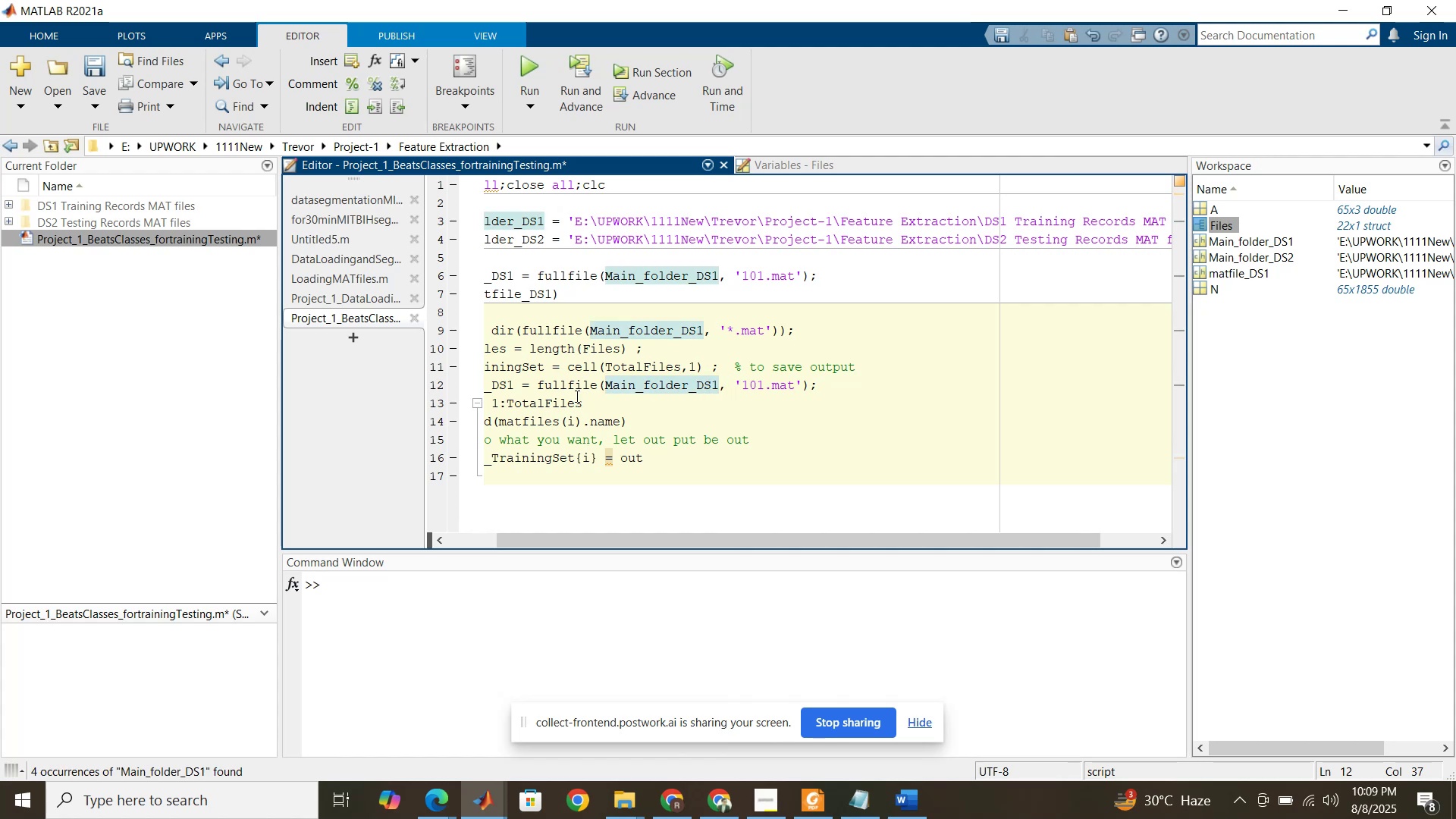 
wait(5.16)
 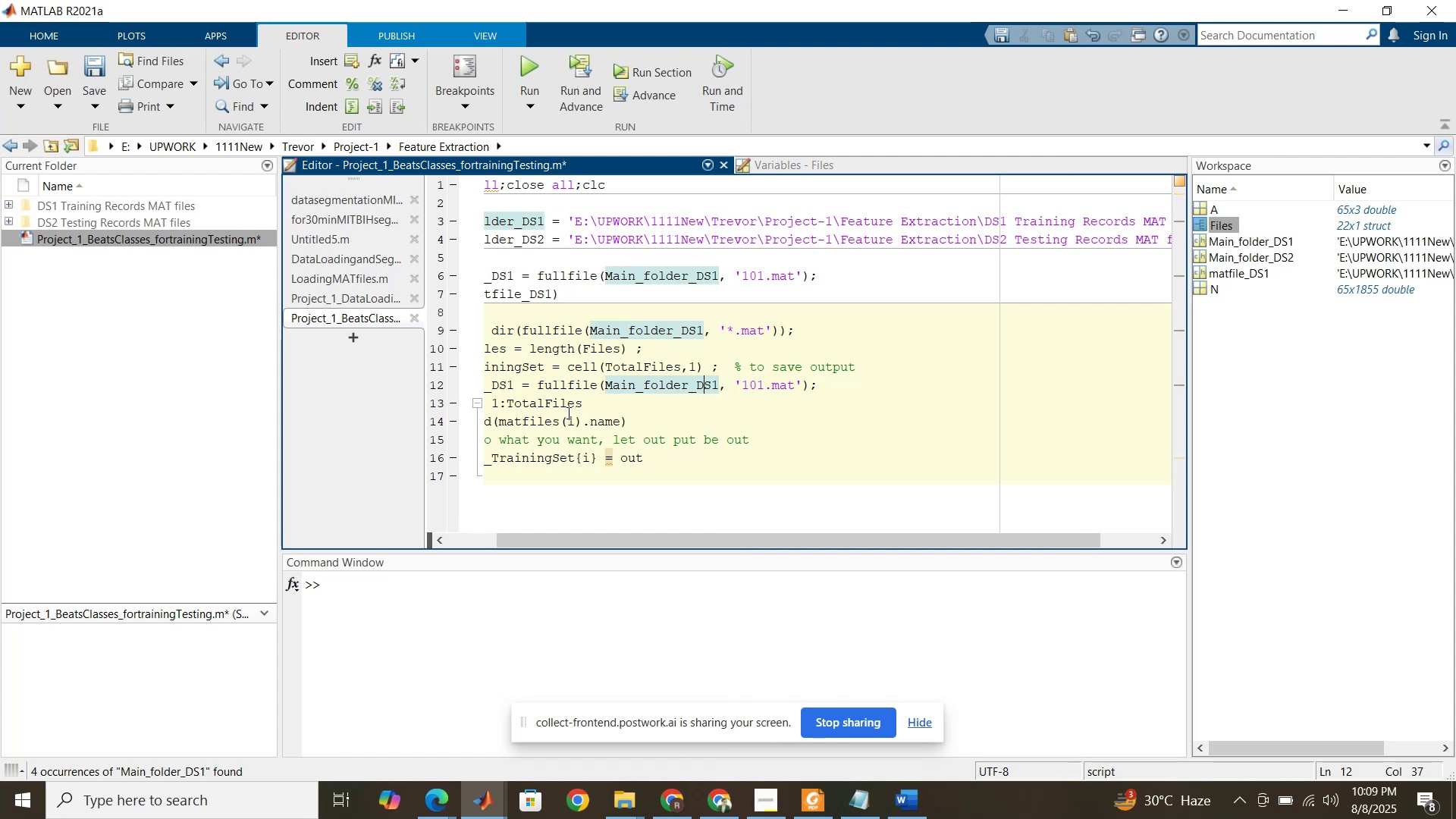 
scroll: coordinate [544, 413], scroll_direction: up, amount: 1.0
 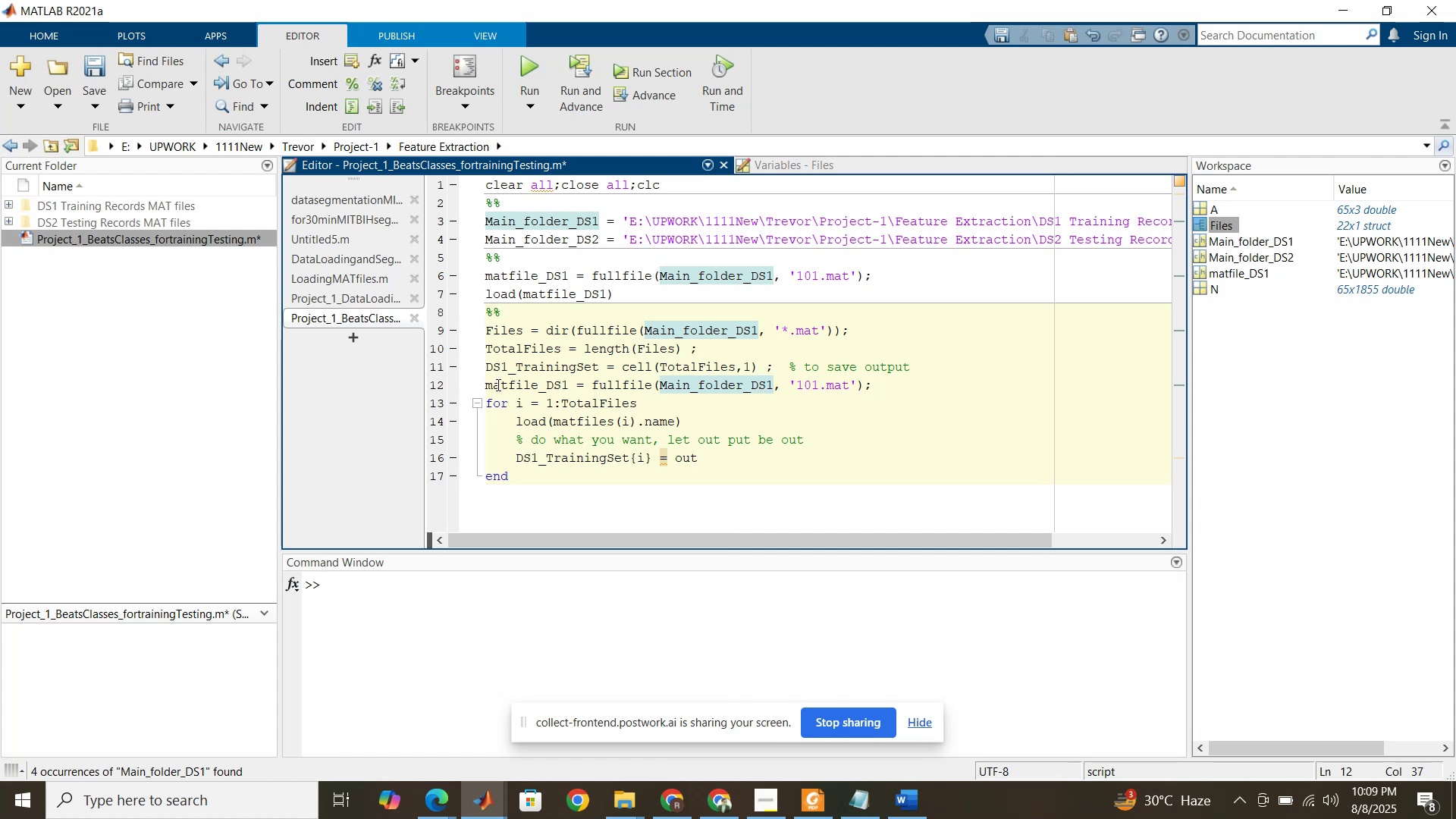 
wait(15.68)
 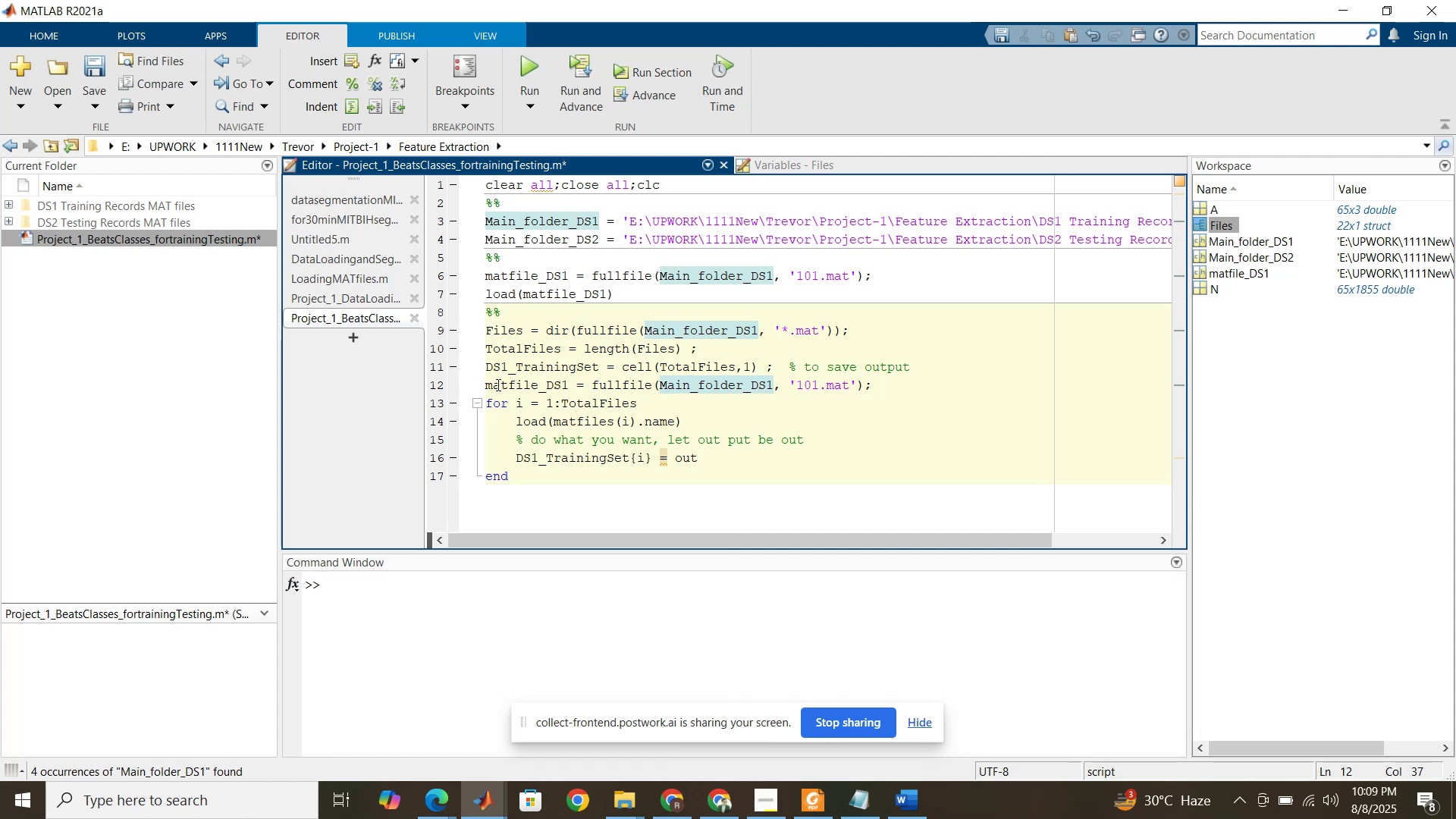 
left_click([376, 237])
 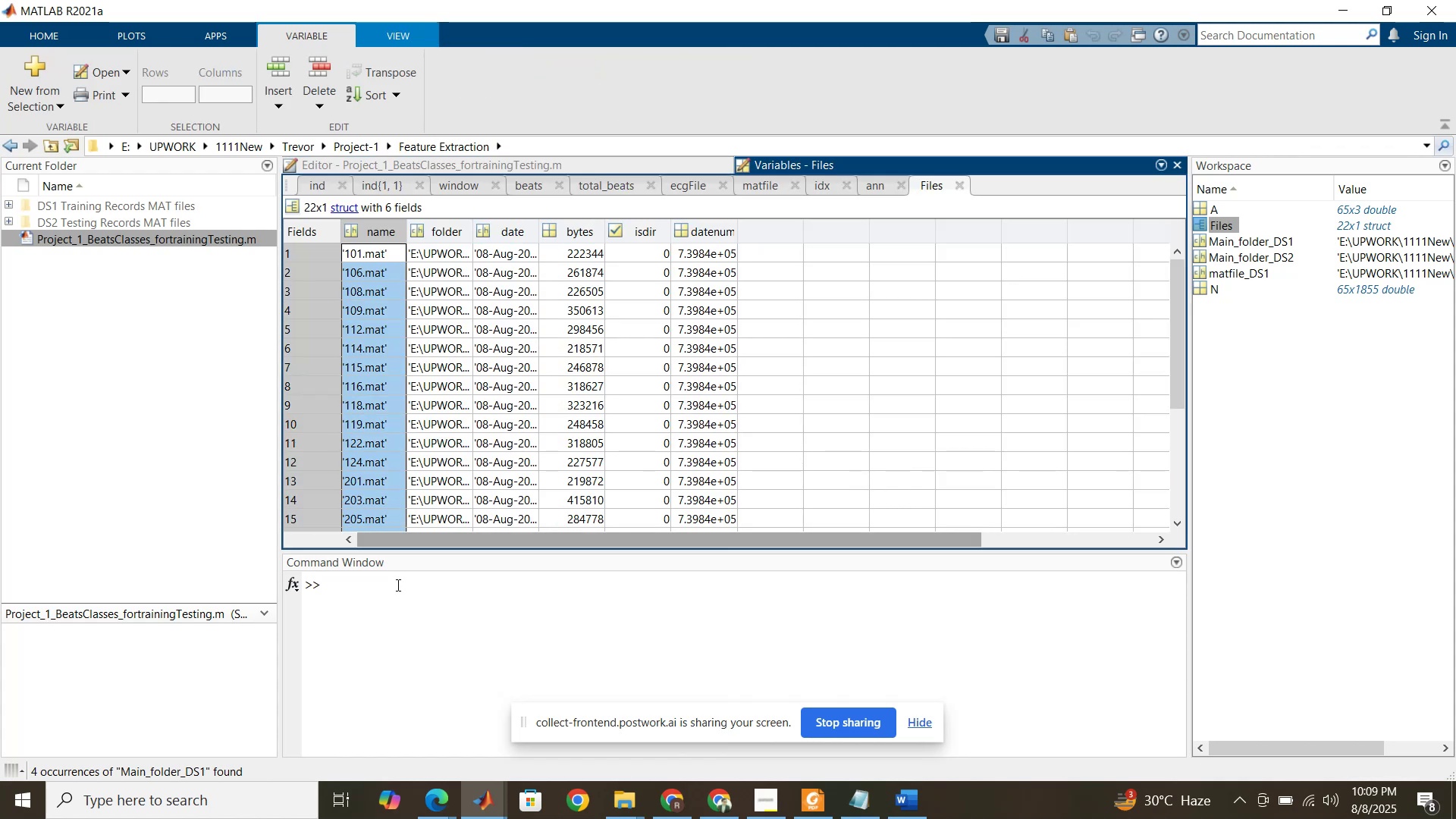 
left_click([401, 590])
 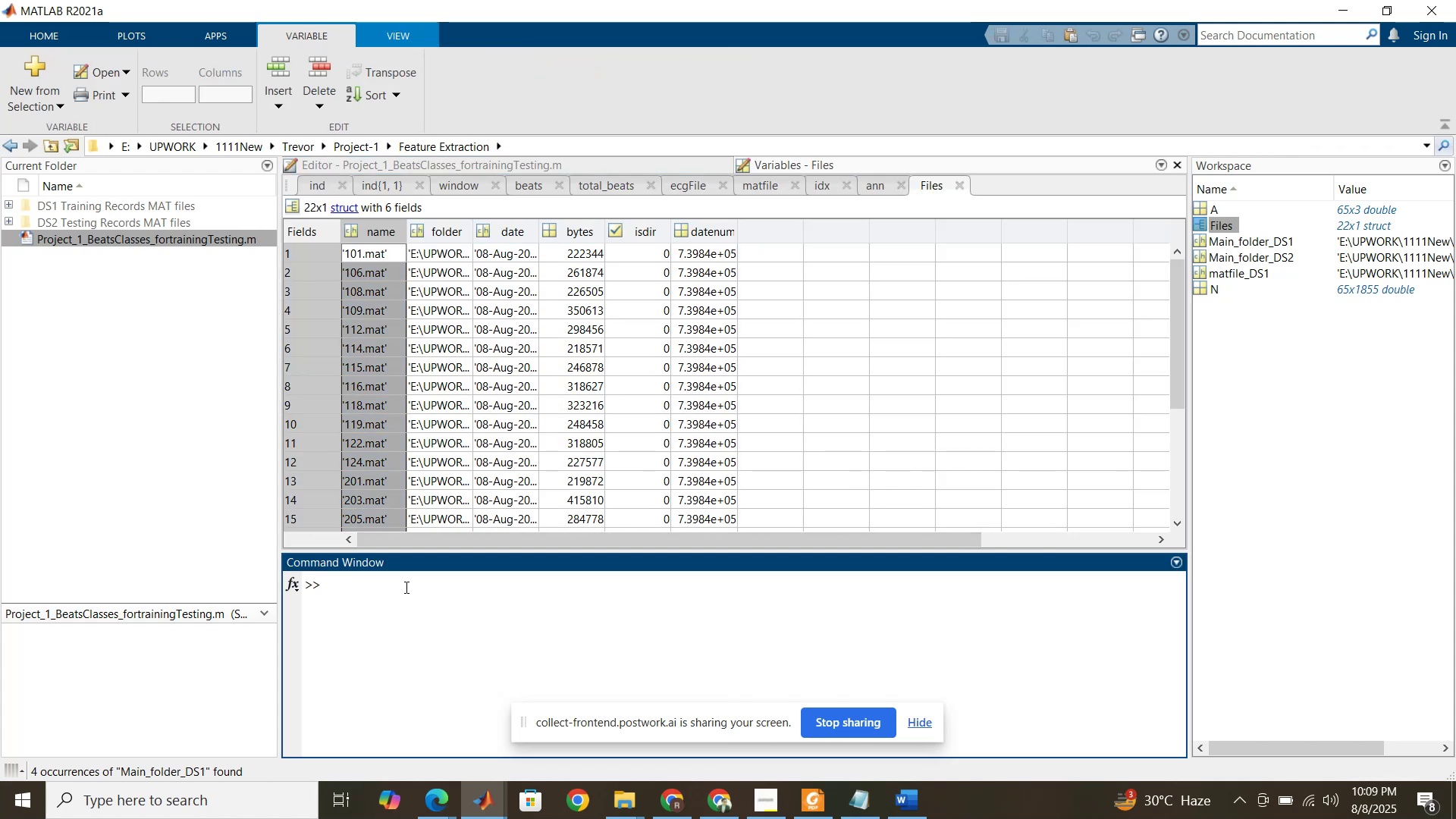 
type(Files())
 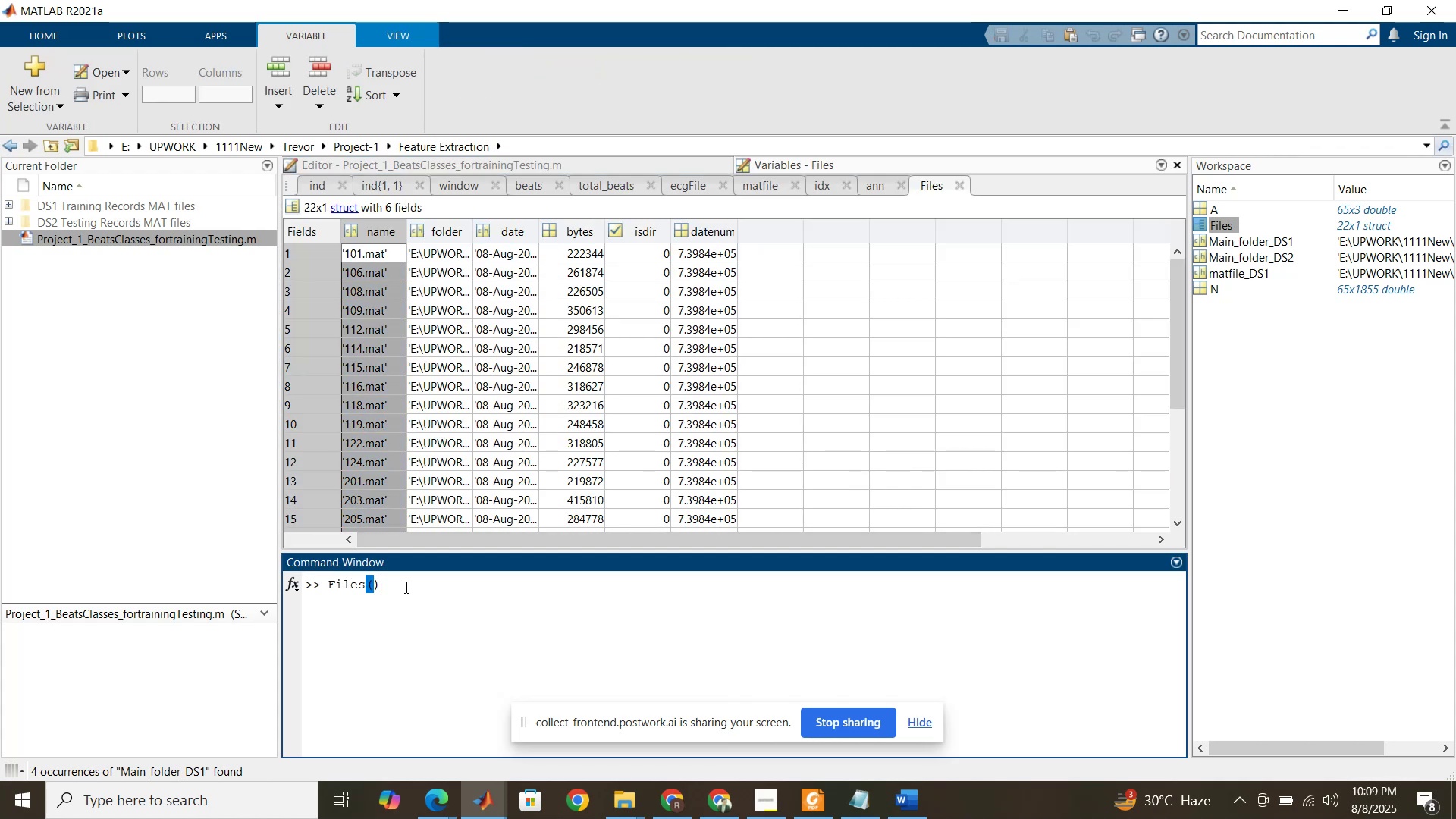 
key(ArrowLeft)
 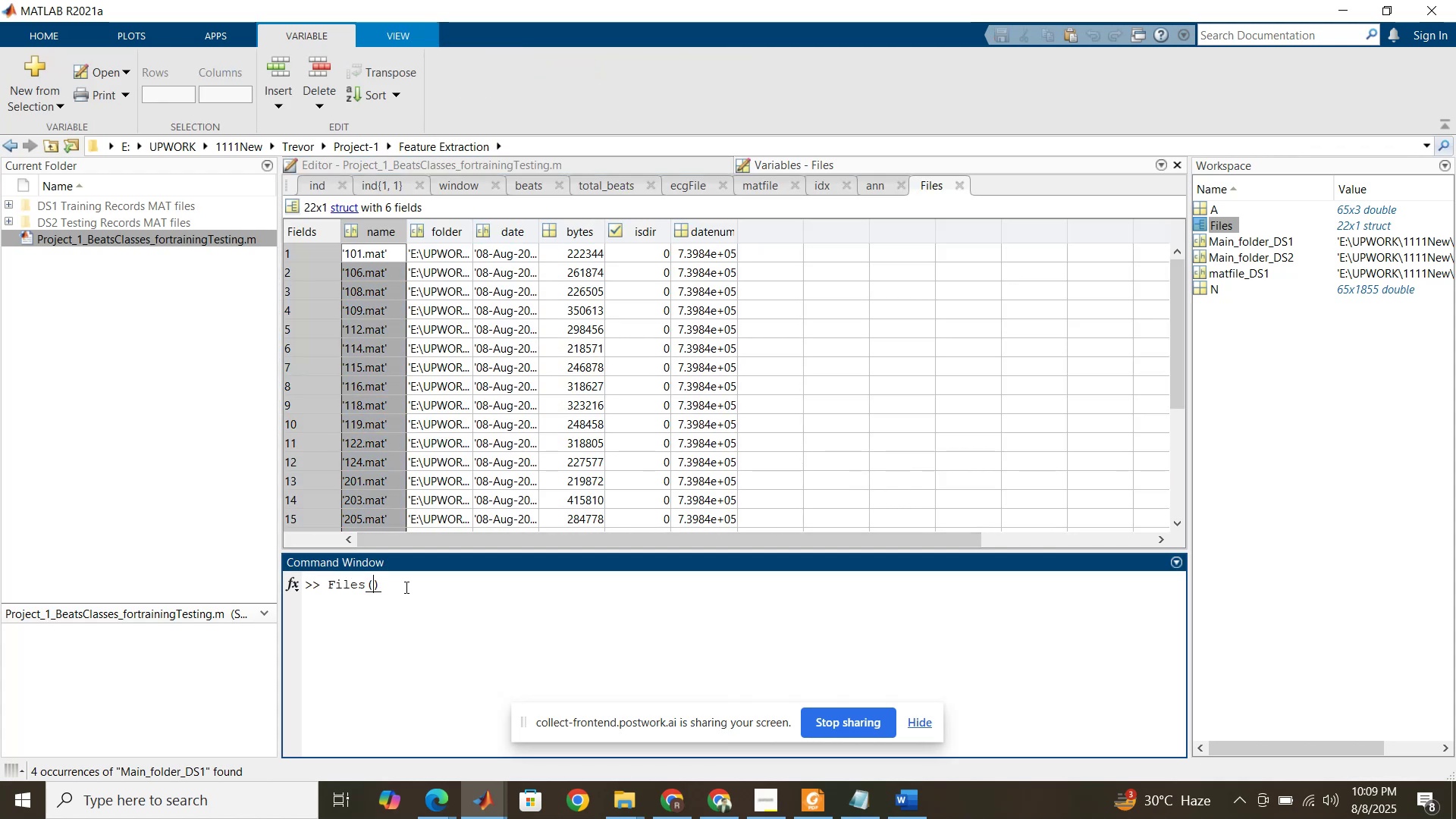 
key(1)
 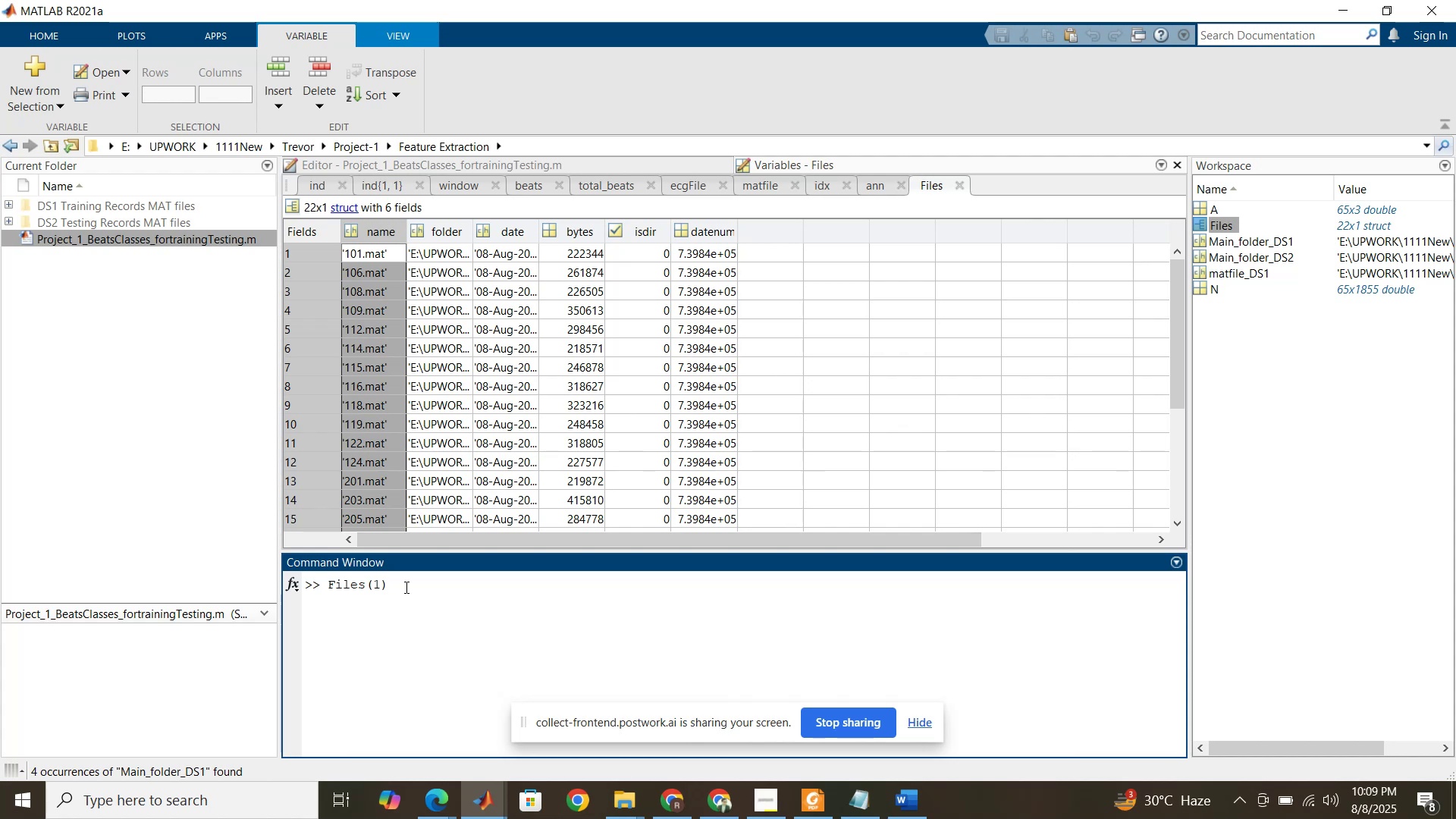 
left_click([405, 587])
 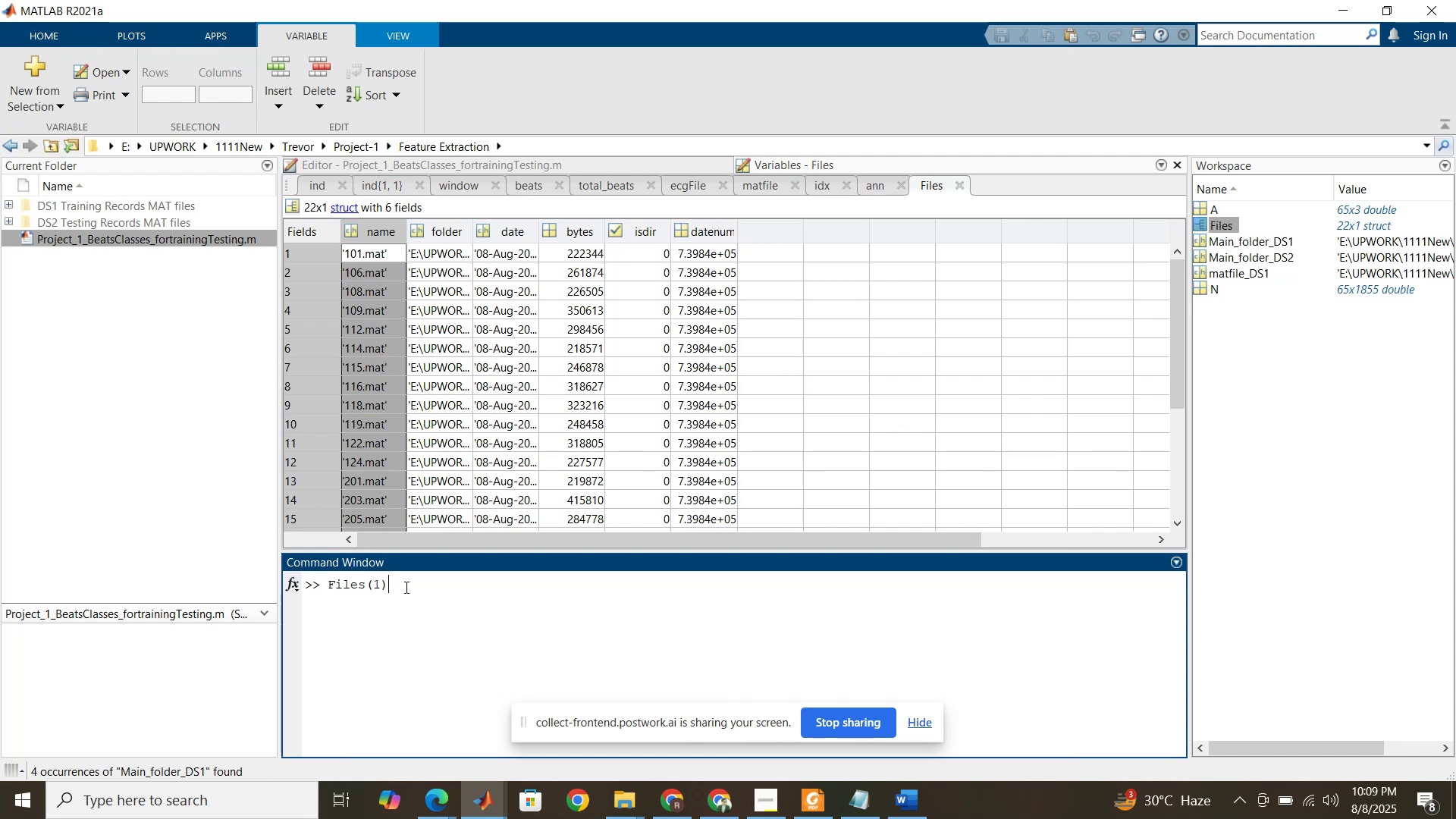 
type(.folder)
 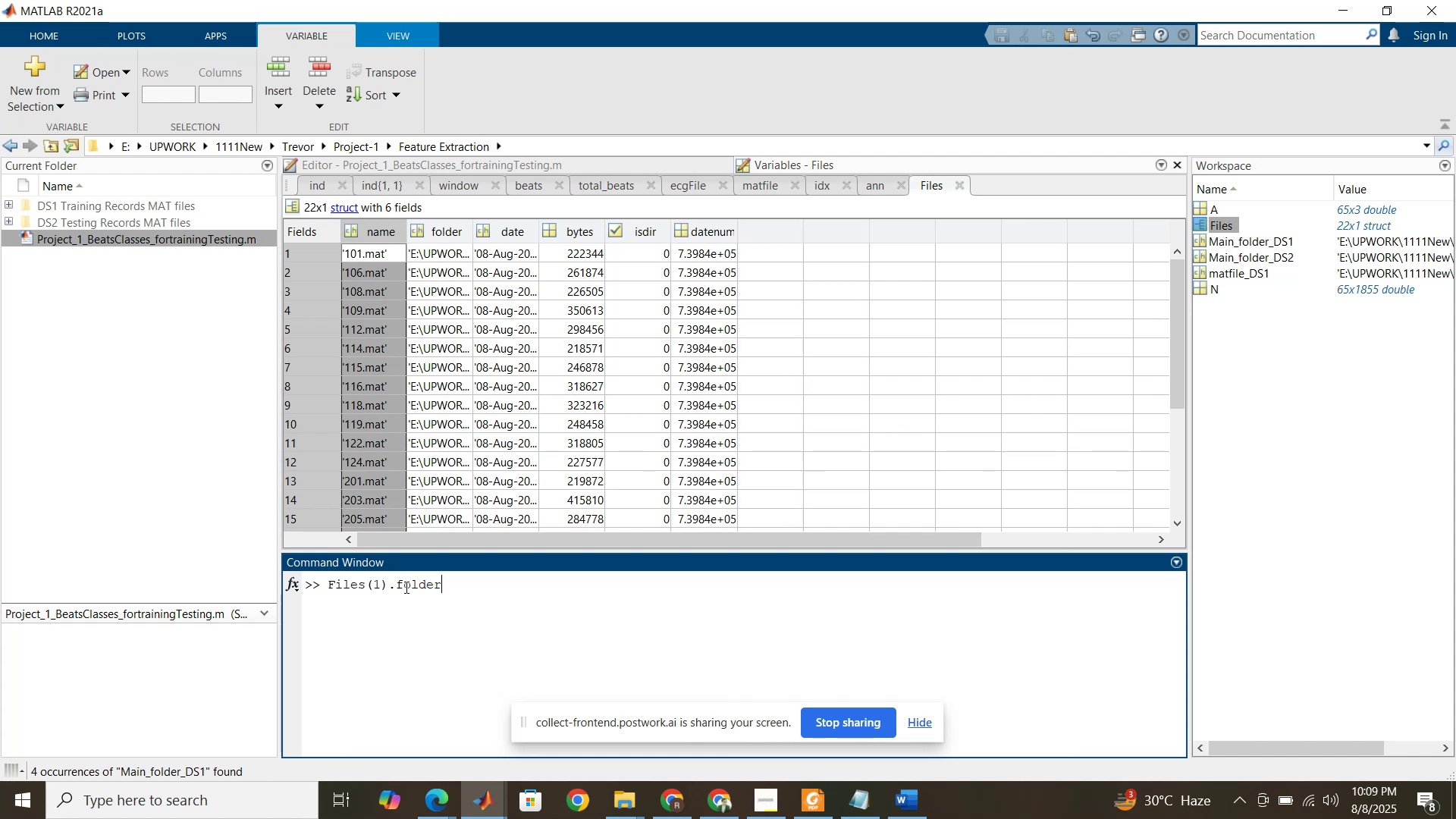 
key(Enter)
 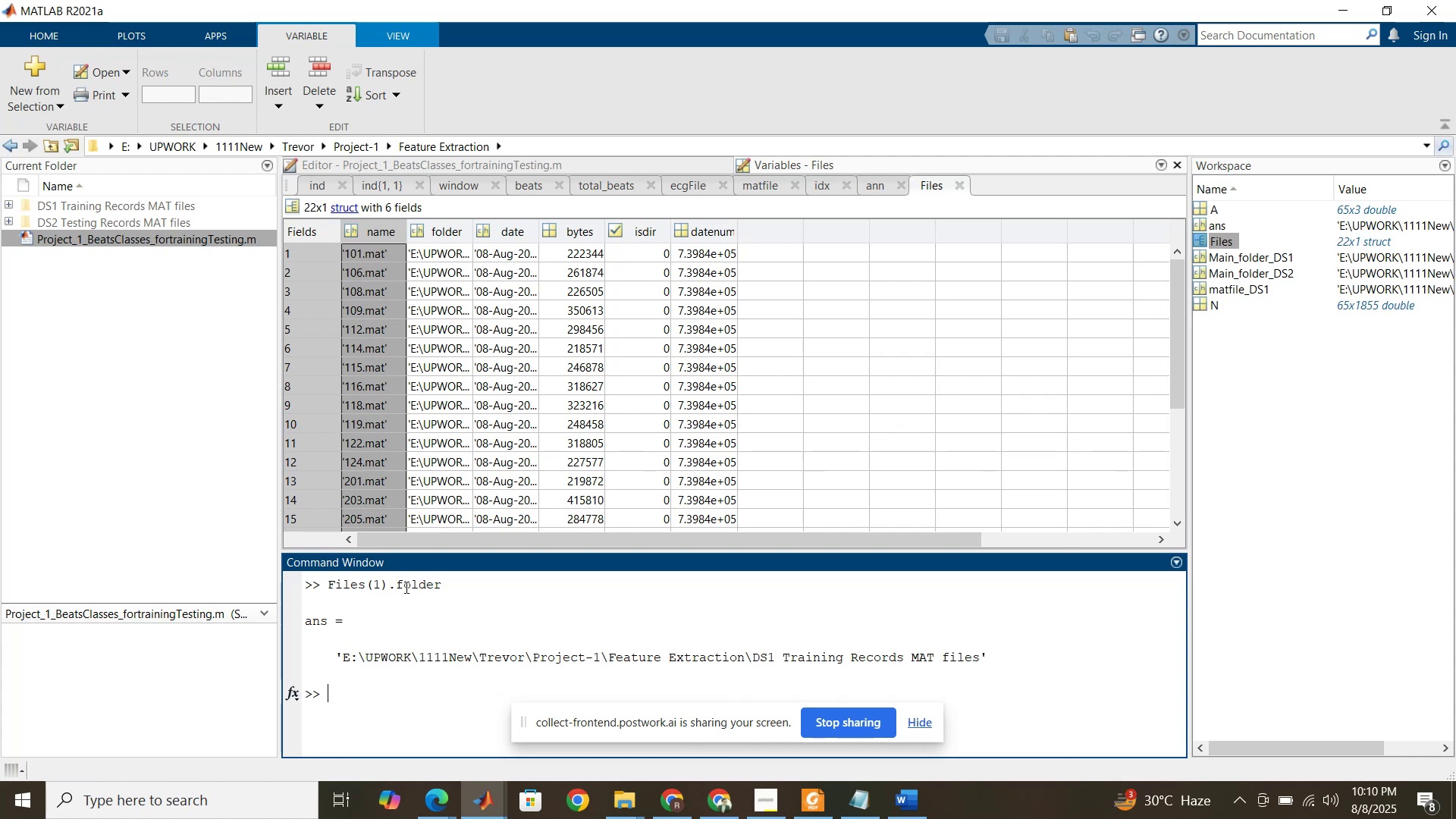 
key(ArrowUp)
 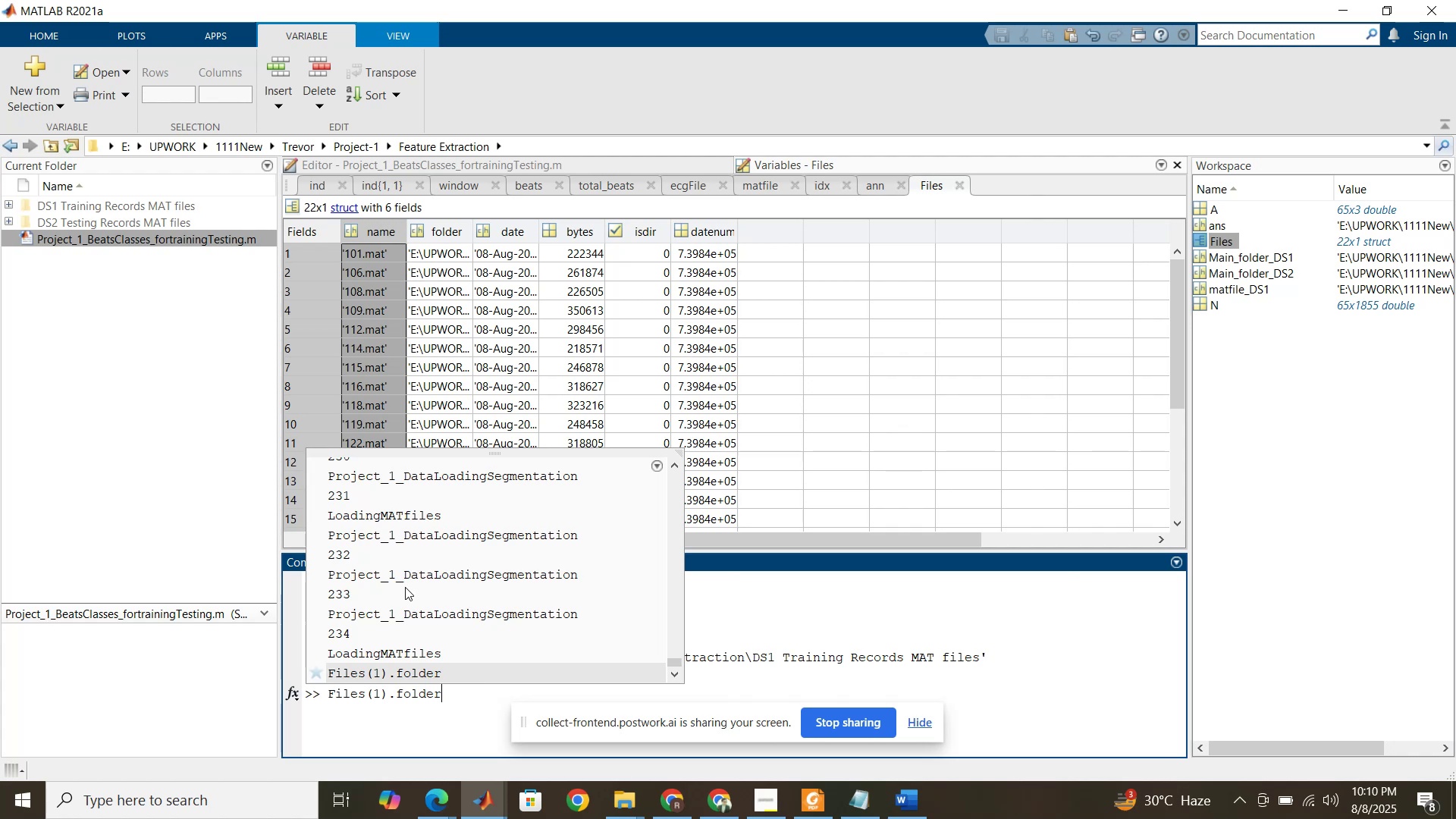 
key(Backspace)
key(Backspace)
key(Backspace)
key(Backspace)
key(Backspace)
key(Backspace)
type(name)
 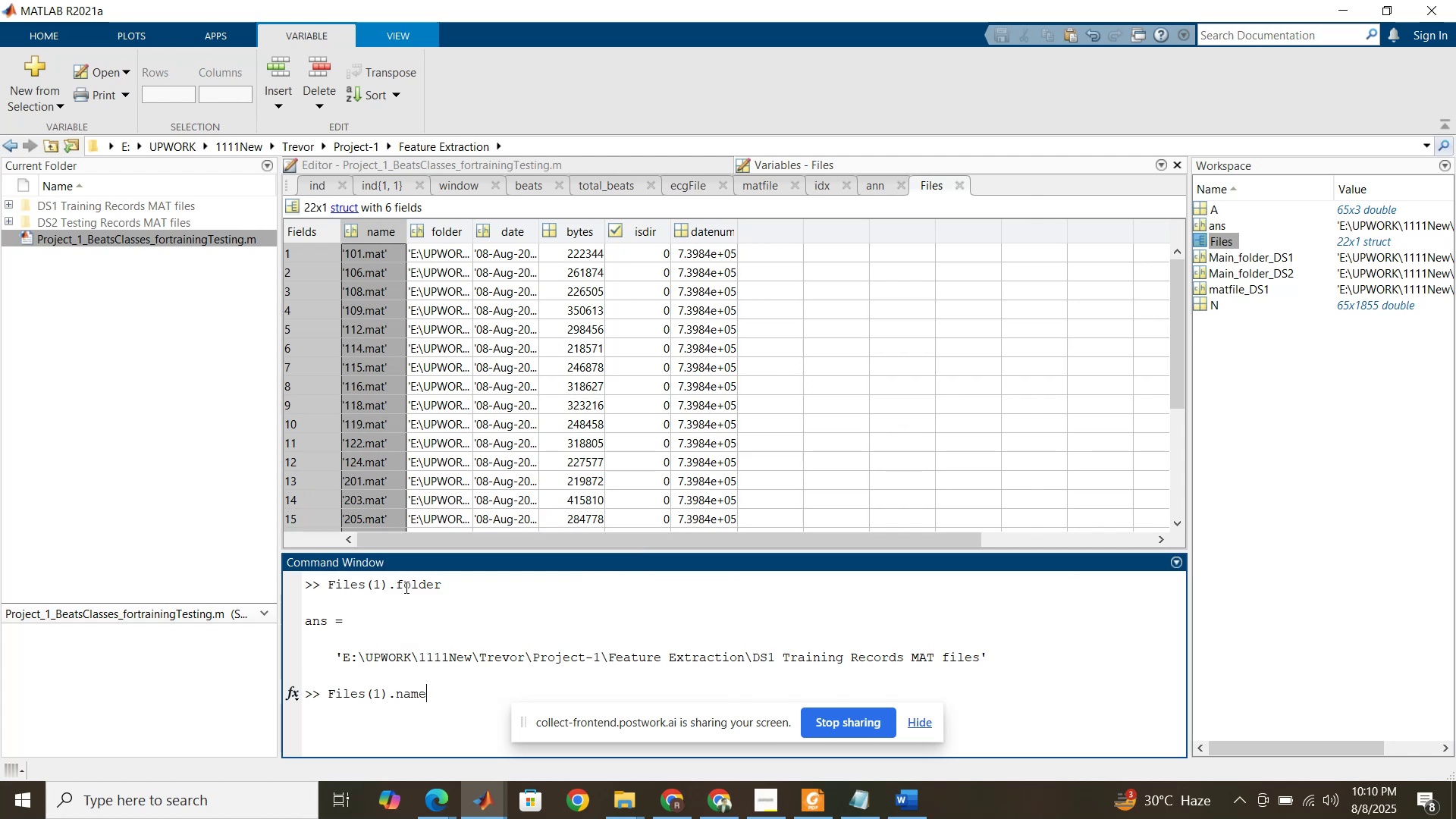 
key(Enter)
 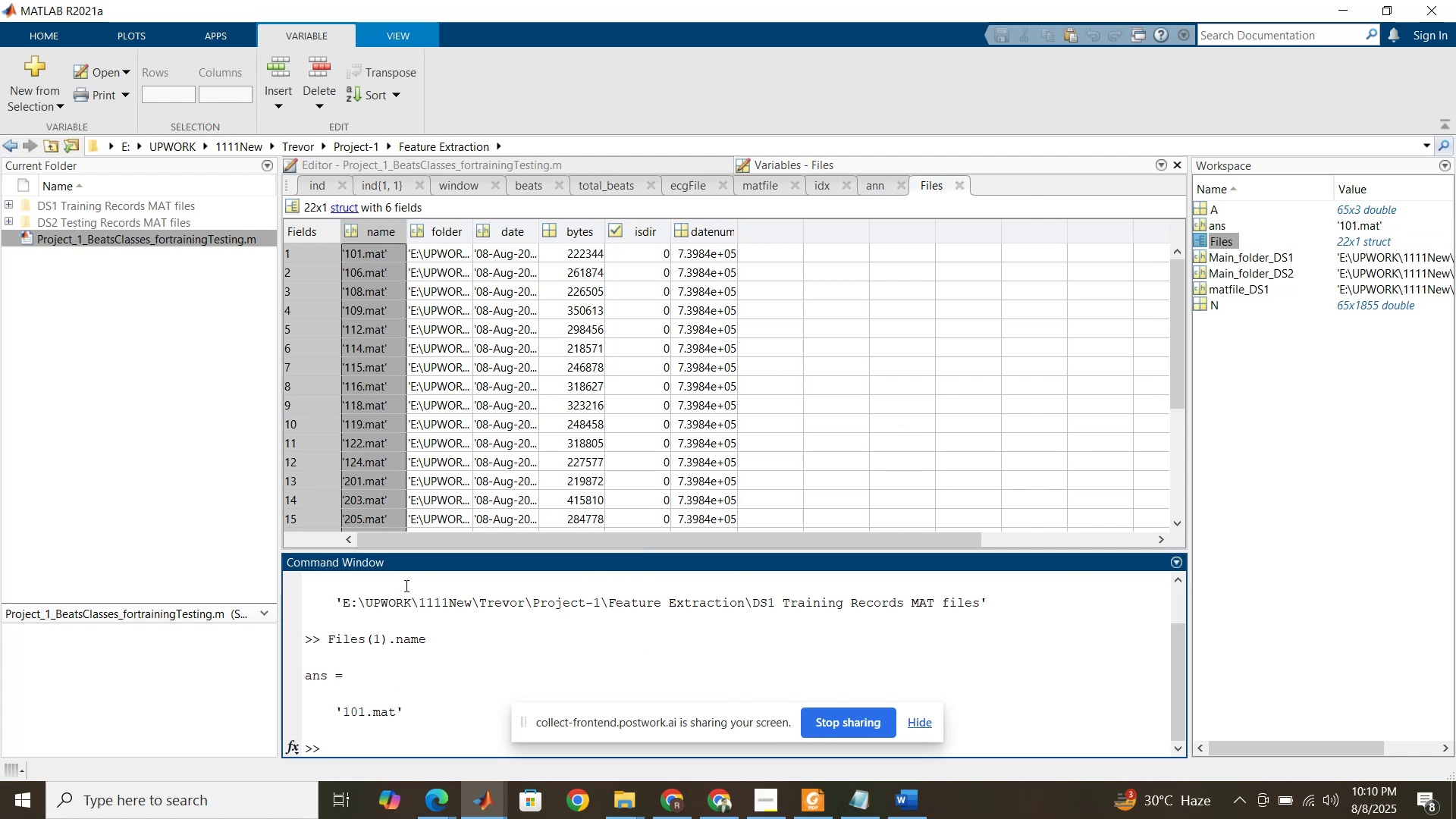 
scroll: coordinate [394, 624], scroll_direction: up, amount: 1.0
 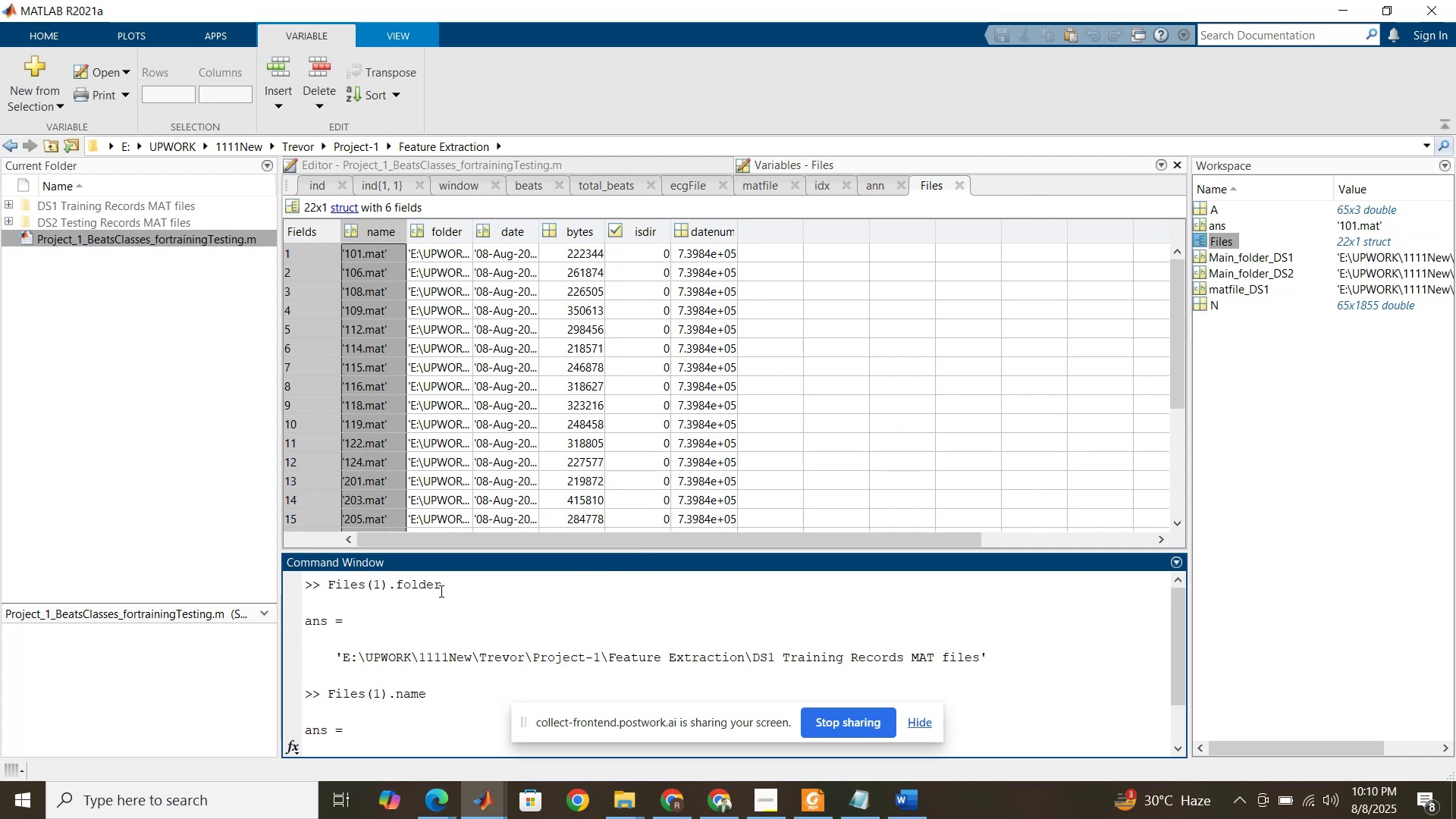 
left_click_drag(start_coordinate=[442, 589], to_coordinate=[328, 579])
 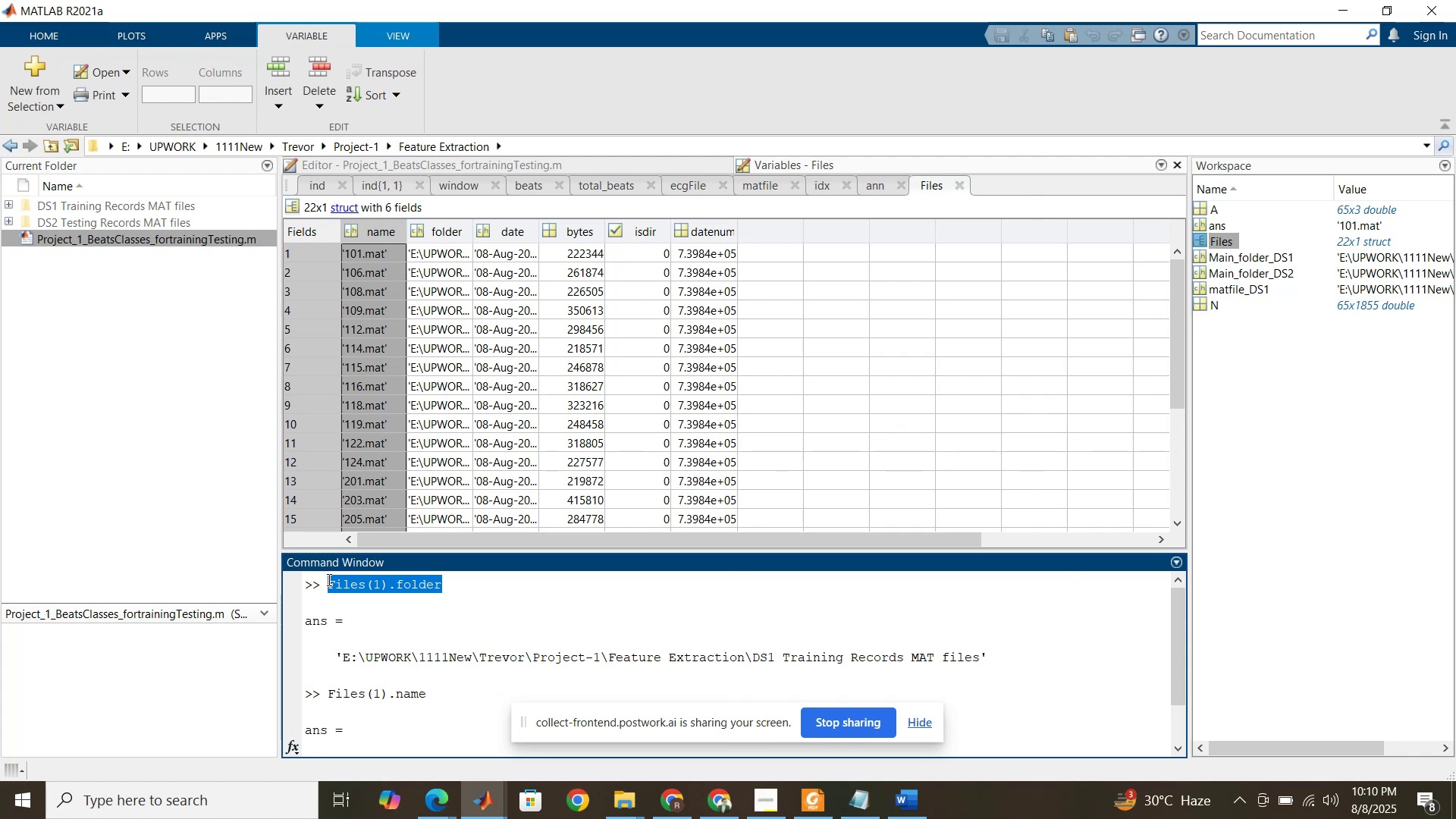 
key(Control+C)
 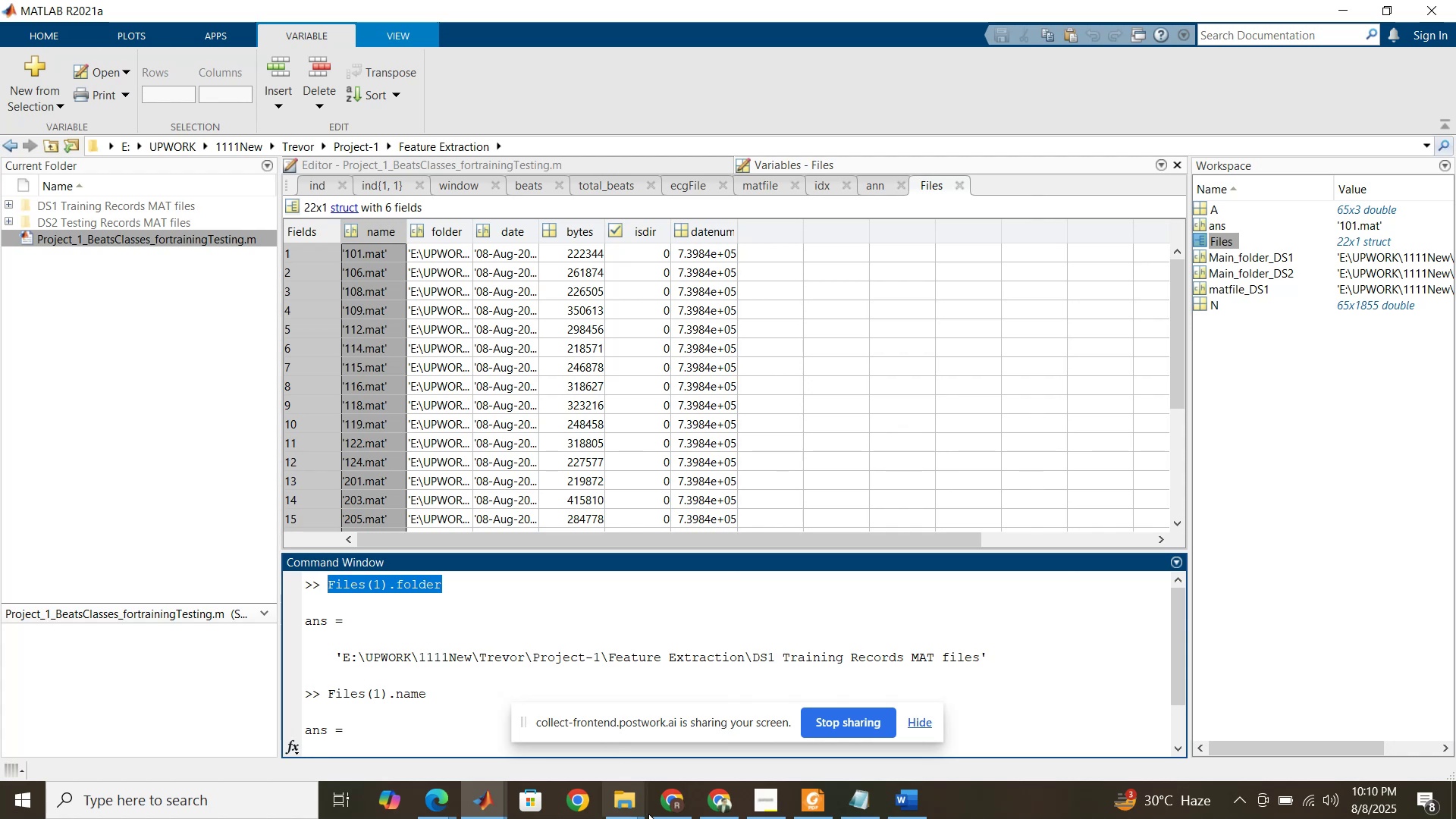 
mouse_move([665, 806])
 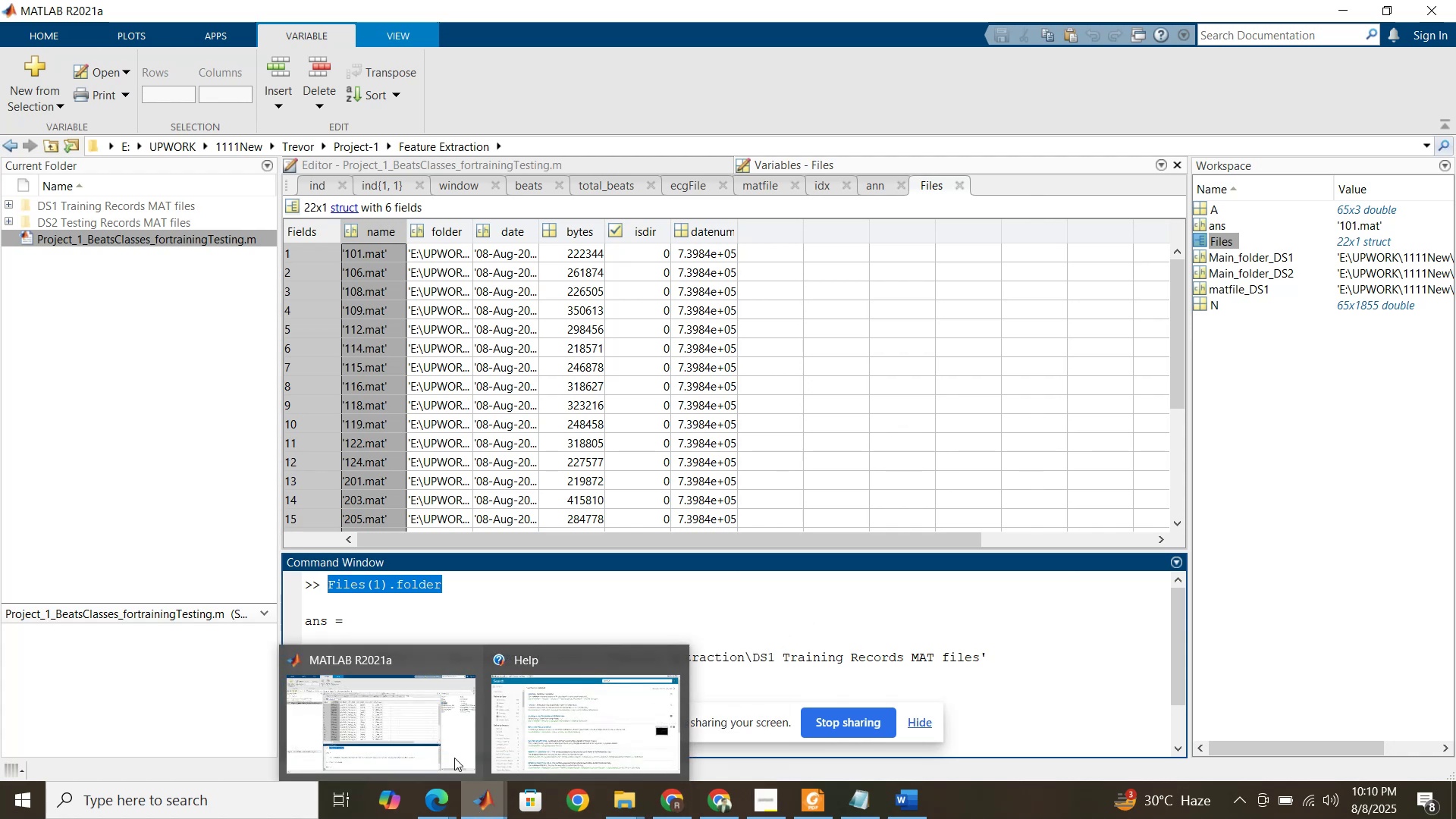 
left_click([415, 726])
 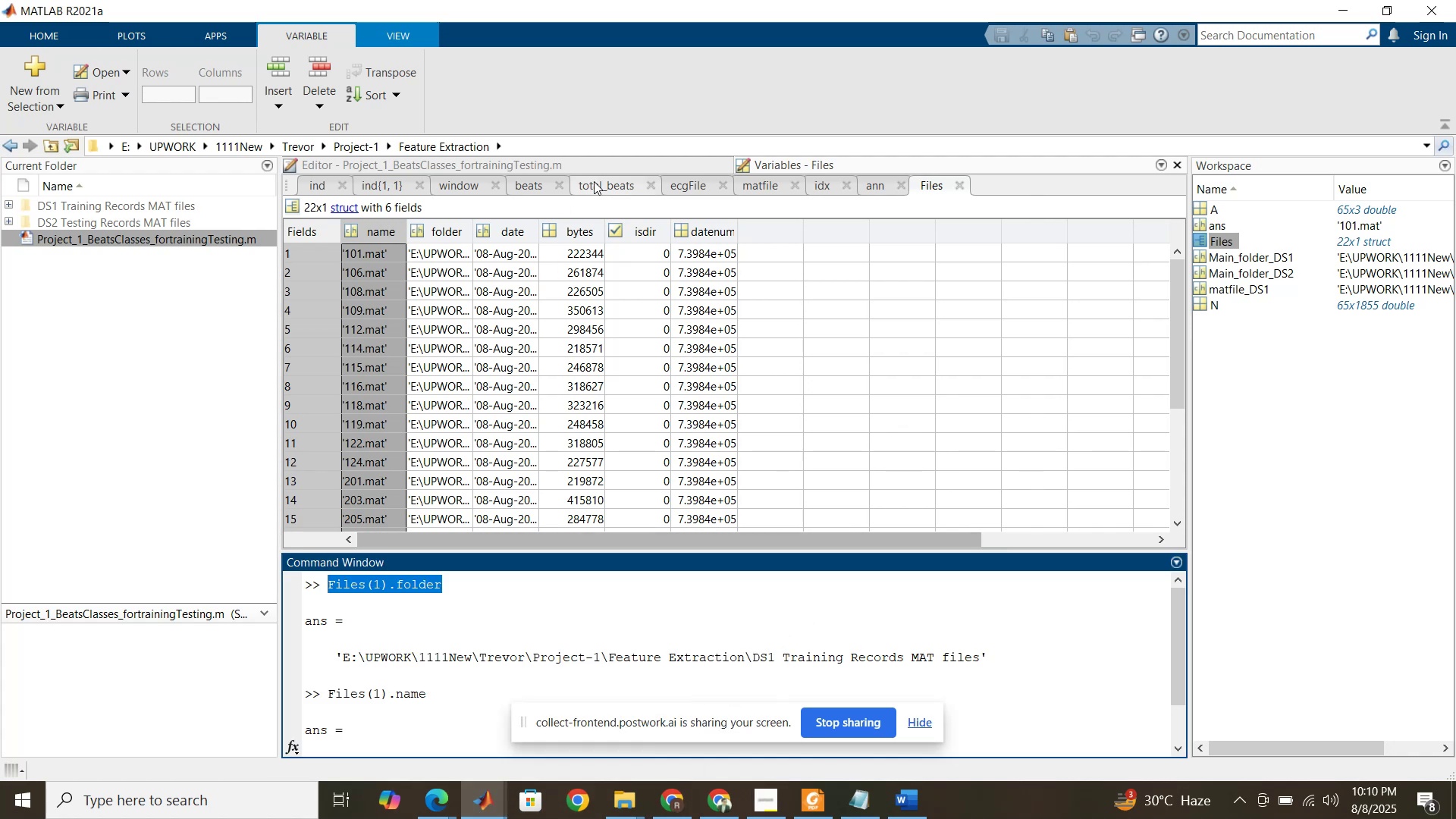 
left_click([600, 162])
 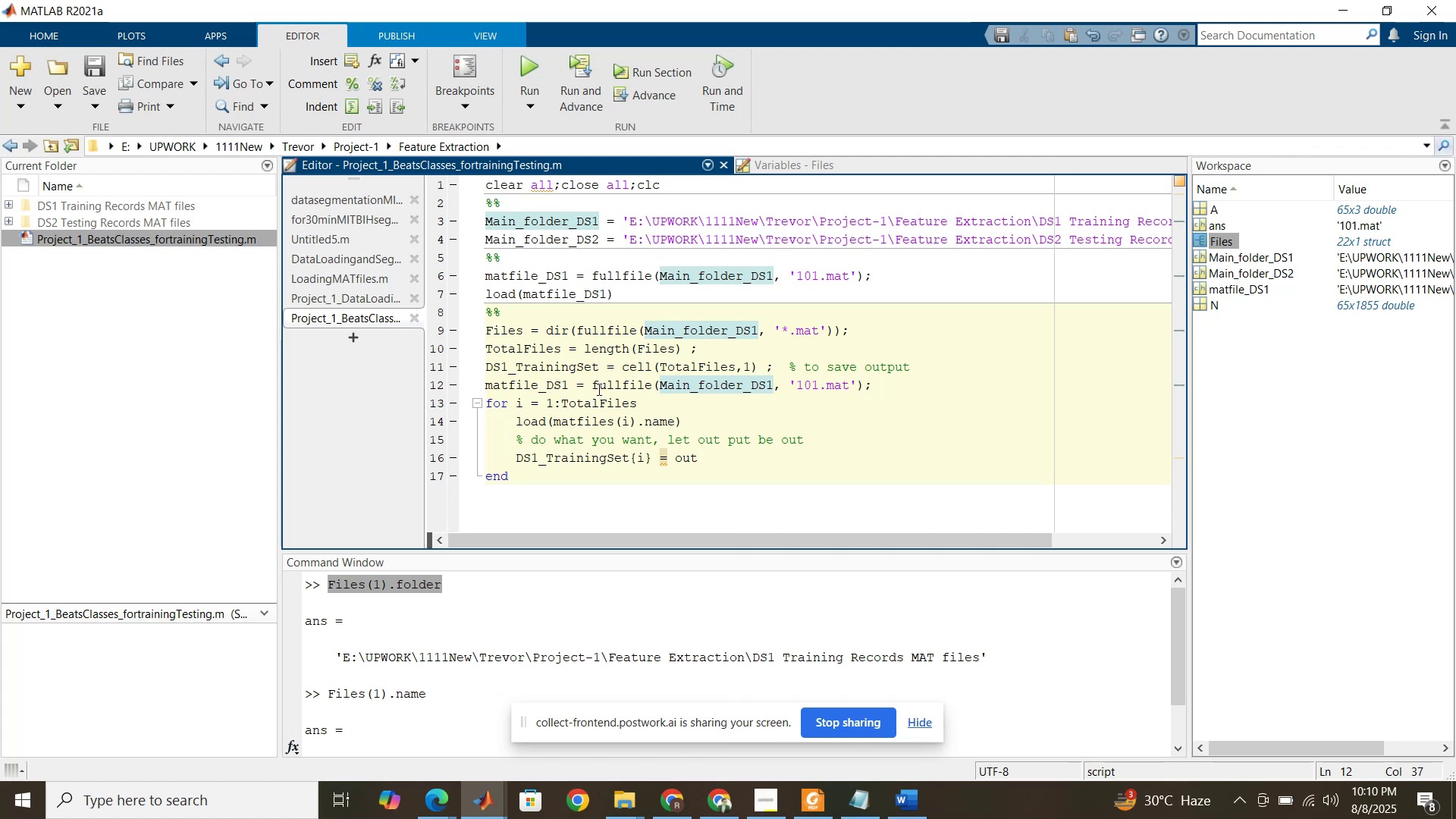 
wait(6.89)
 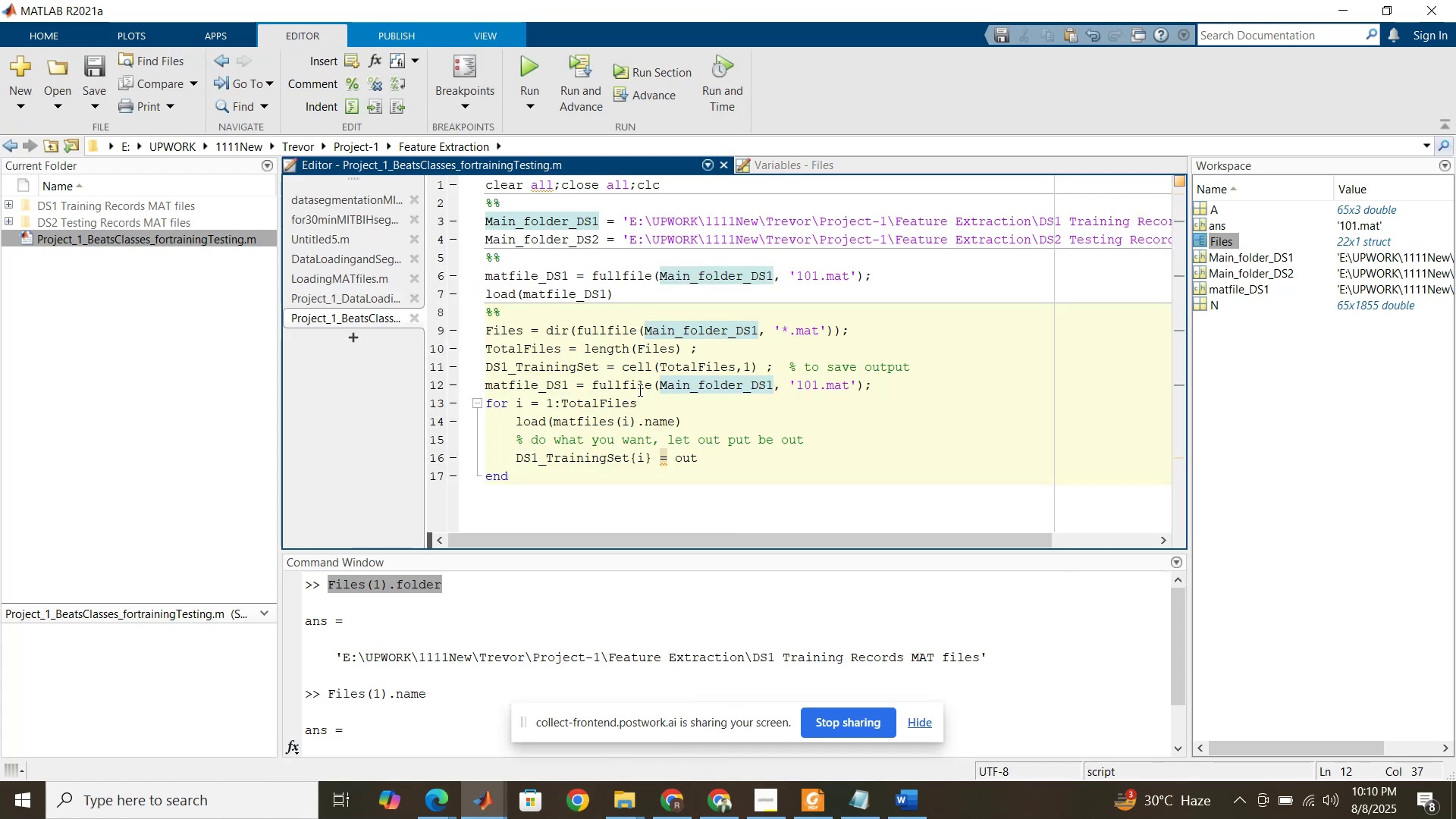 
double_click([695, 387])
 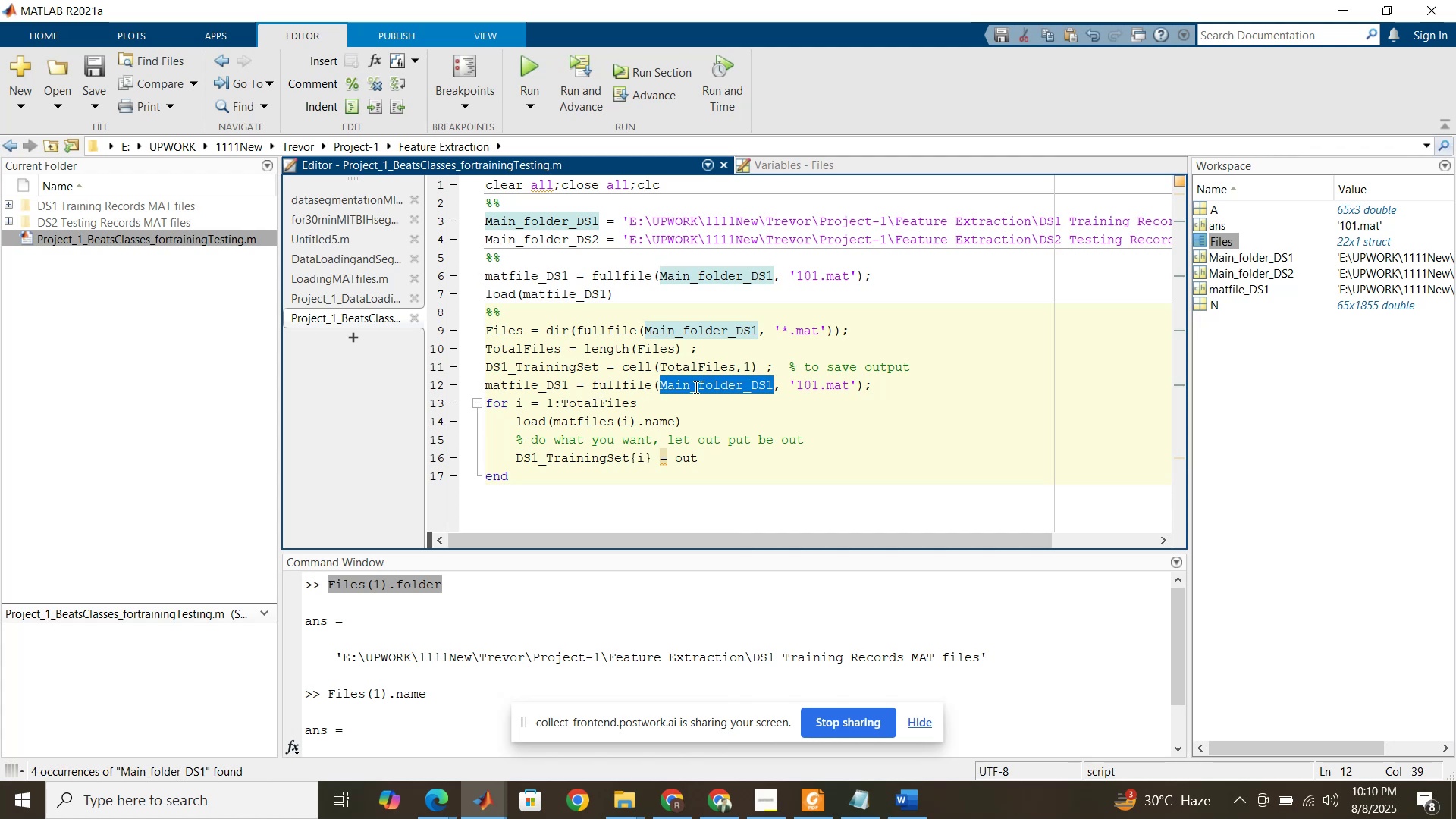 
key(Control+V)
 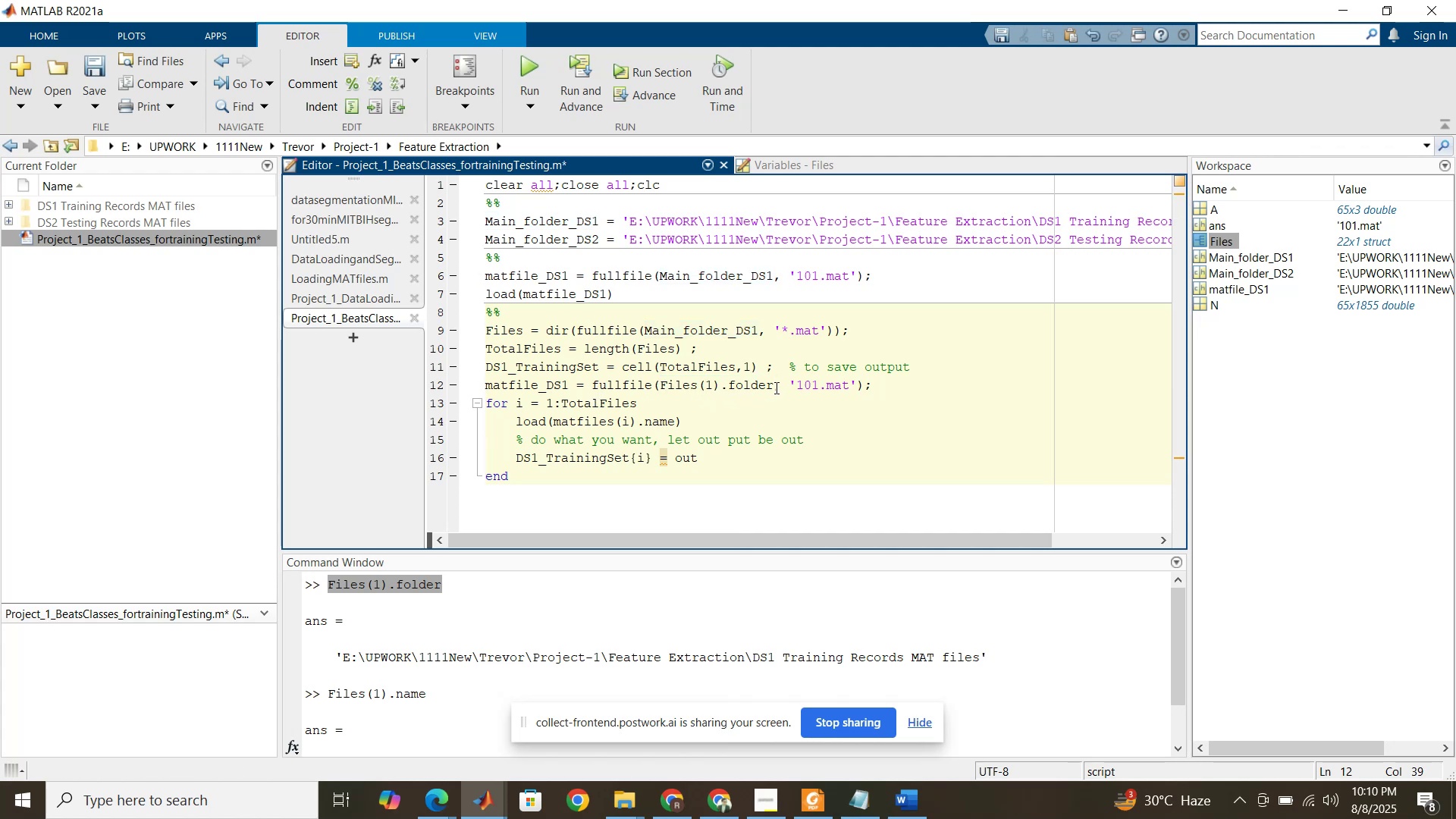 
left_click_drag(start_coordinate=[790, 387], to_coordinate=[857, 388])
 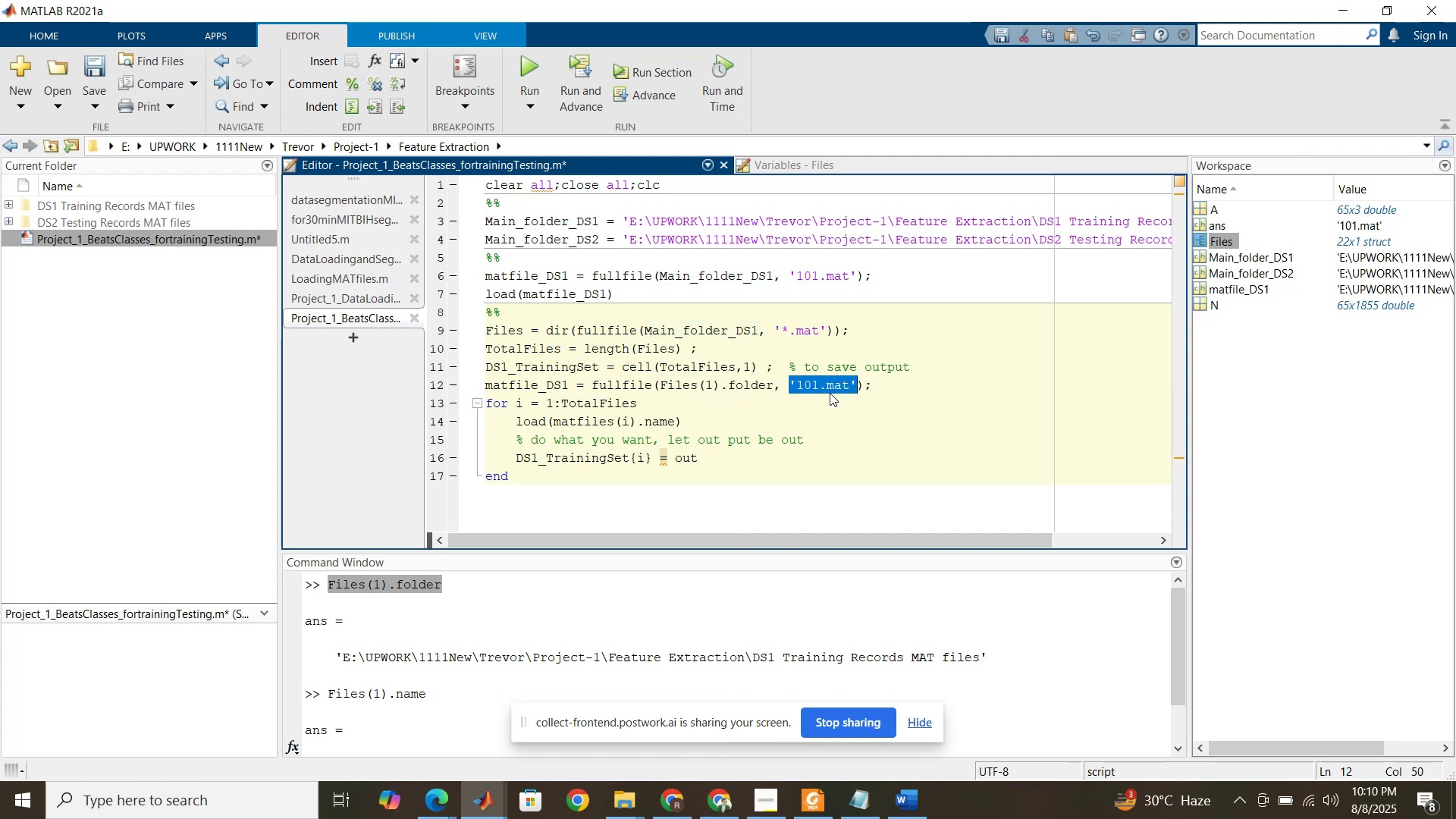 
key(Control+V)
 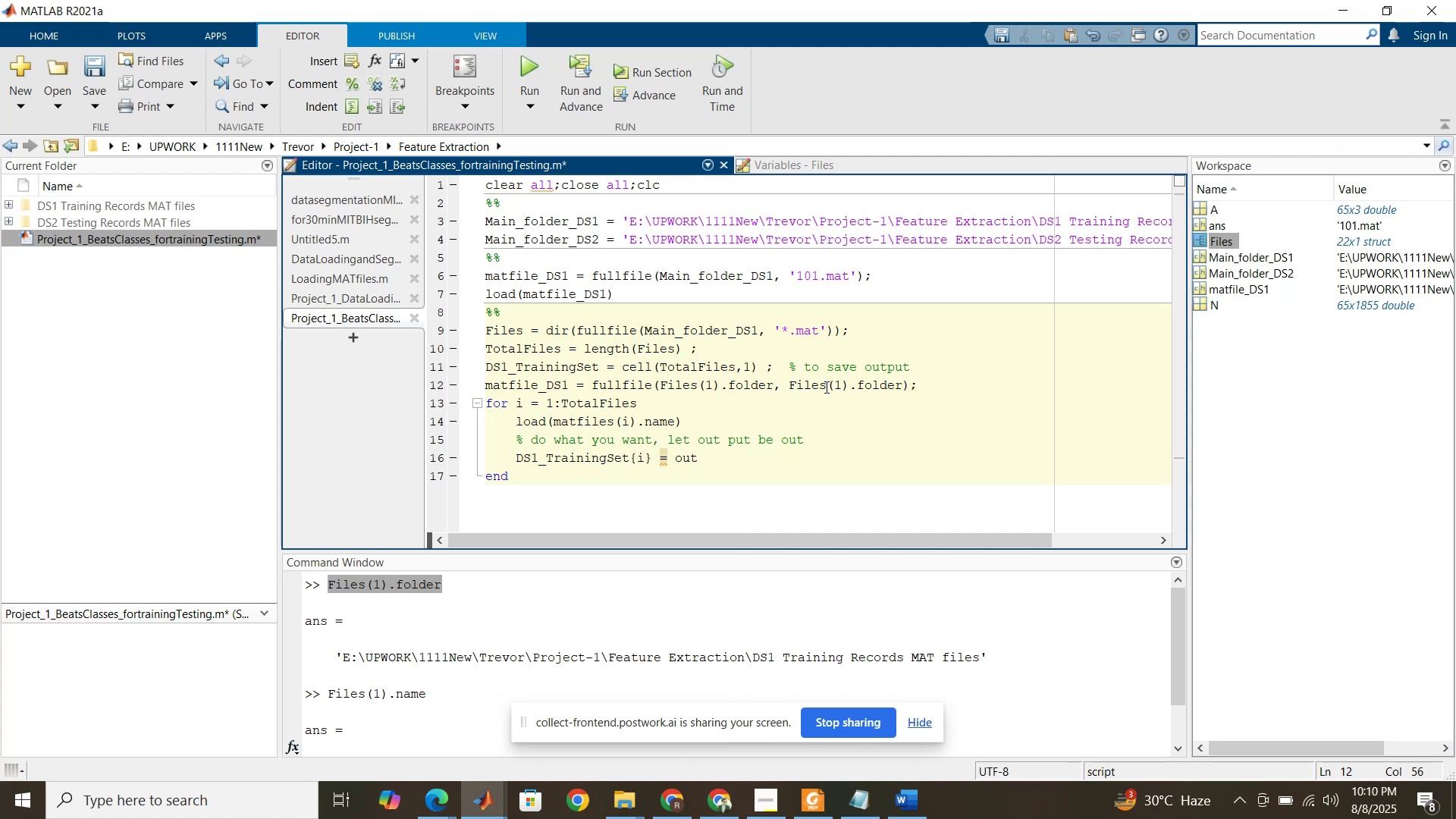 
key(Backspace)
key(Backspace)
key(Backspace)
key(Backspace)
key(Backspace)
key(Backspace)
type(name)
 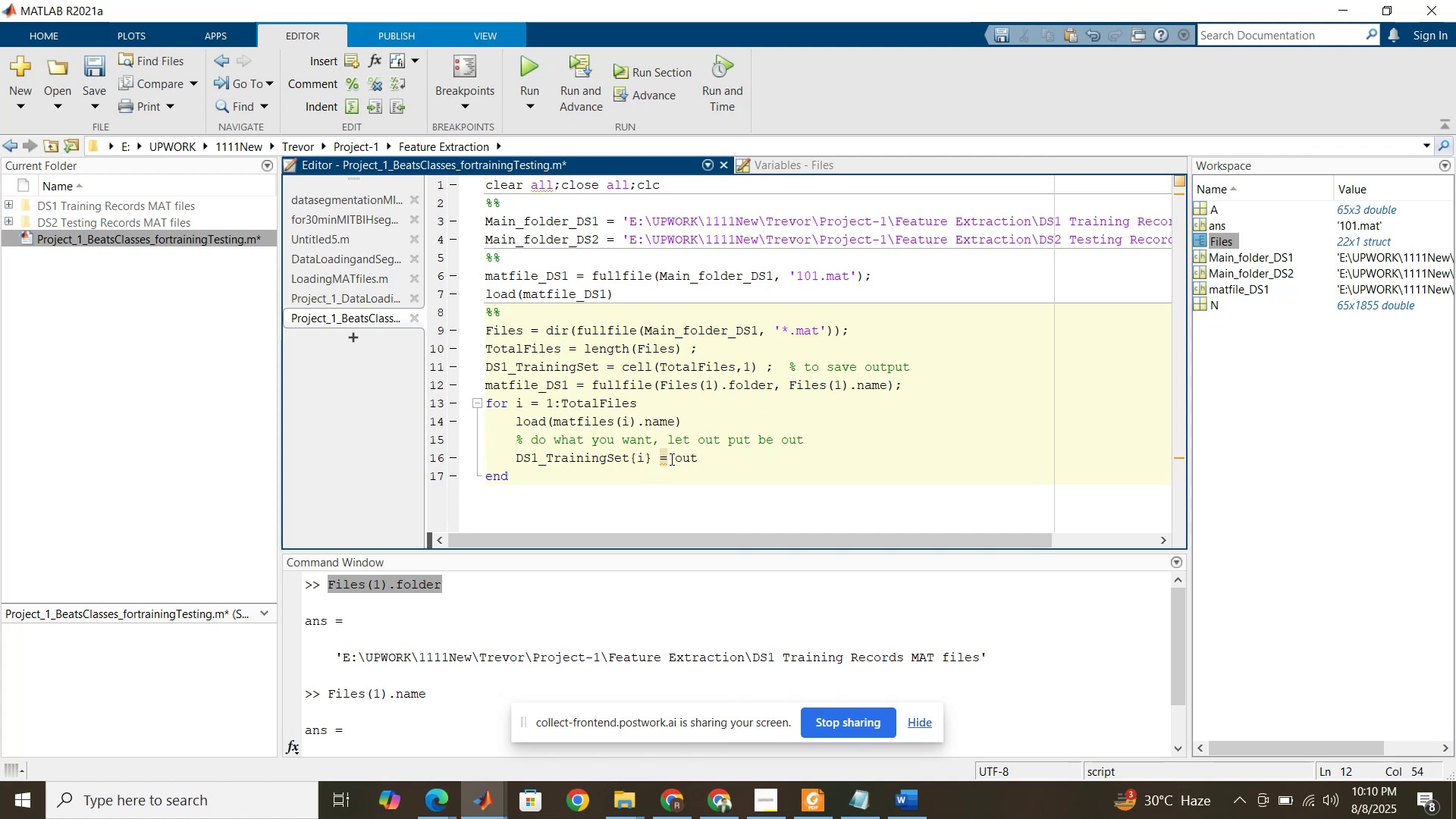 
wait(7.24)
 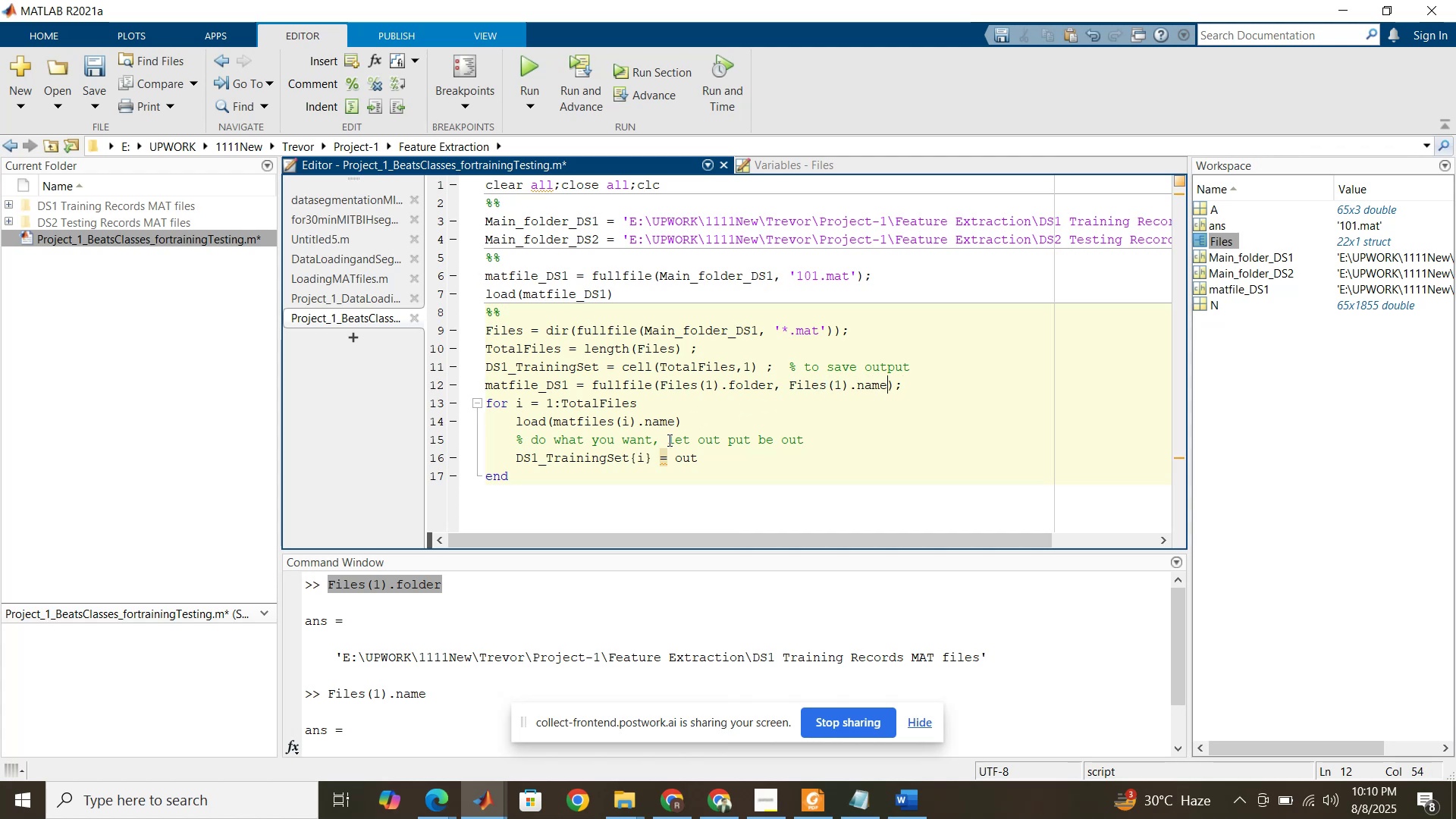 
left_click_drag(start_coordinate=[517, 424], to_coordinate=[700, 418])
 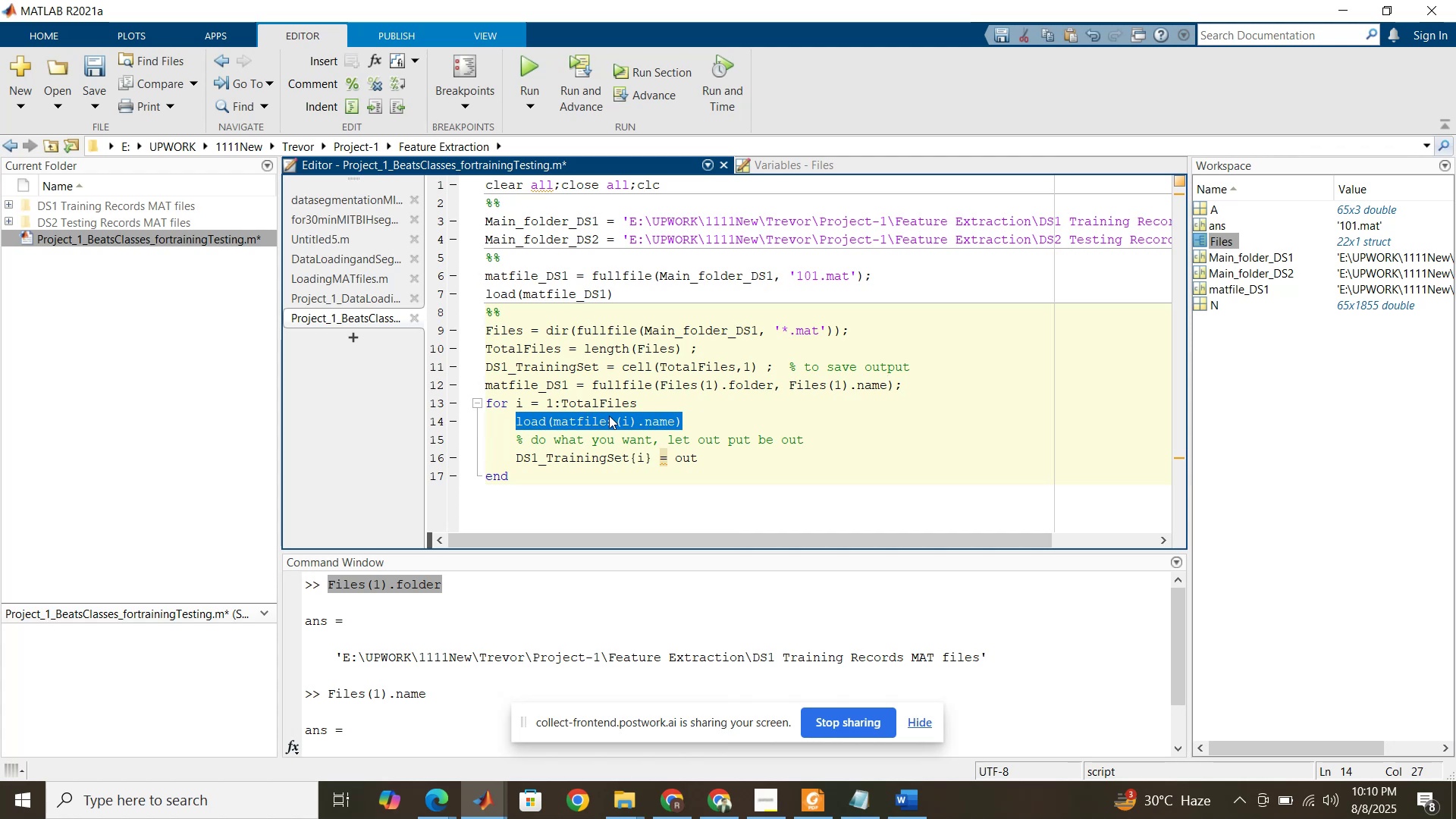 
left_click_drag(start_coordinate=[609, 416], to_coordinate=[714, 453])
 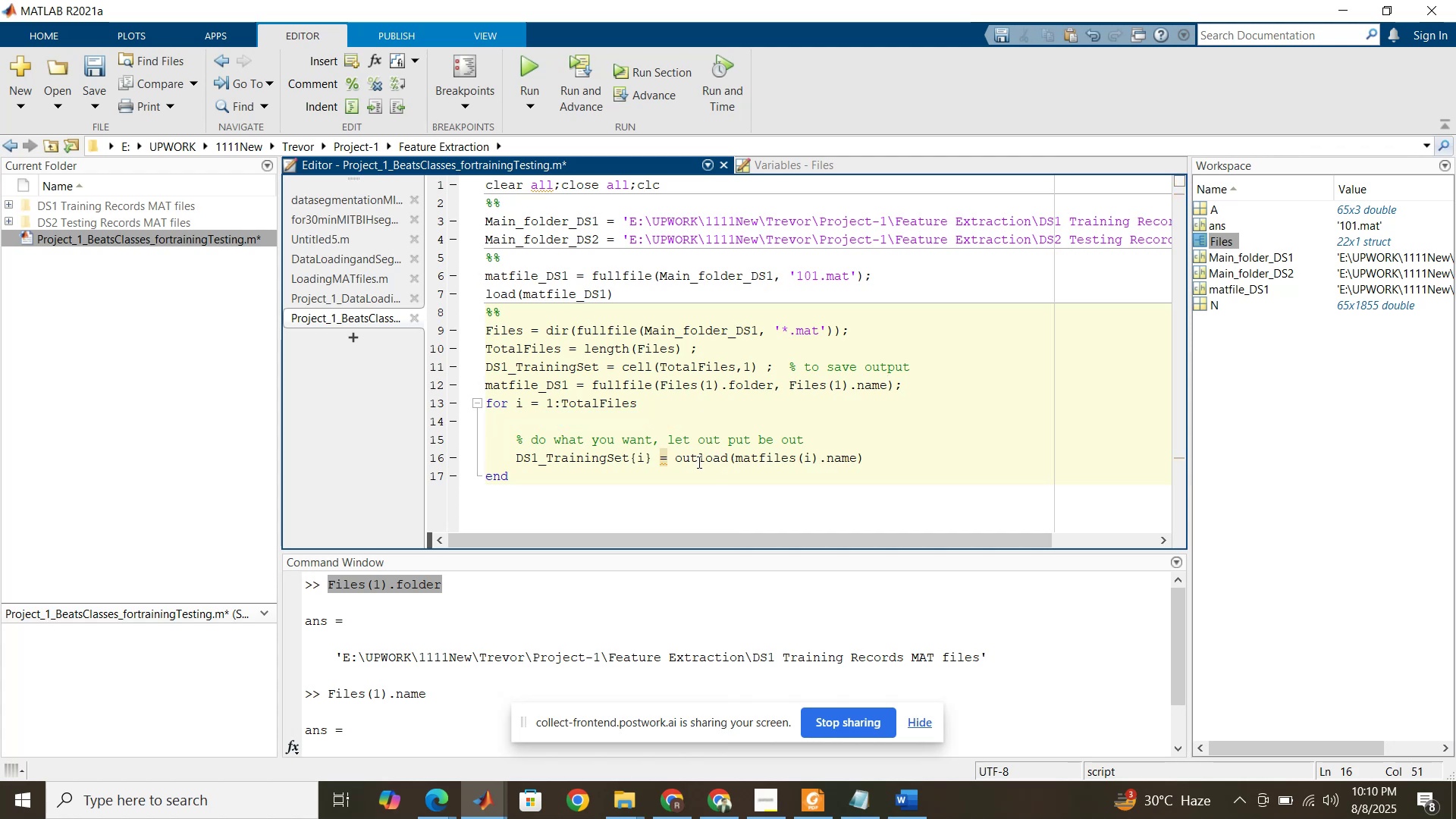 
left_click_drag(start_coordinate=[698, 462], to_coordinate=[674, 458])
 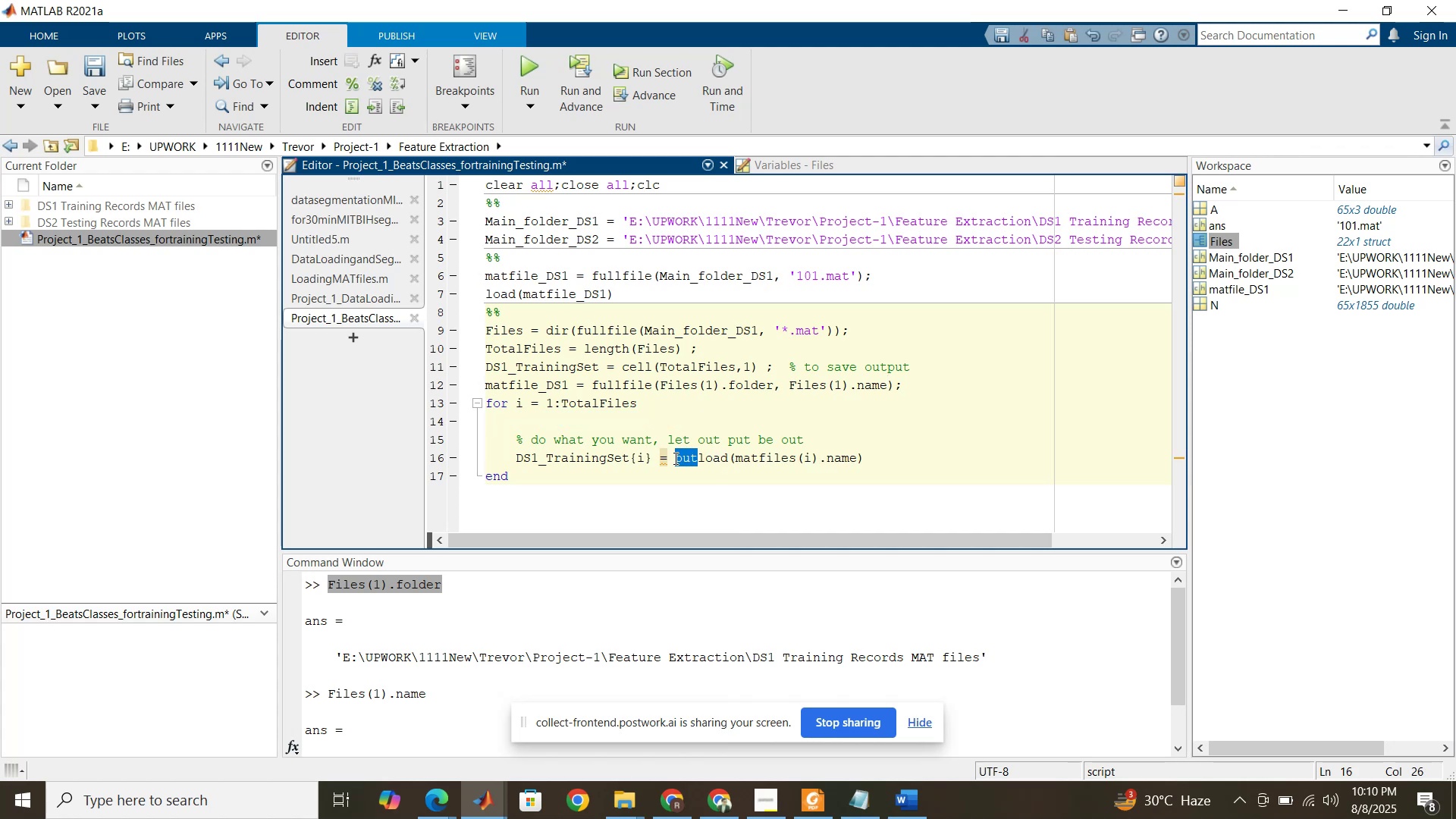 
key(Backspace)
 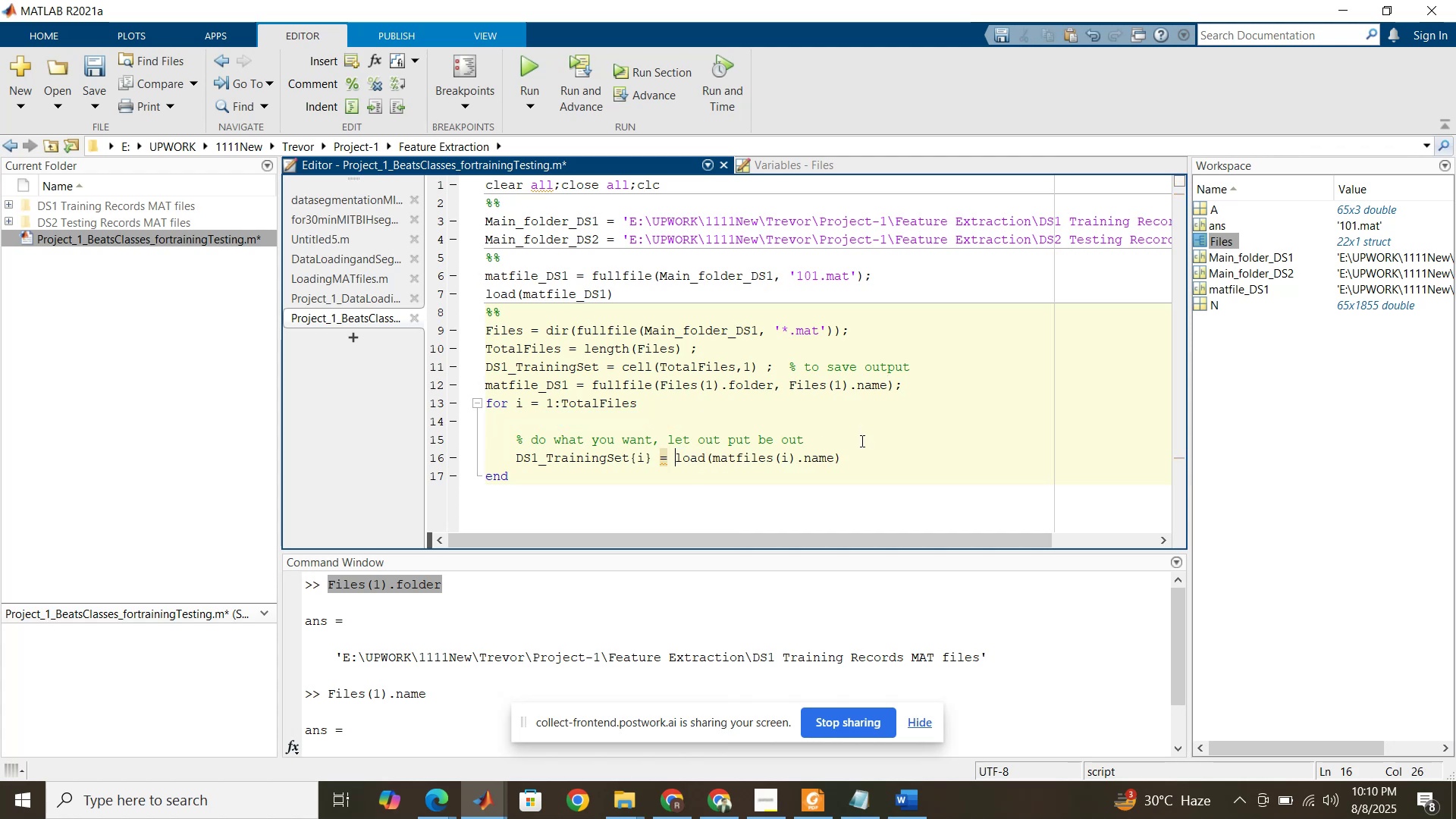 
left_click_drag(start_coordinate=[849, 435], to_coordinate=[584, 415])
 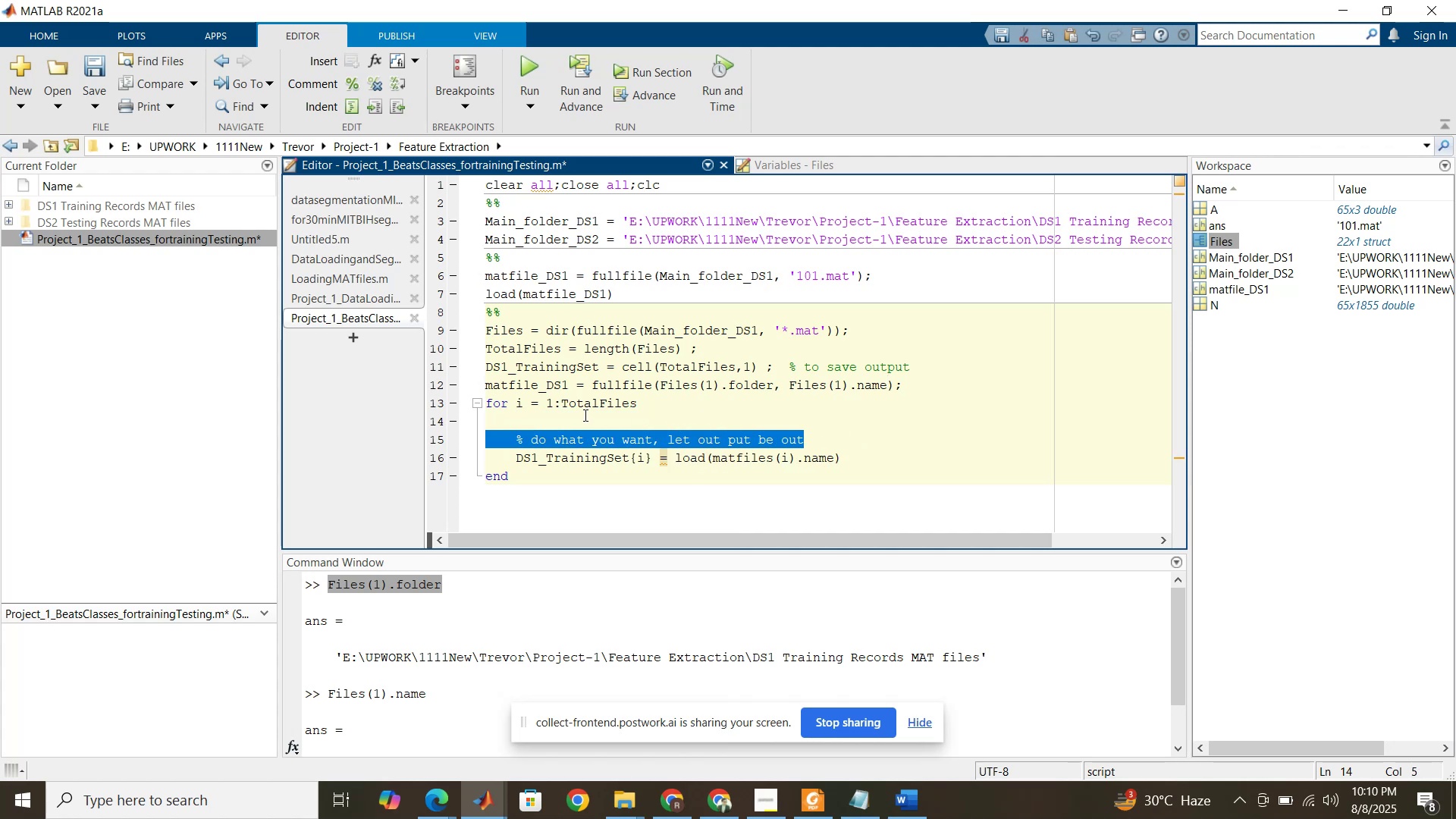 
key(Backspace)
 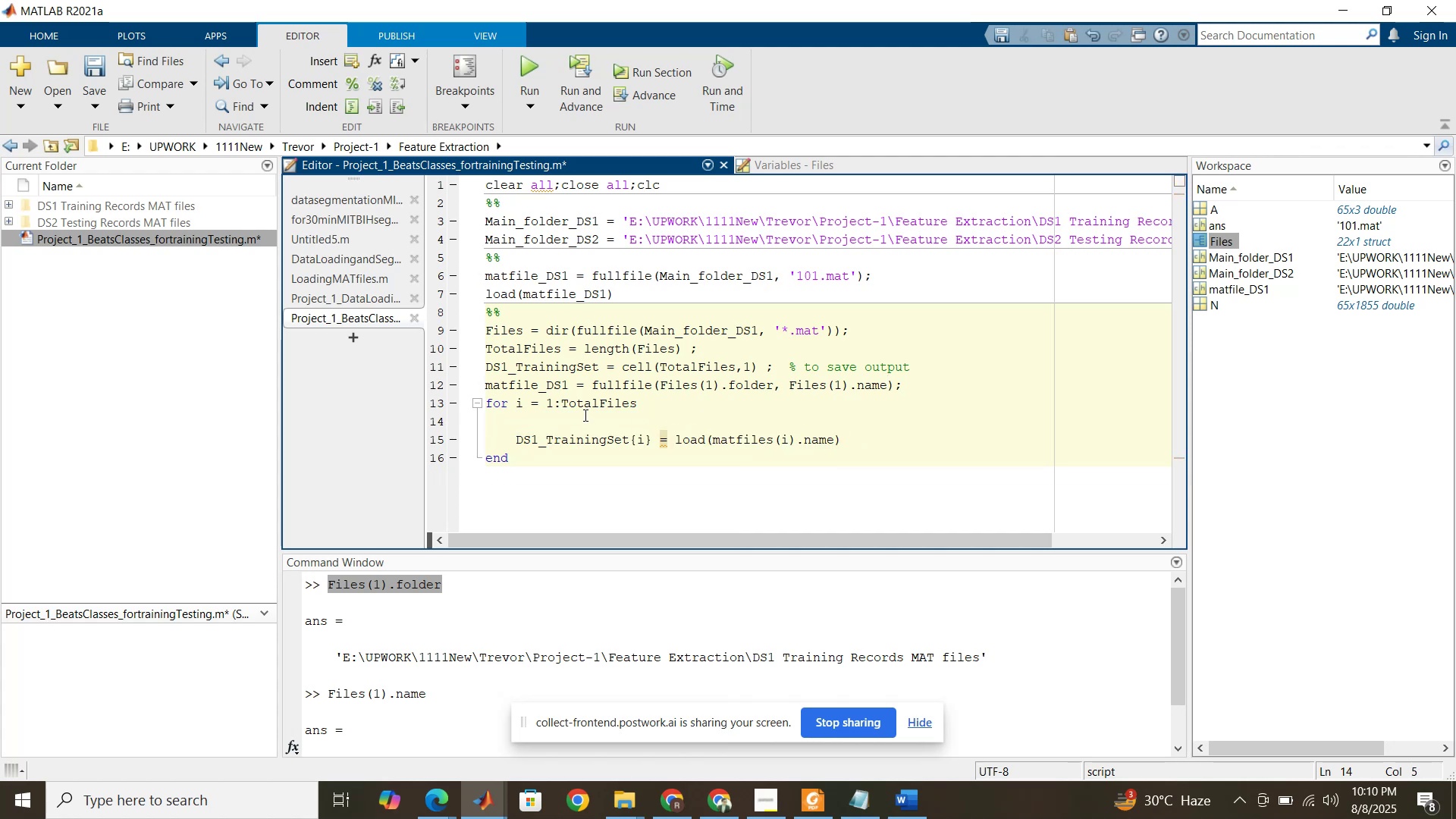 
key(Delete)
 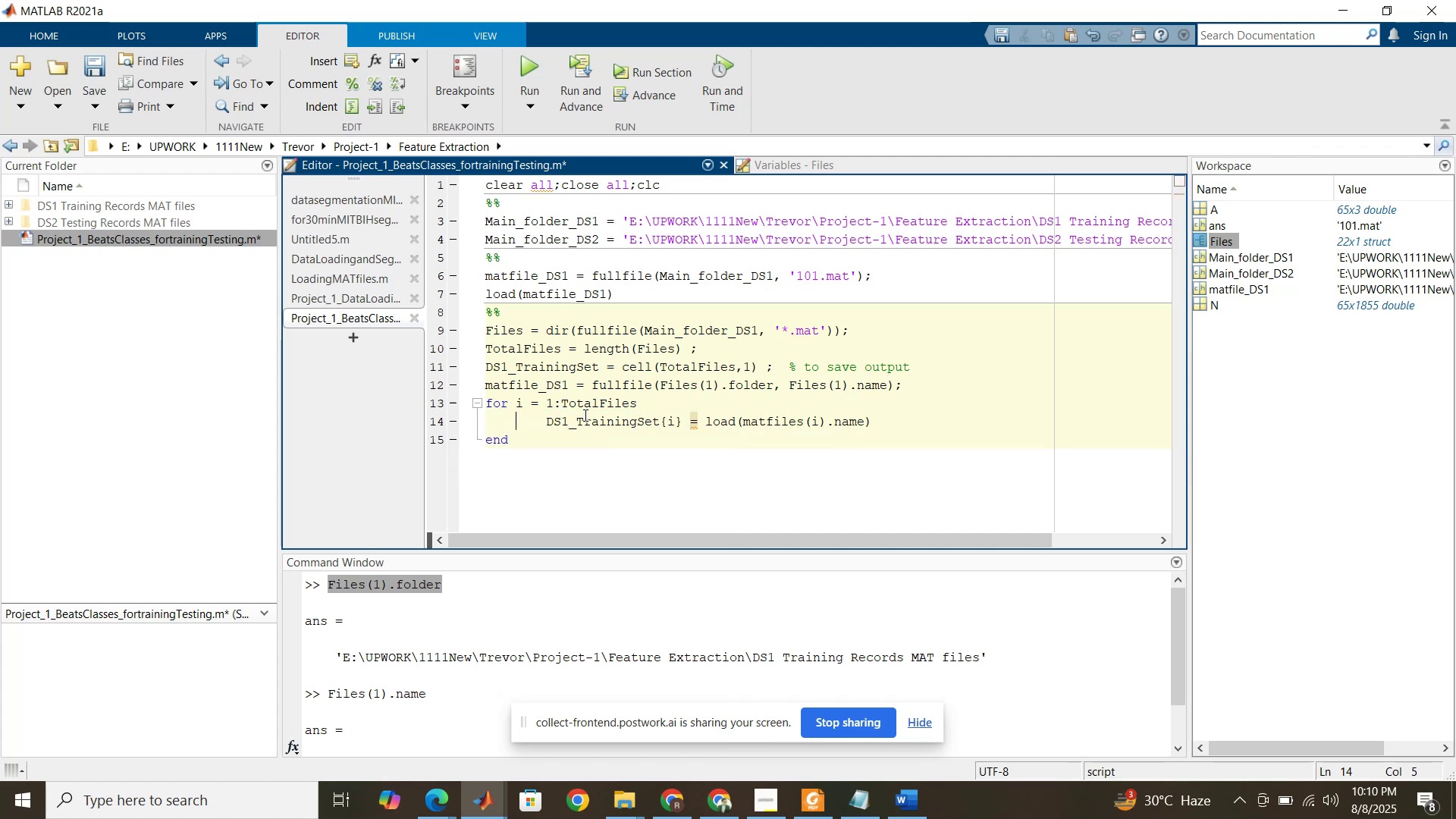 
key(Delete)
 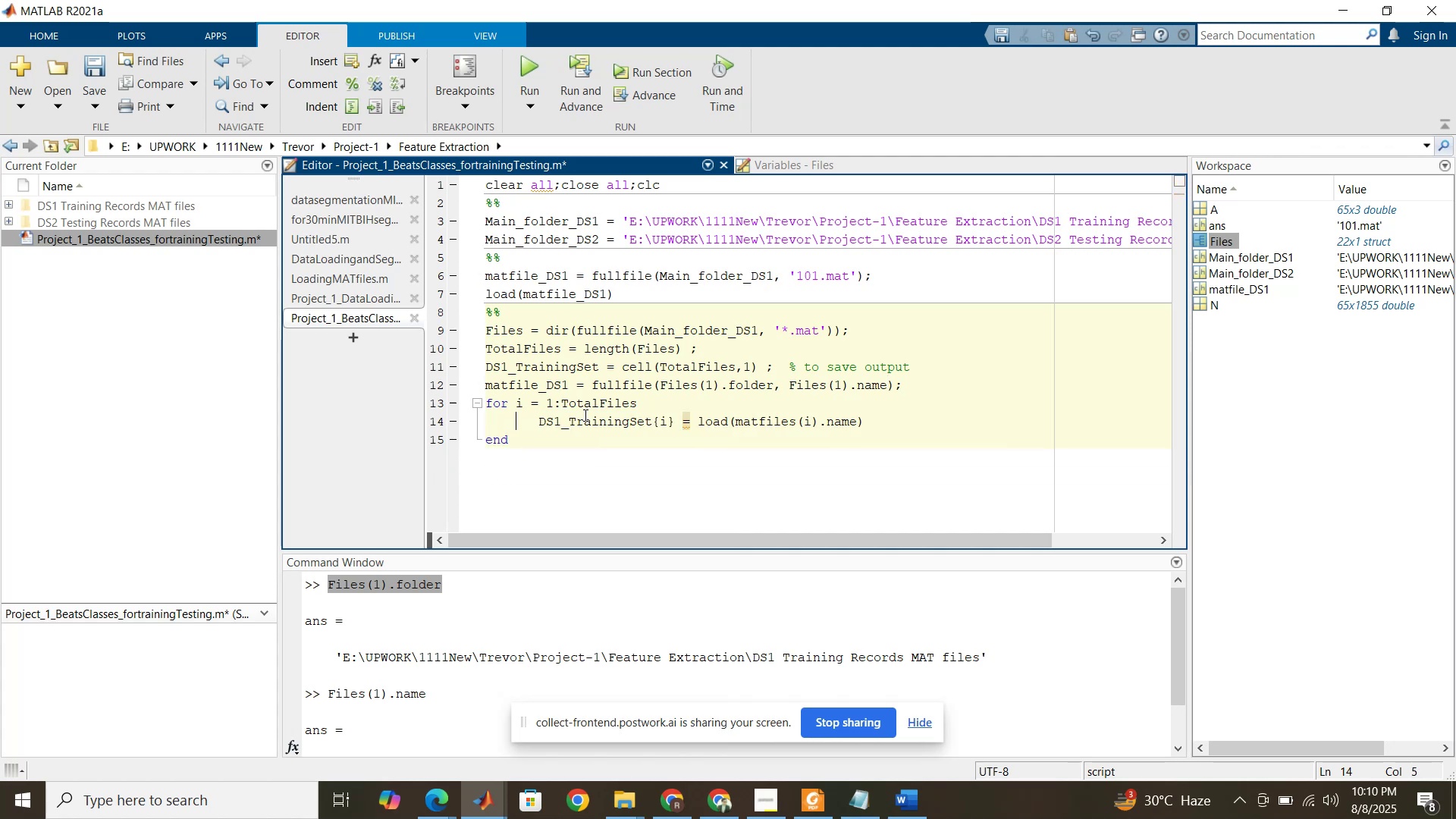 
key(Delete)
 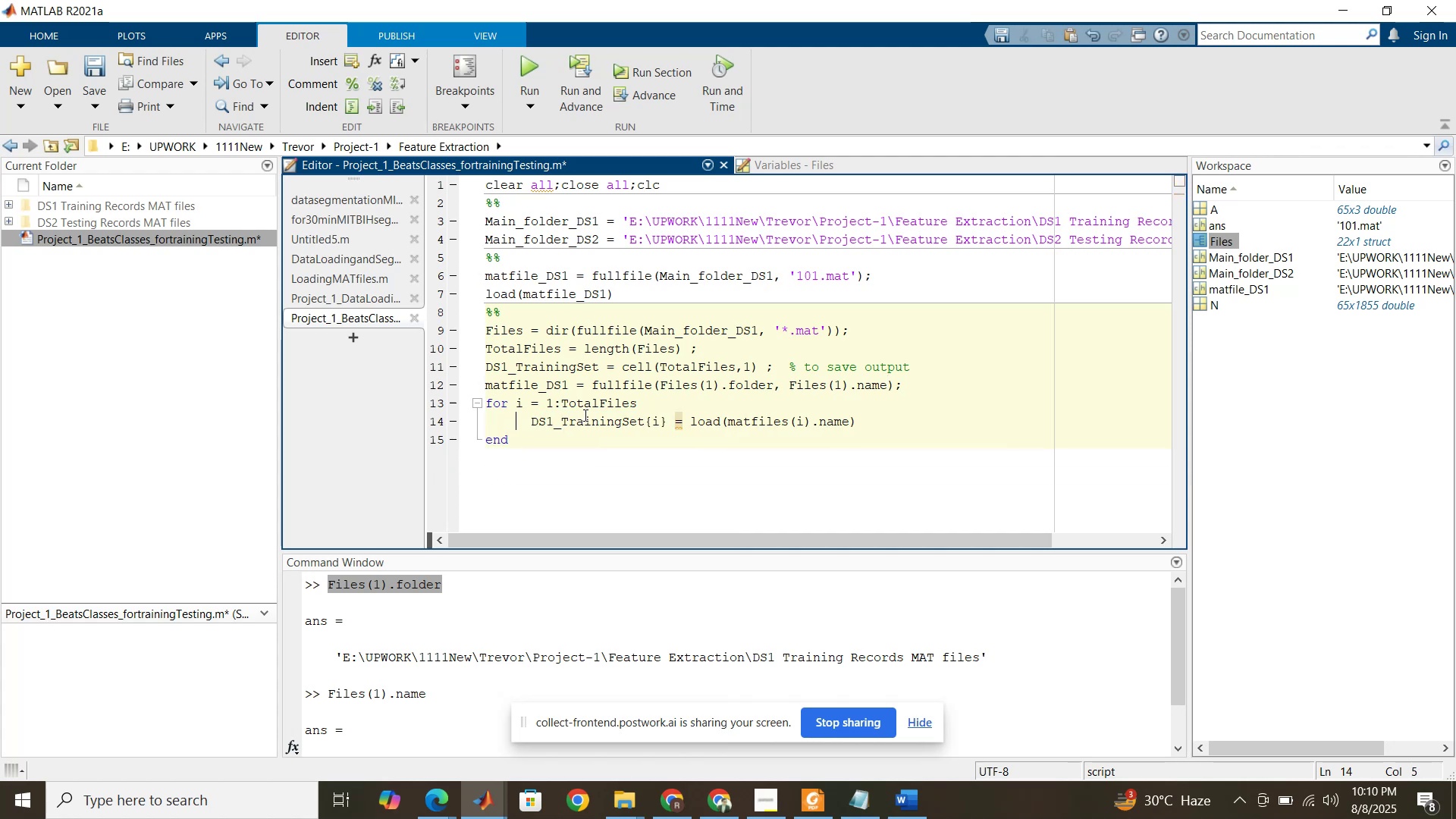 
key(Delete)
 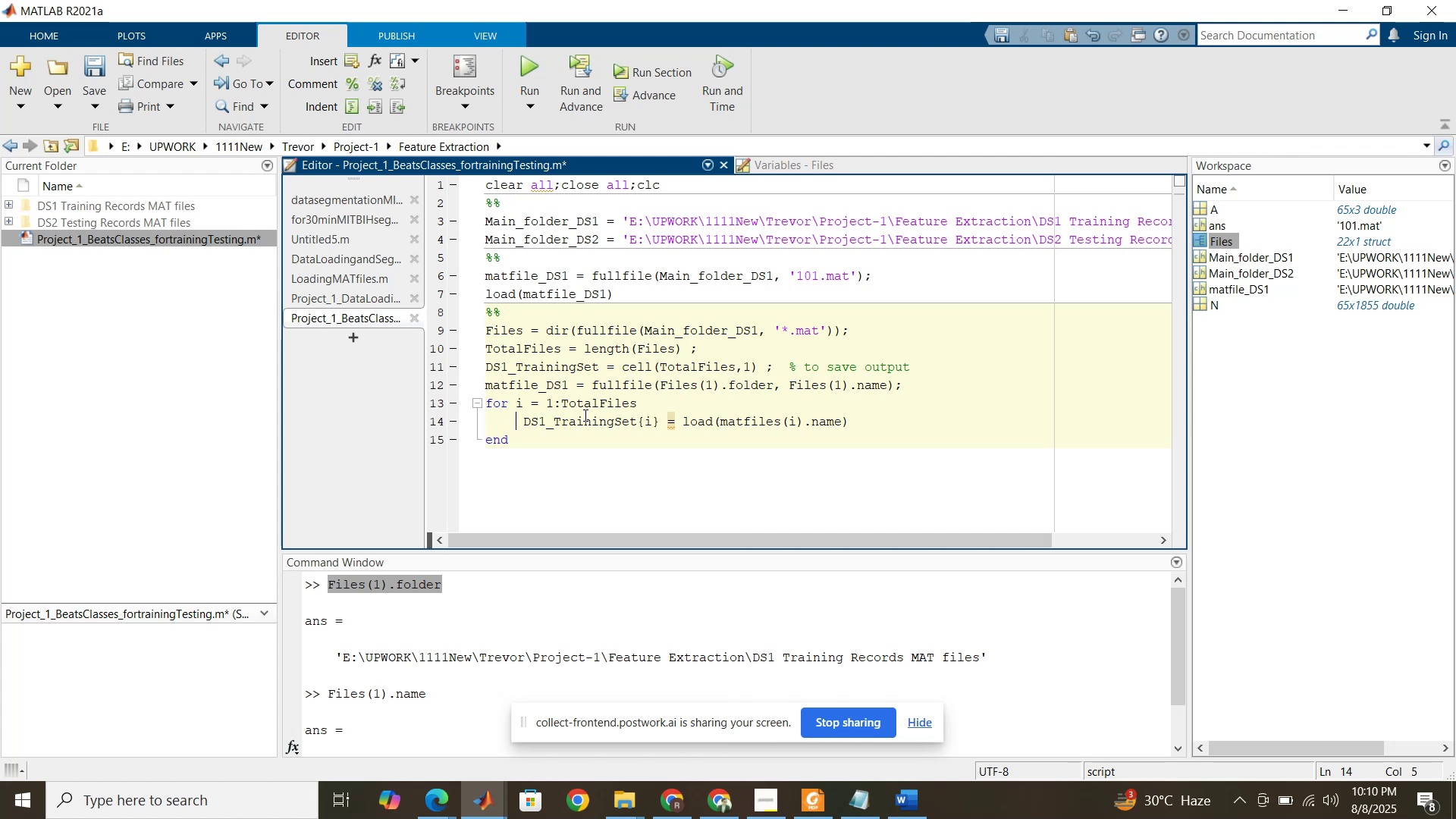 
key(Delete)
 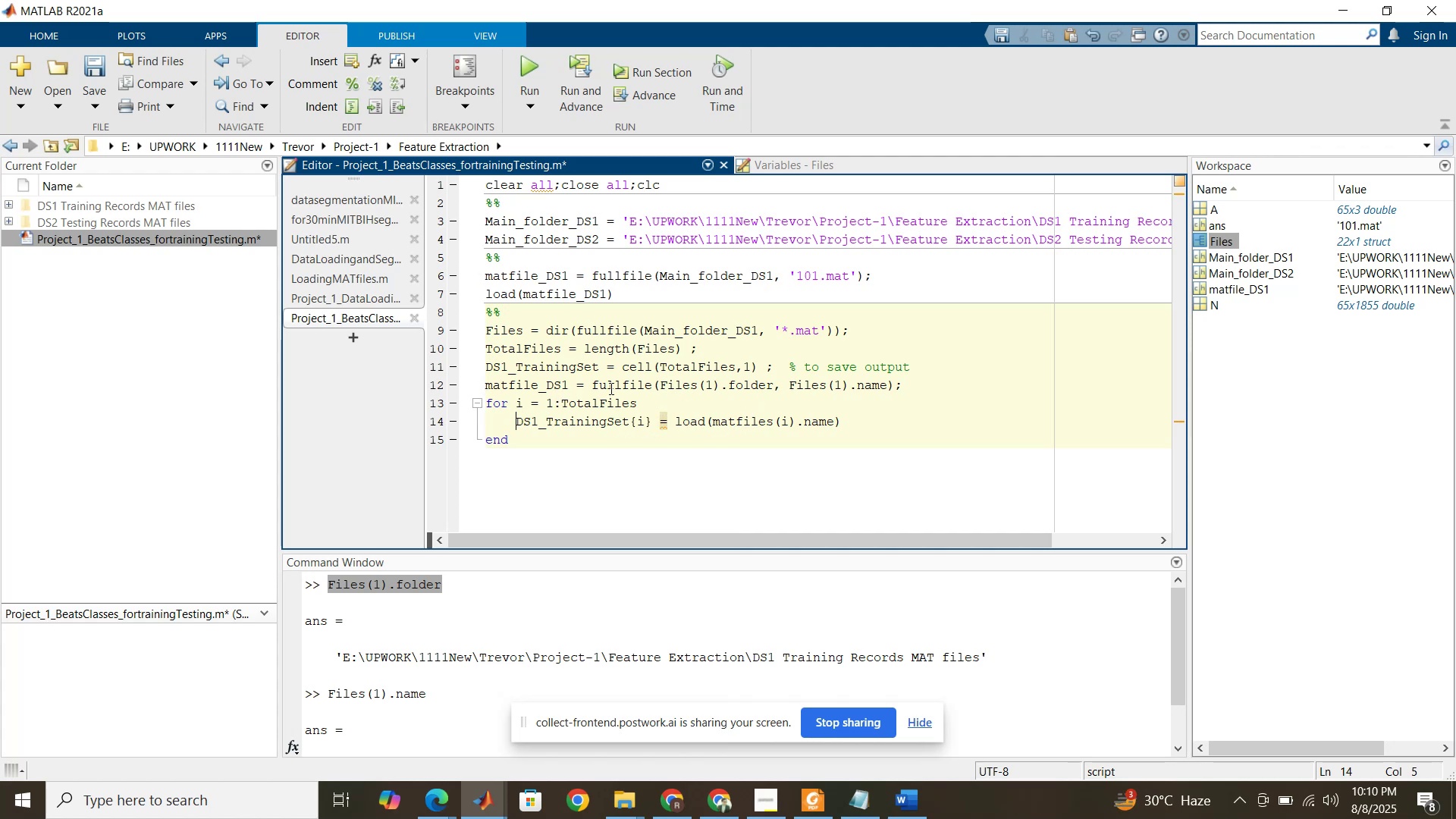 
left_click_drag(start_coordinate=[595, 384], to_coordinate=[907, 388])
 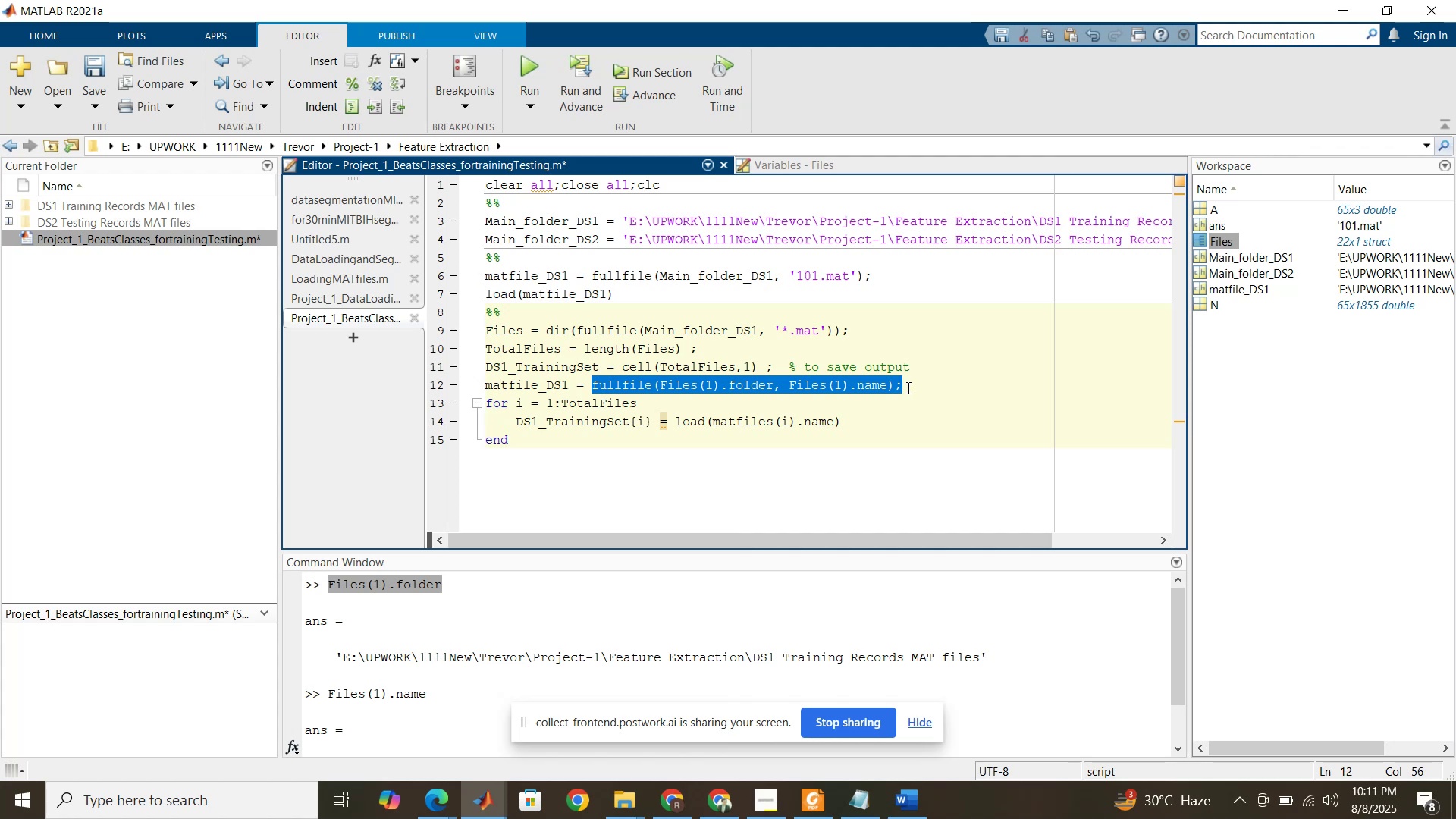 
key(Control+X)
 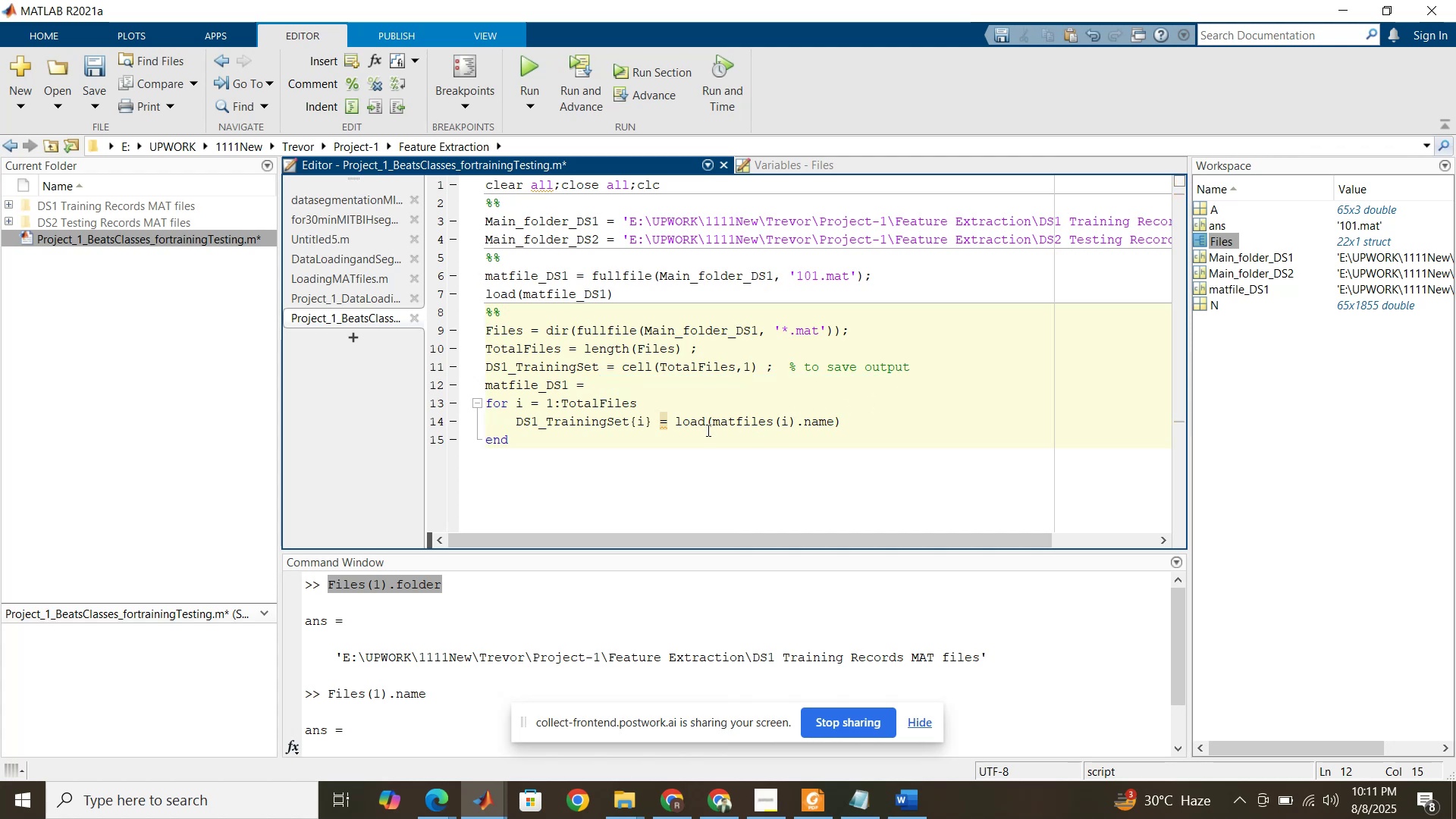 
left_click_drag(start_coordinate=[712, 426], to_coordinate=[832, 419])
 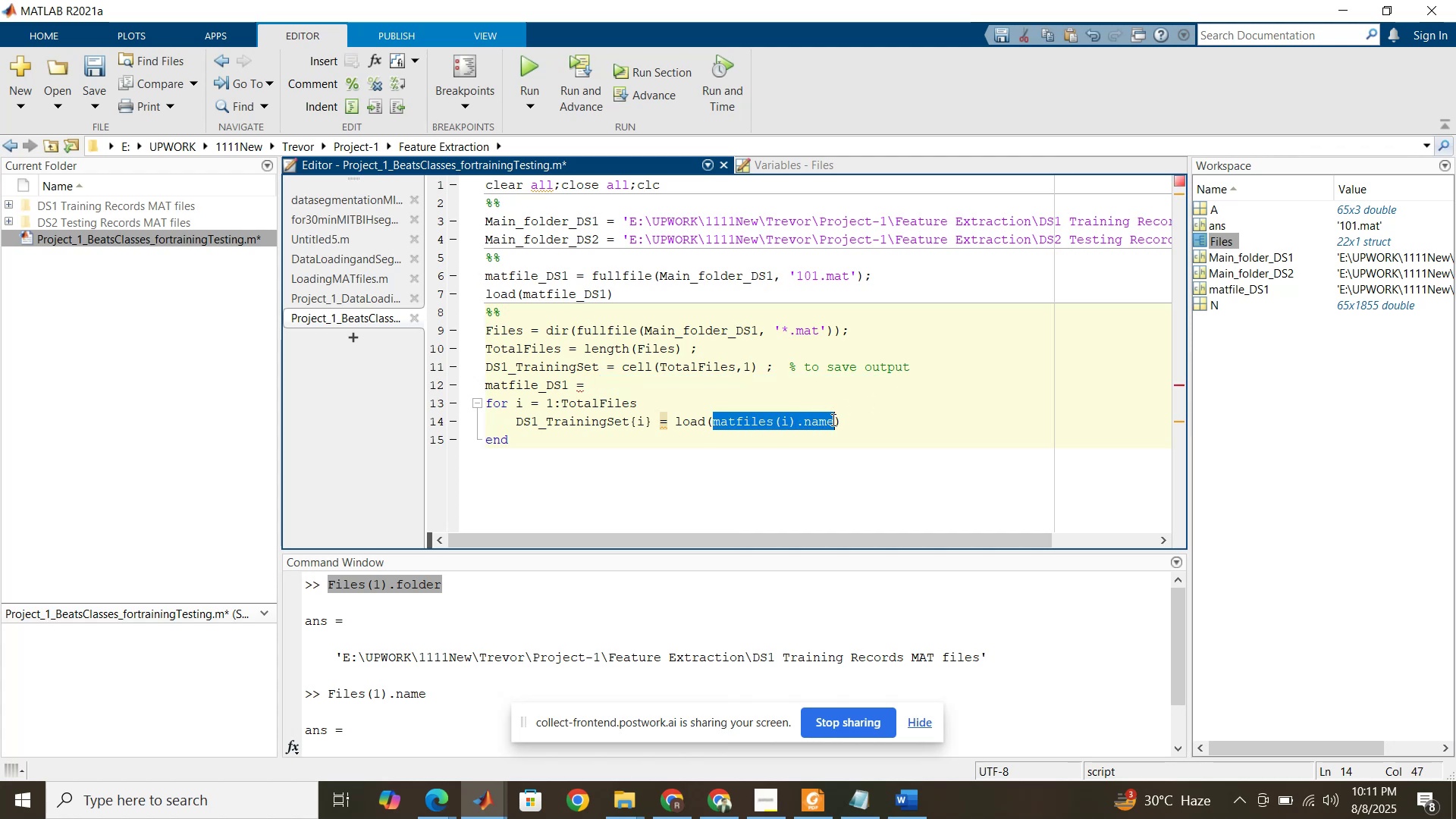 
key(Control+V)
 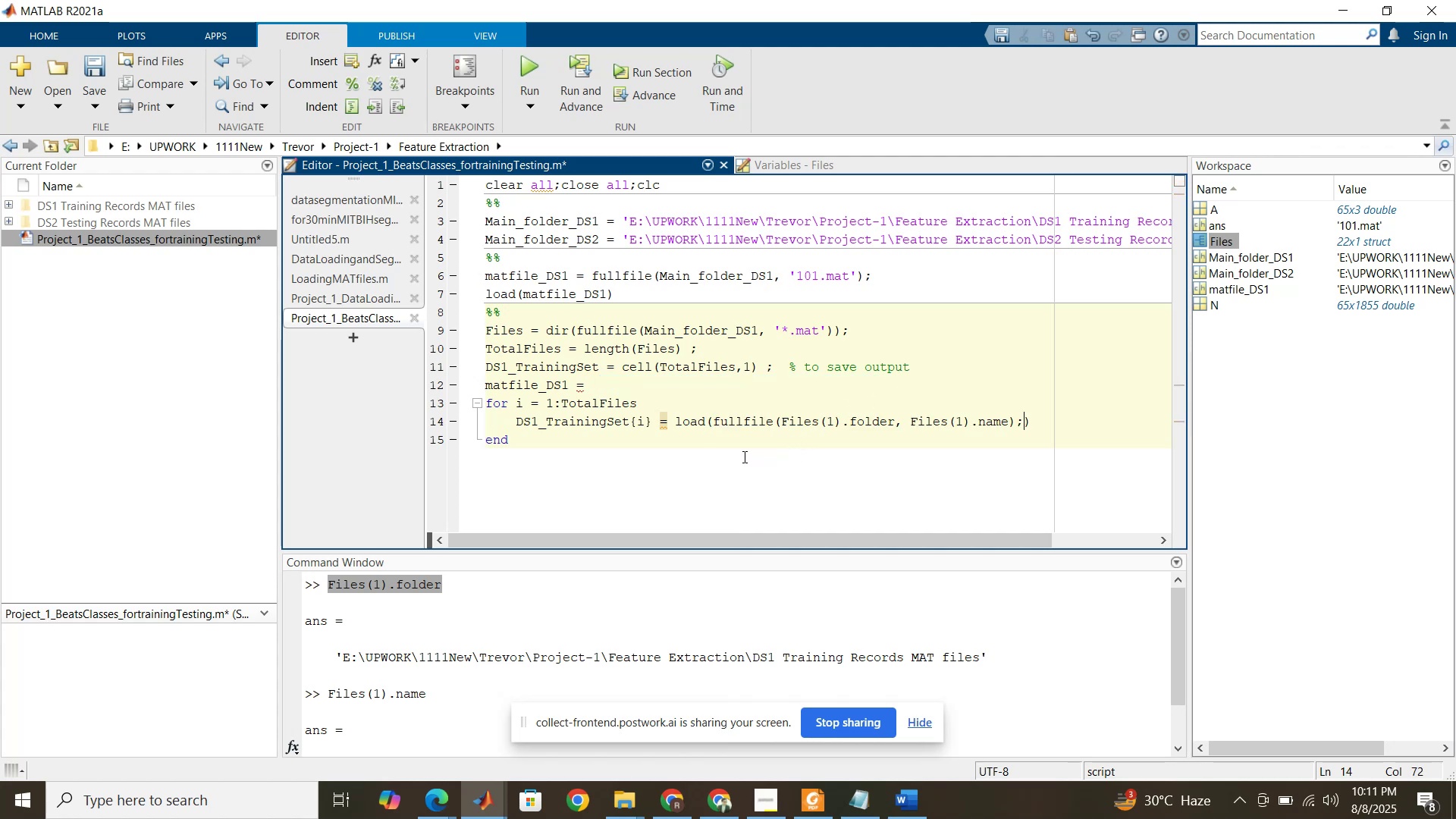 
key(Backspace)
 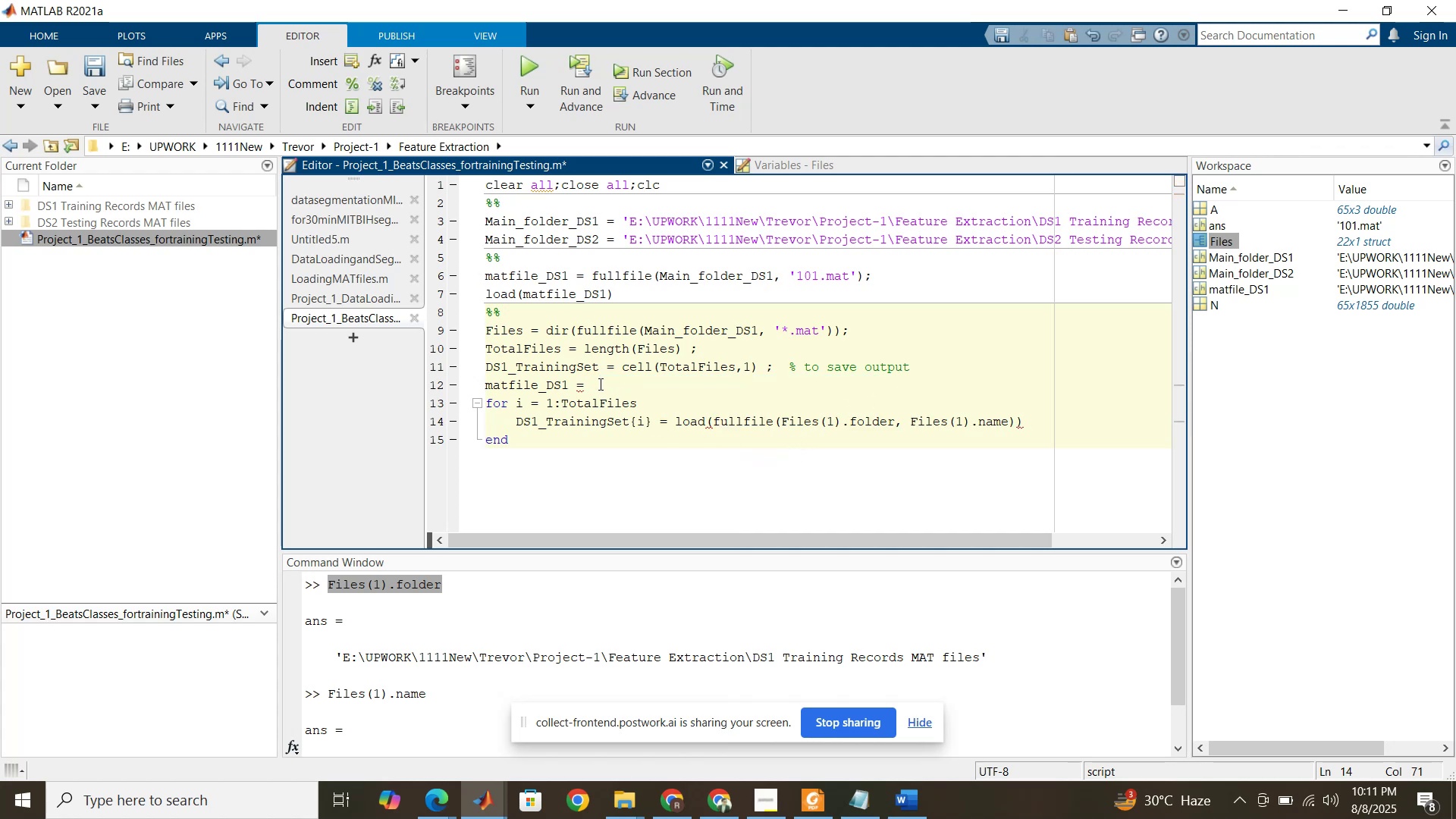 
left_click_drag(start_coordinate=[598, 384], to_coordinate=[477, 388])
 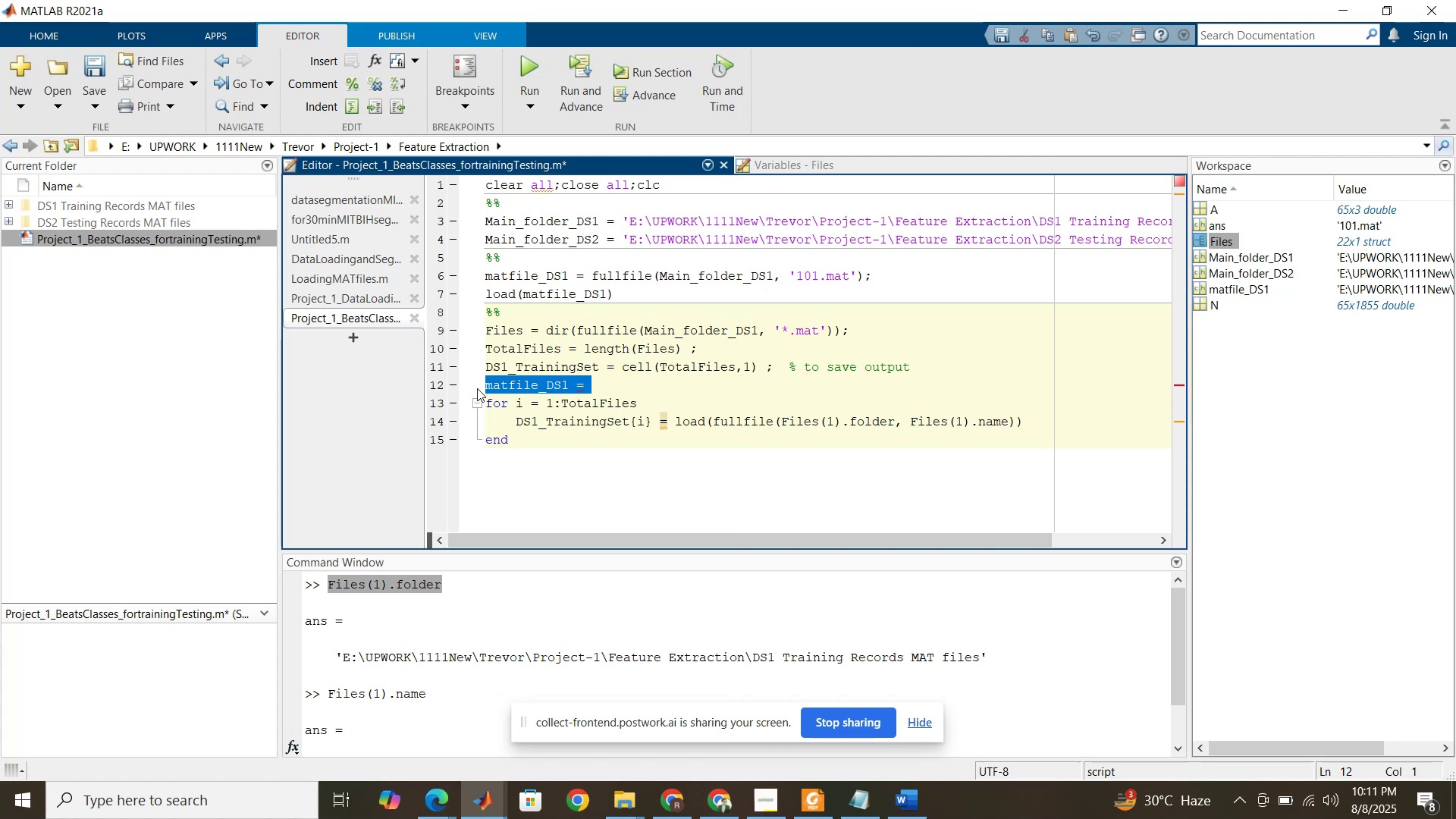 
key(Delete)
 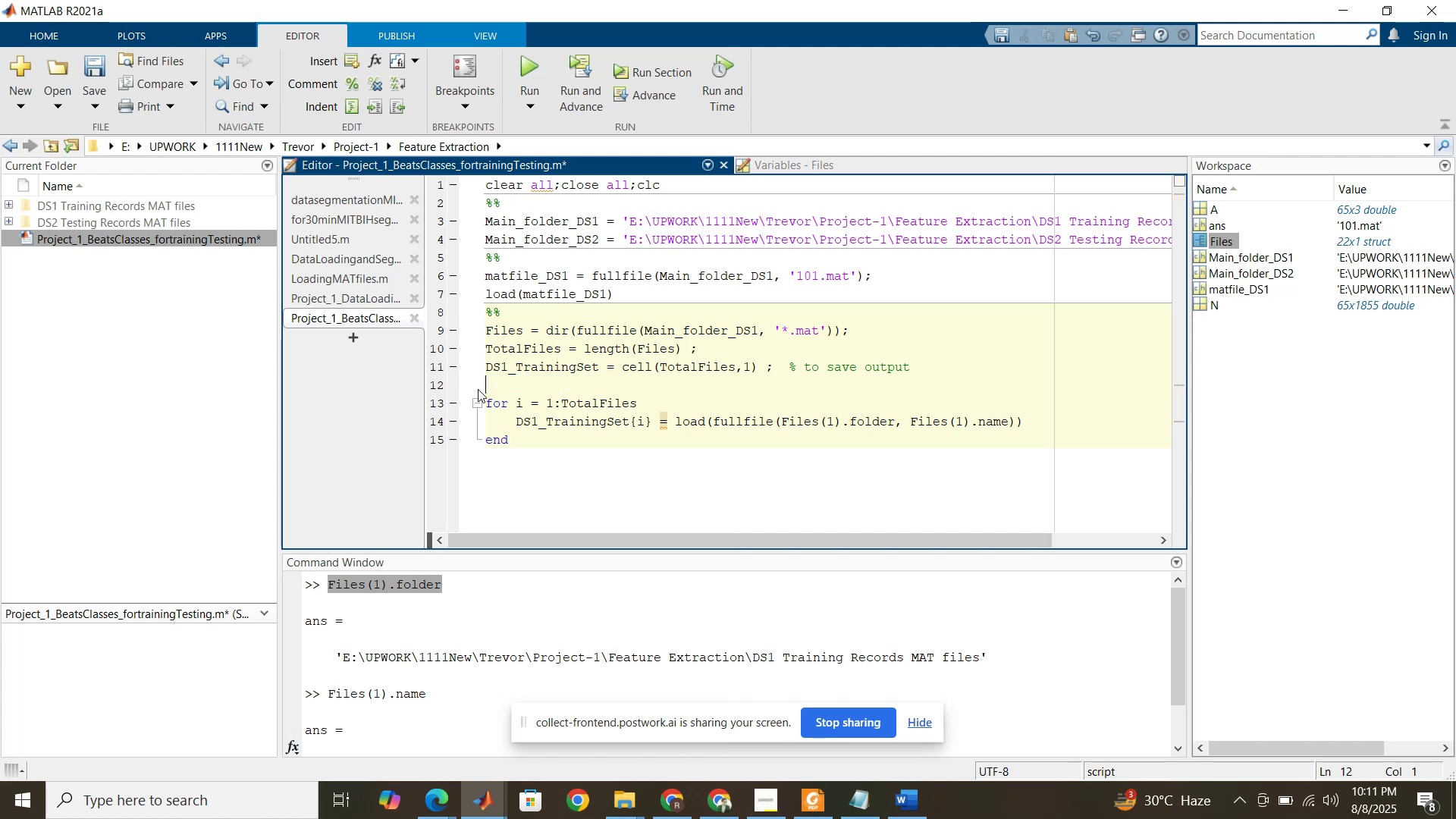 
key(Delete)
 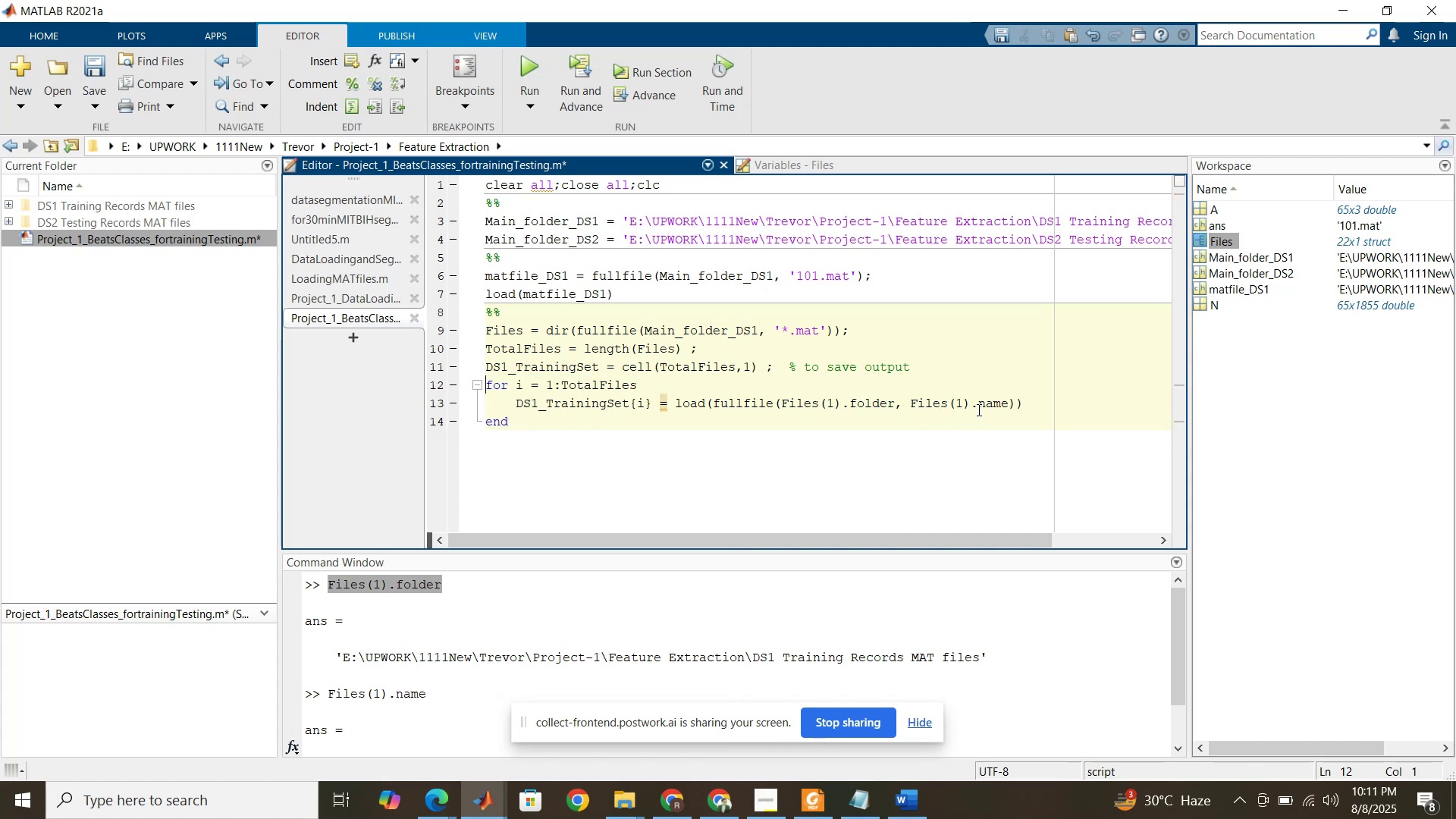 
left_click([1033, 400])
 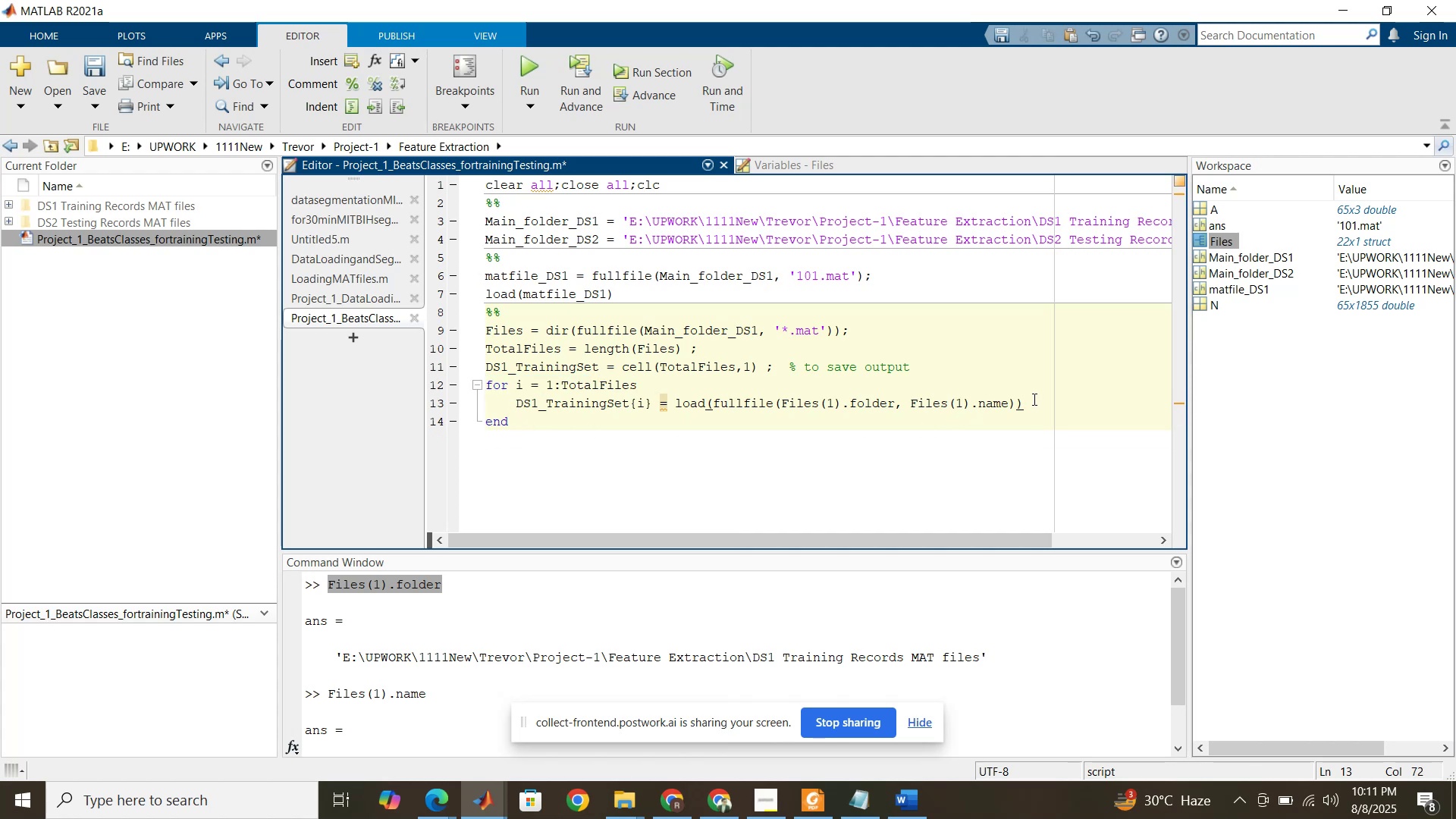 
key(Semicolon)
 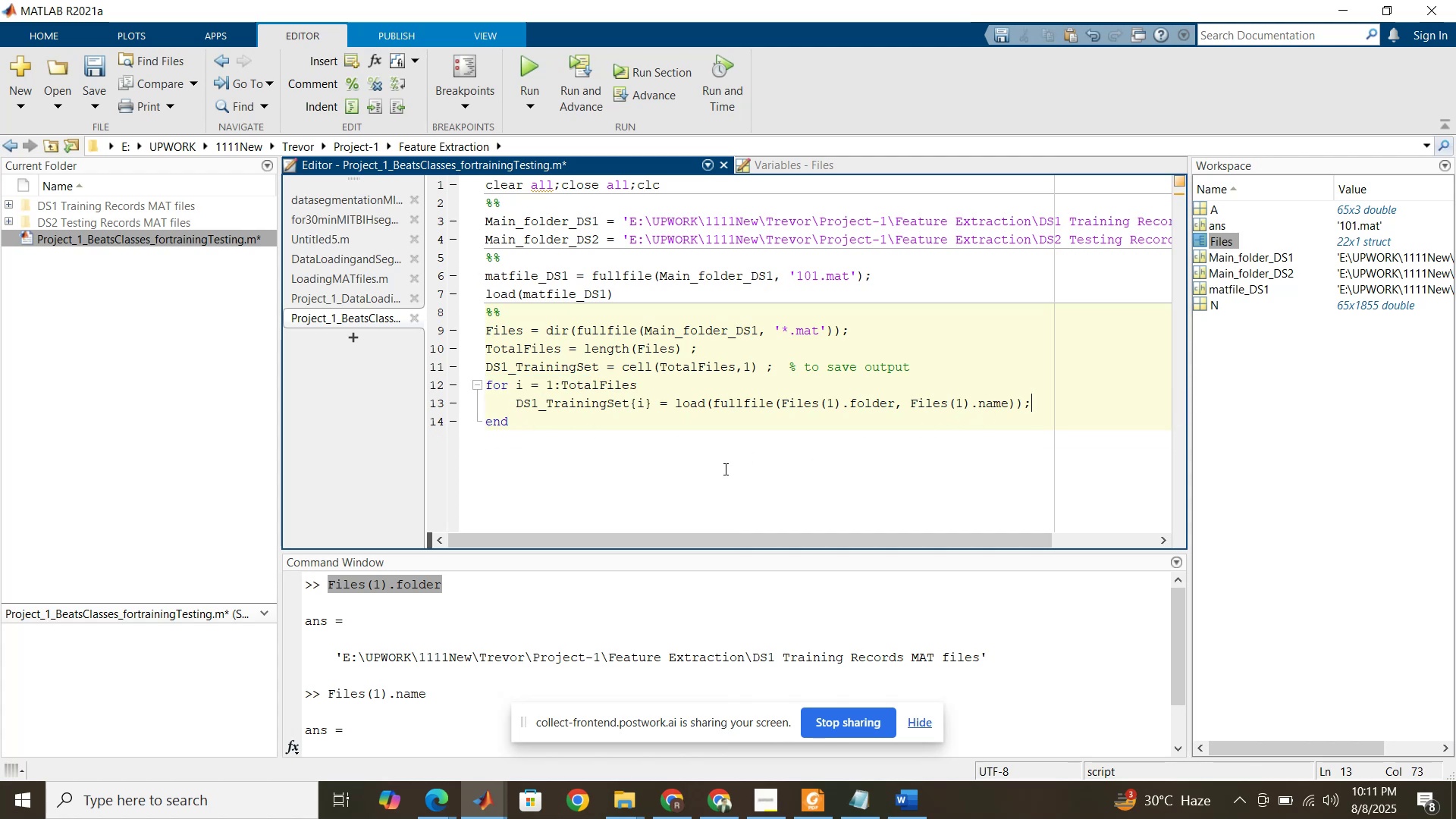 
wait(5.89)
 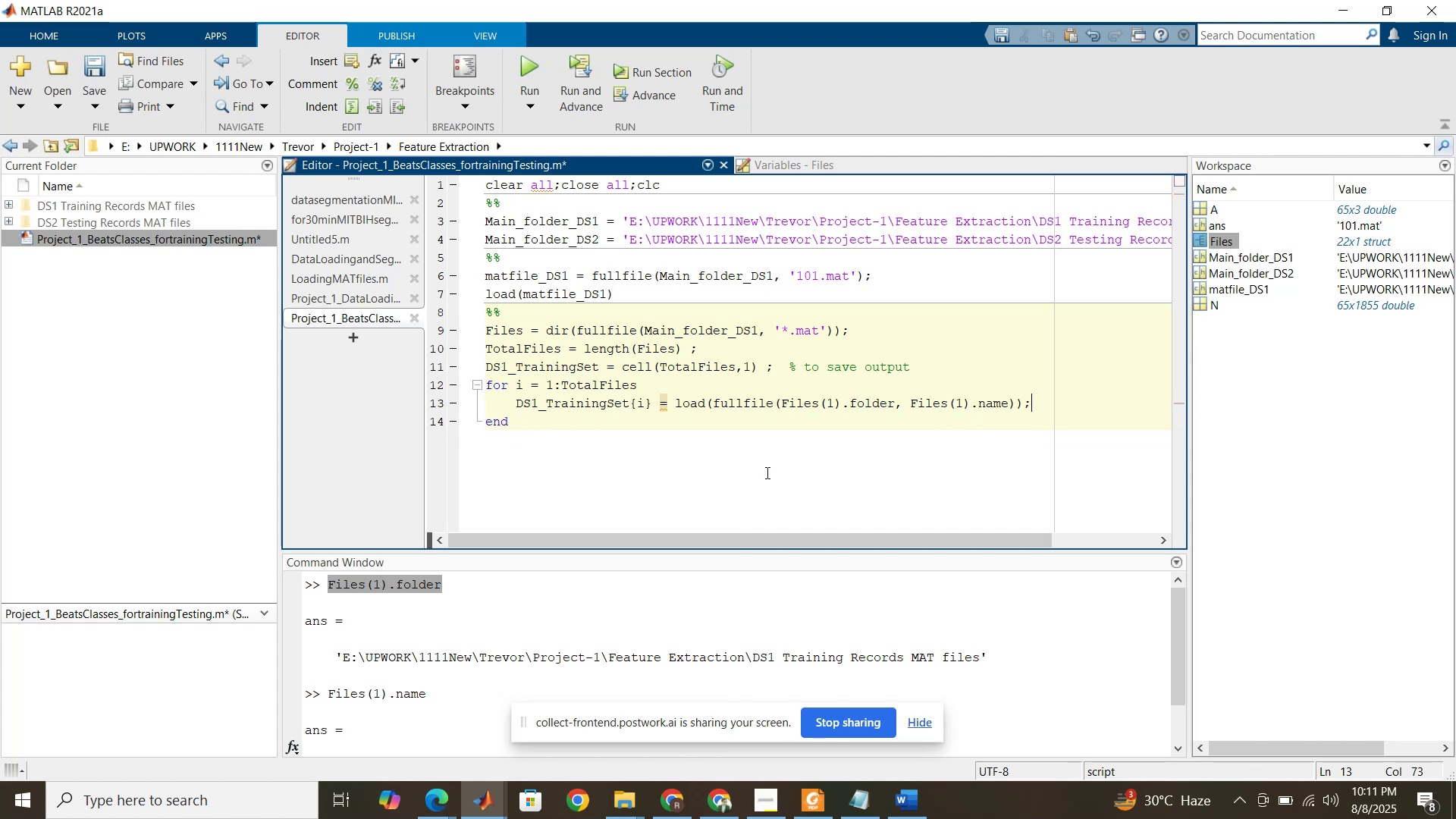 
left_click([613, 314])
 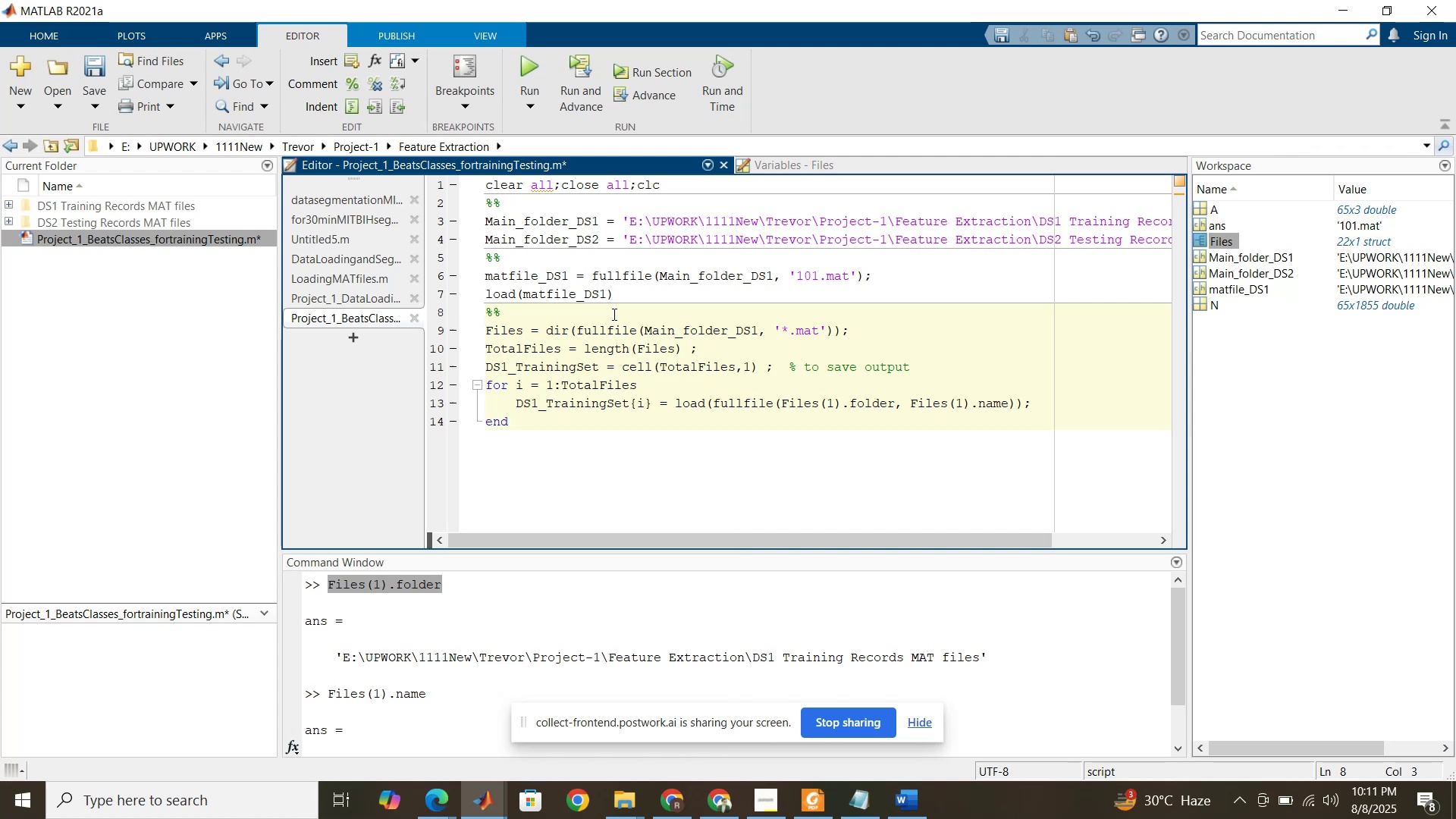 
type( Traing )
key(Backspace)
key(Backspace)
type(ing dataset )
 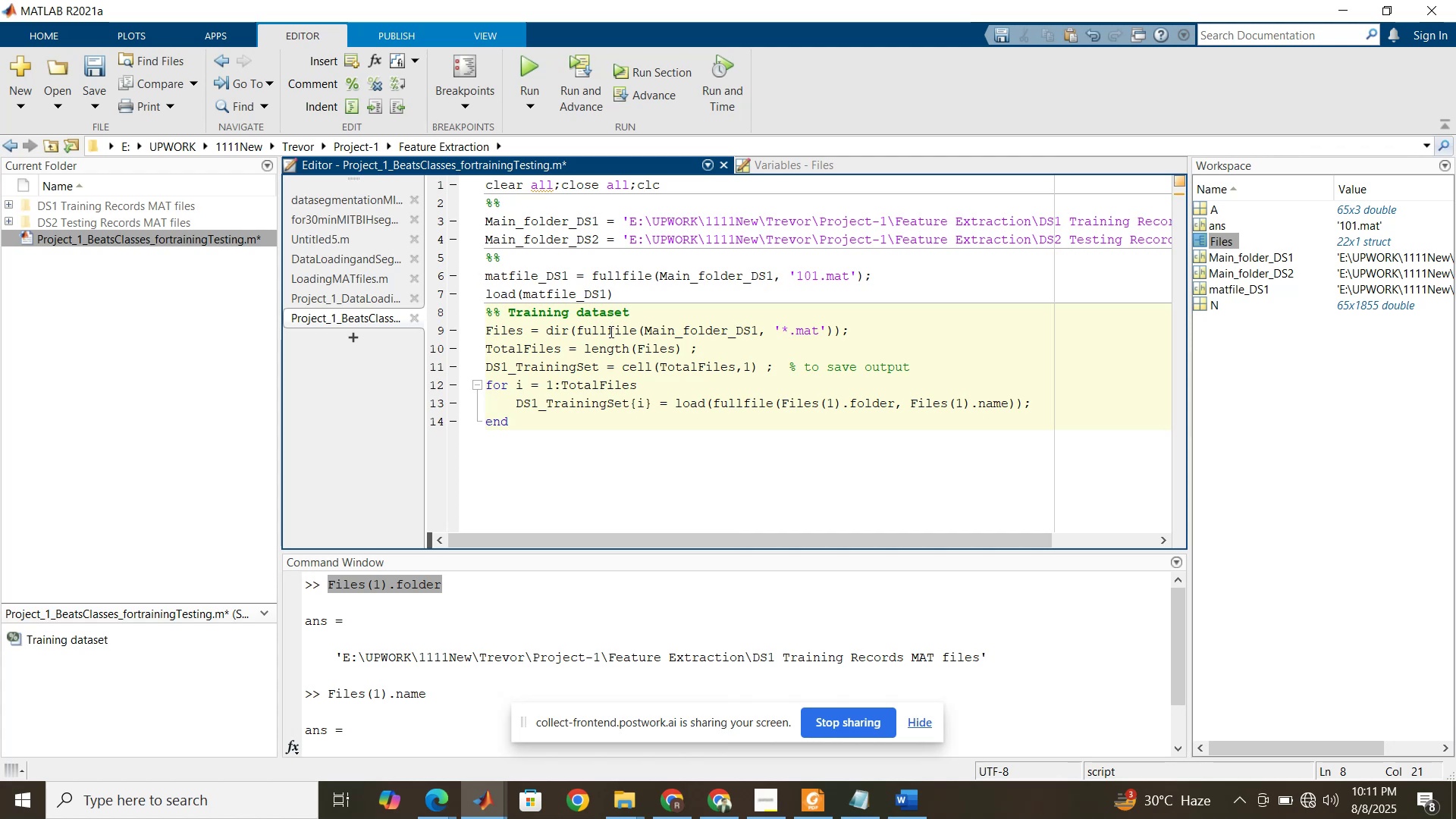 
wait(6.83)
 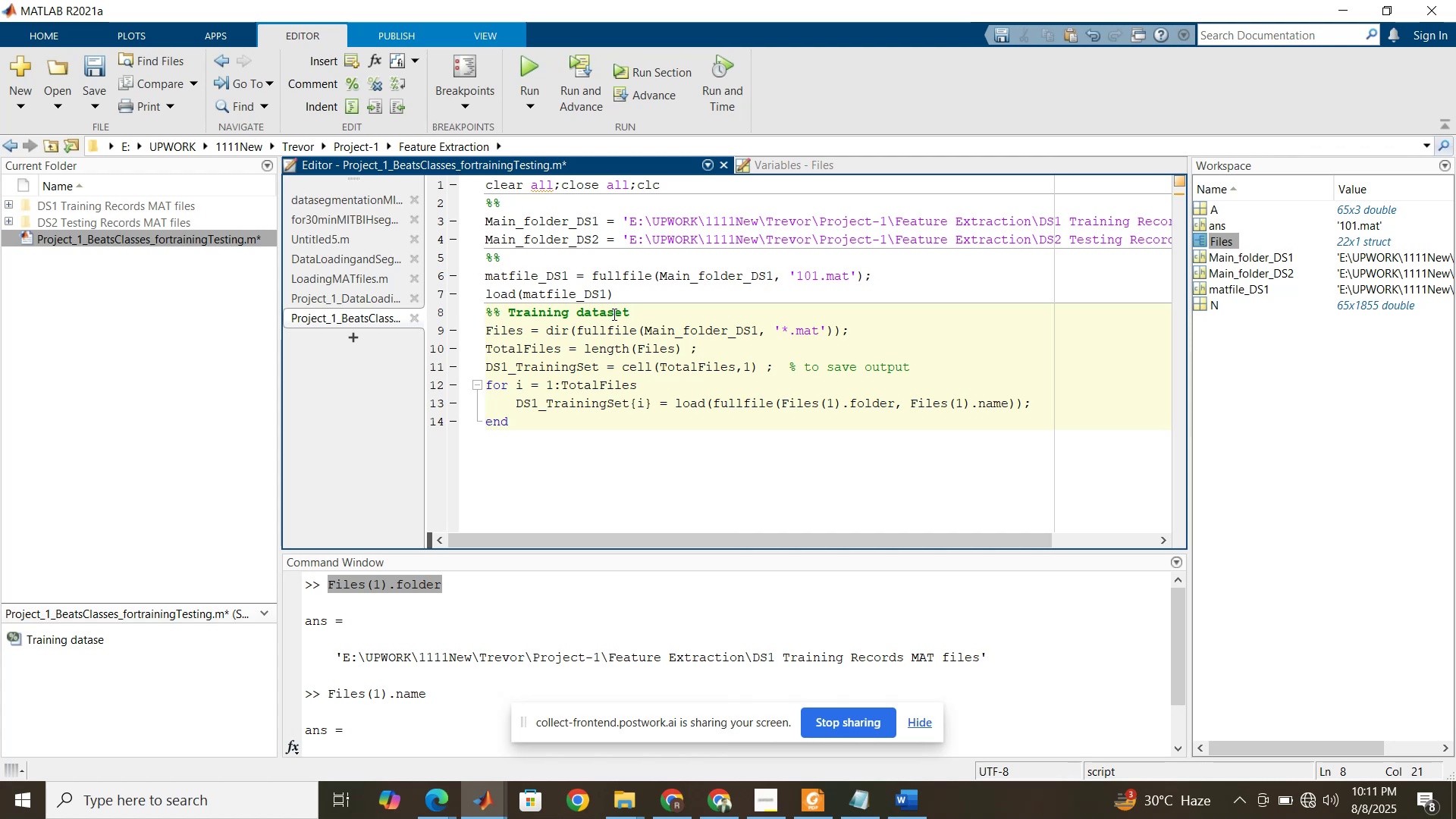 
left_click([592, 185])
 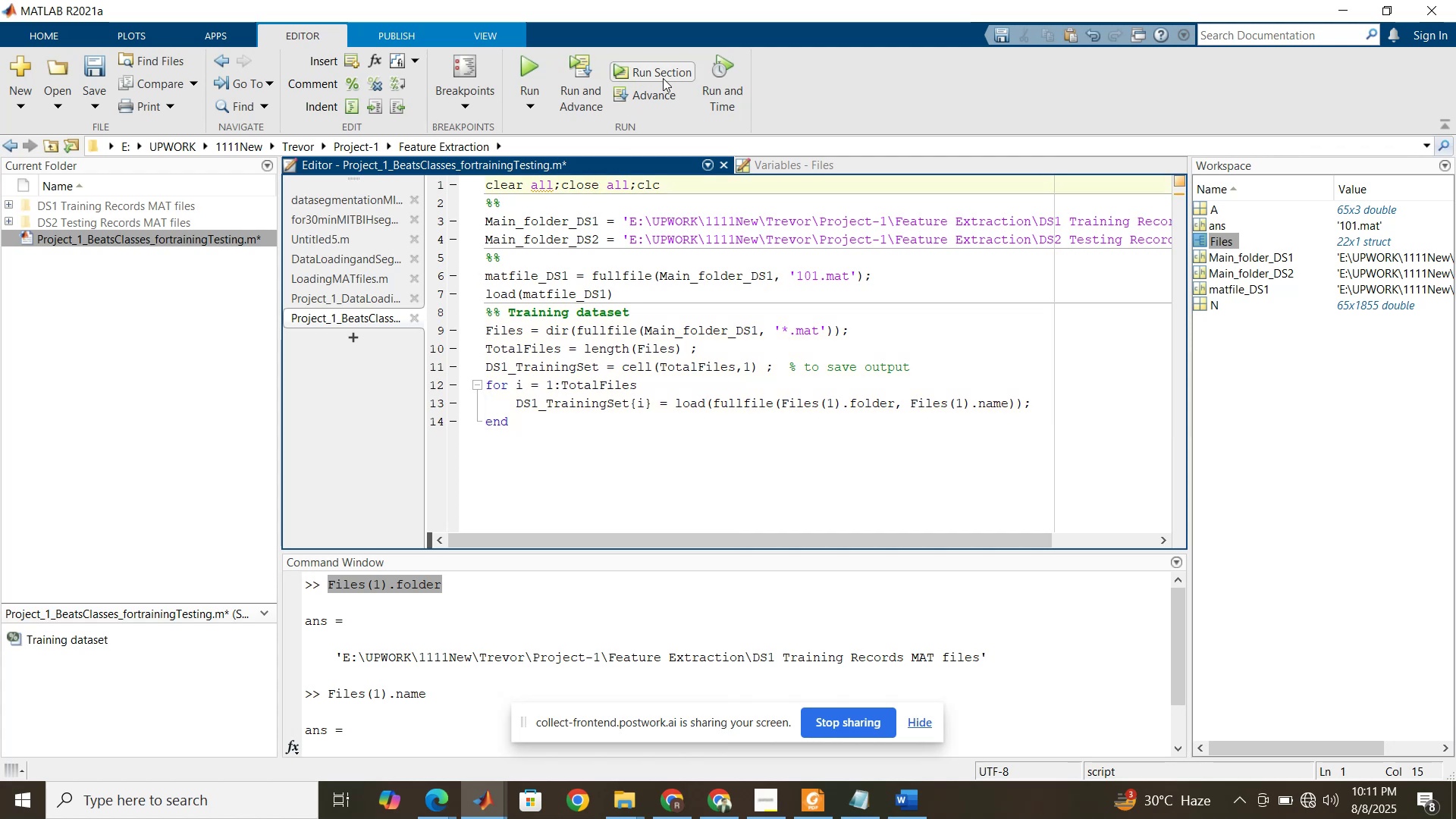 
left_click([664, 73])
 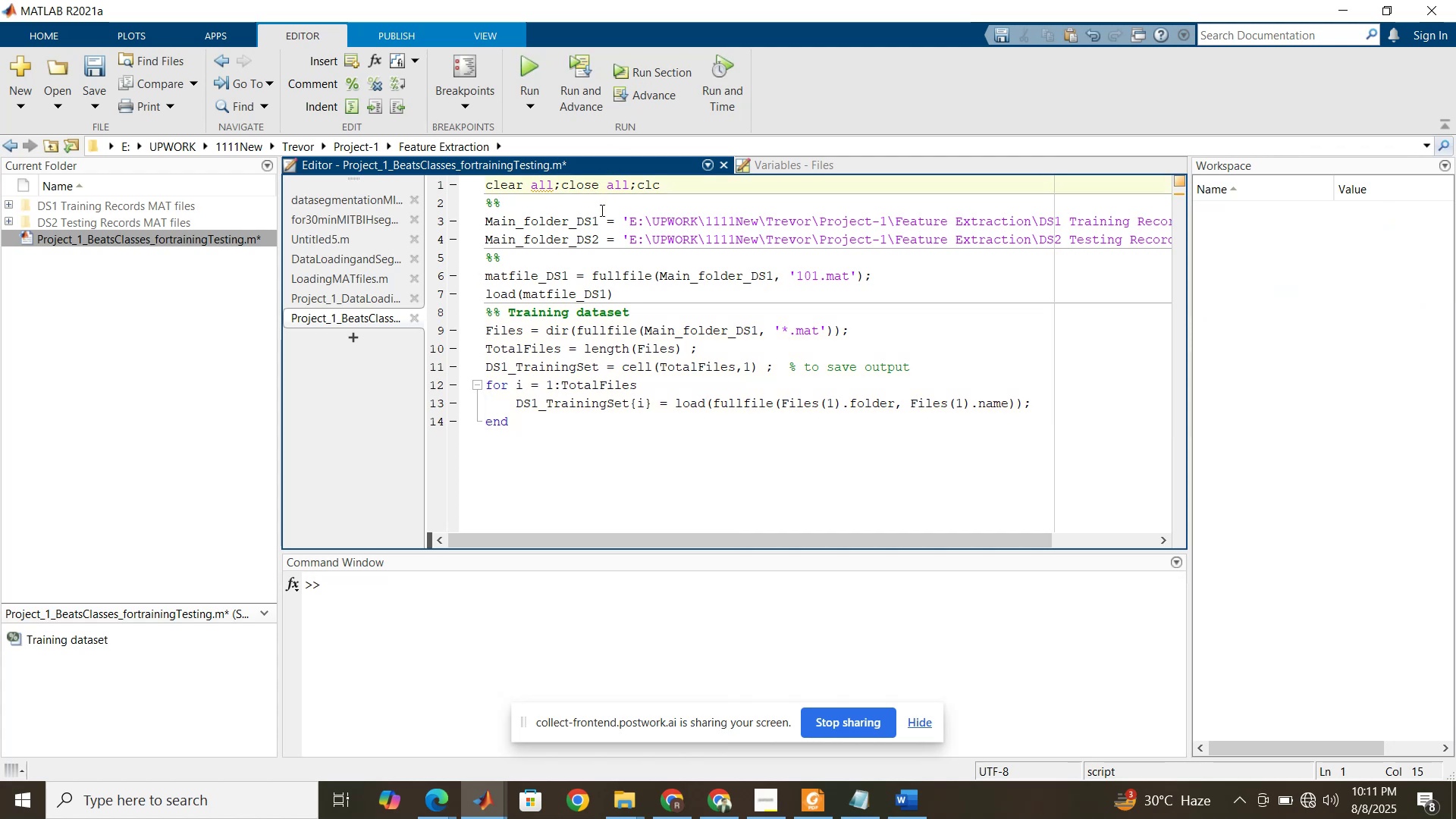 
left_click([601, 219])
 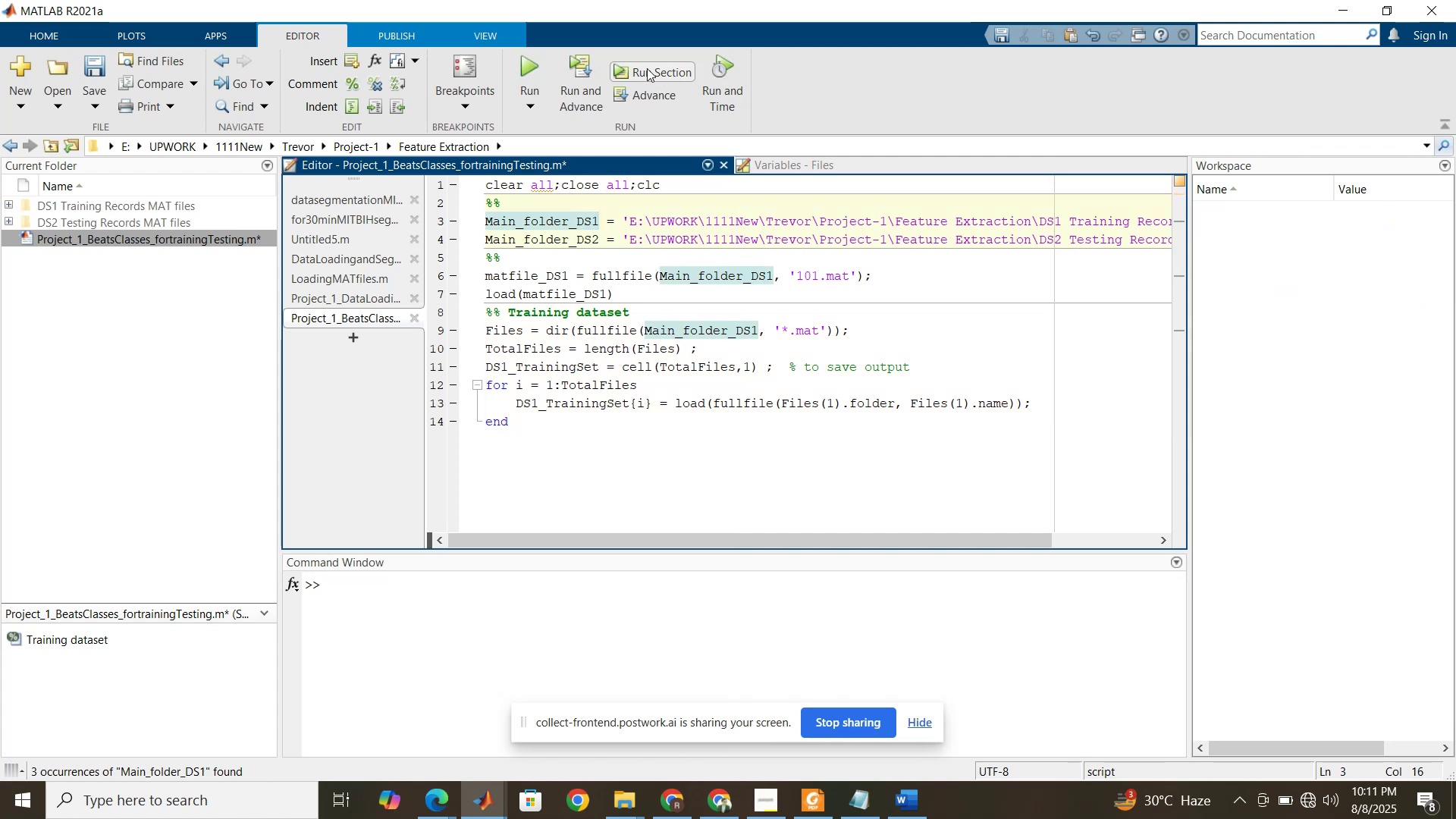 
left_click([647, 68])
 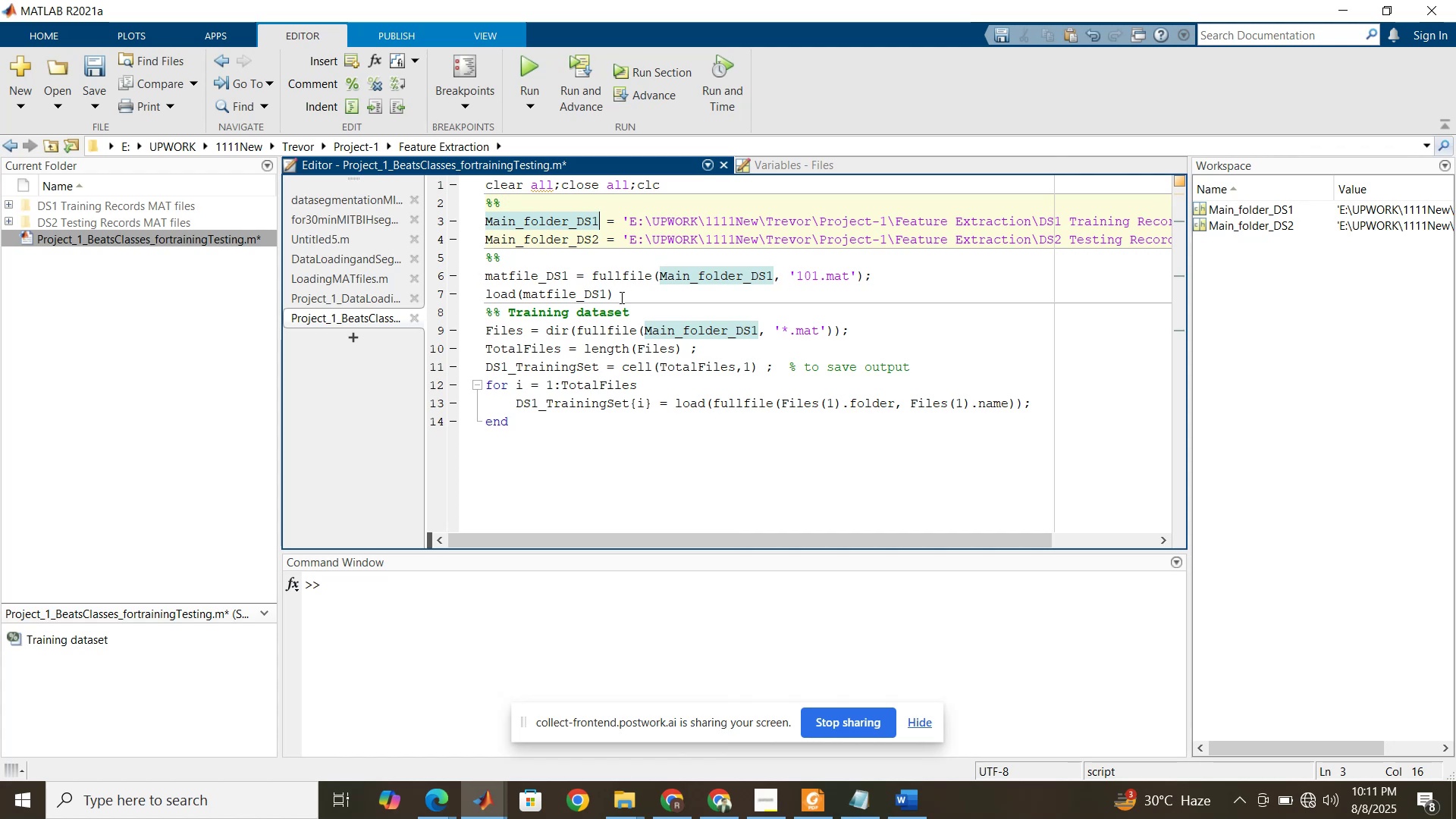 
left_click([580, 372])
 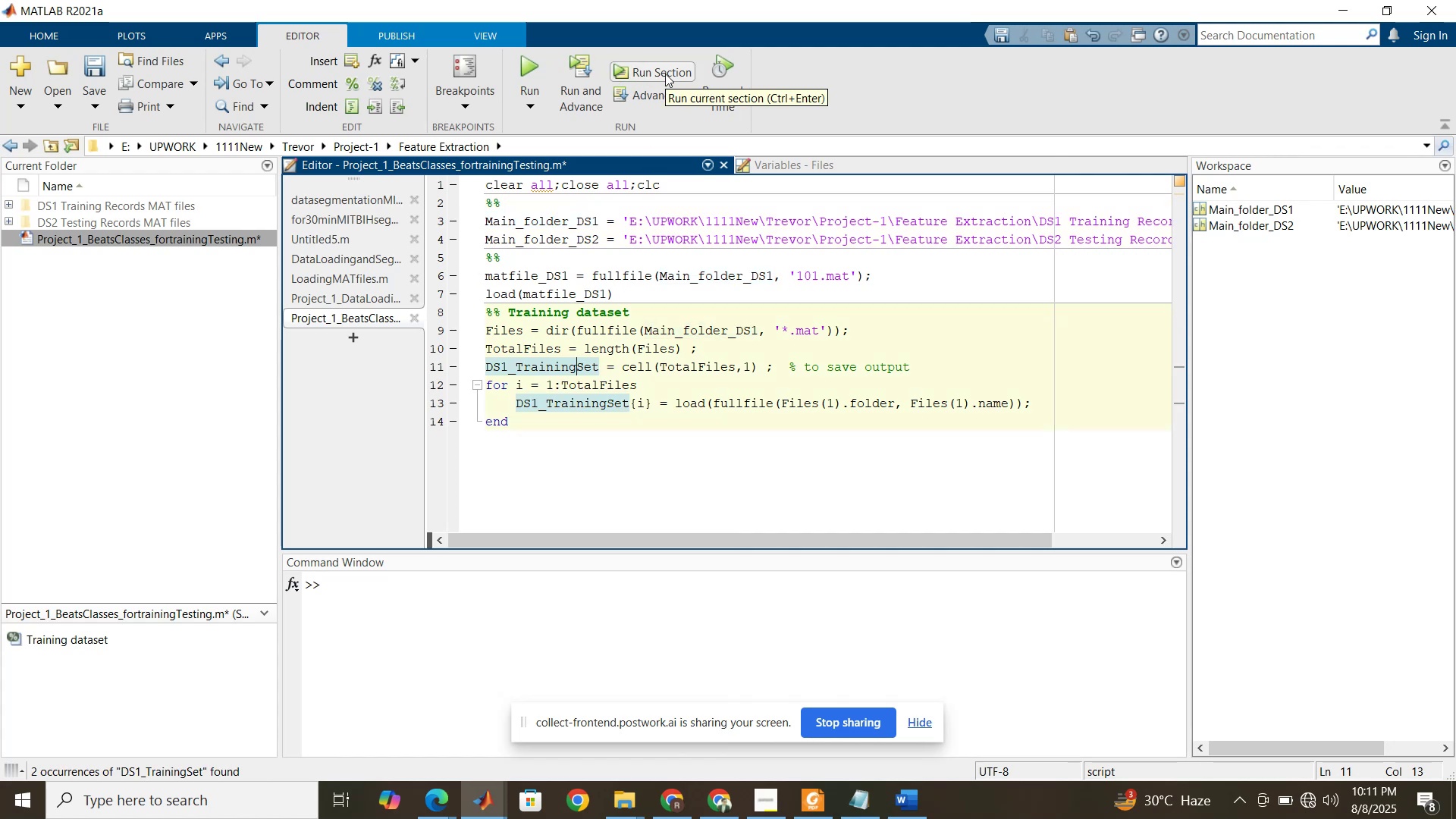 
left_click([665, 74])
 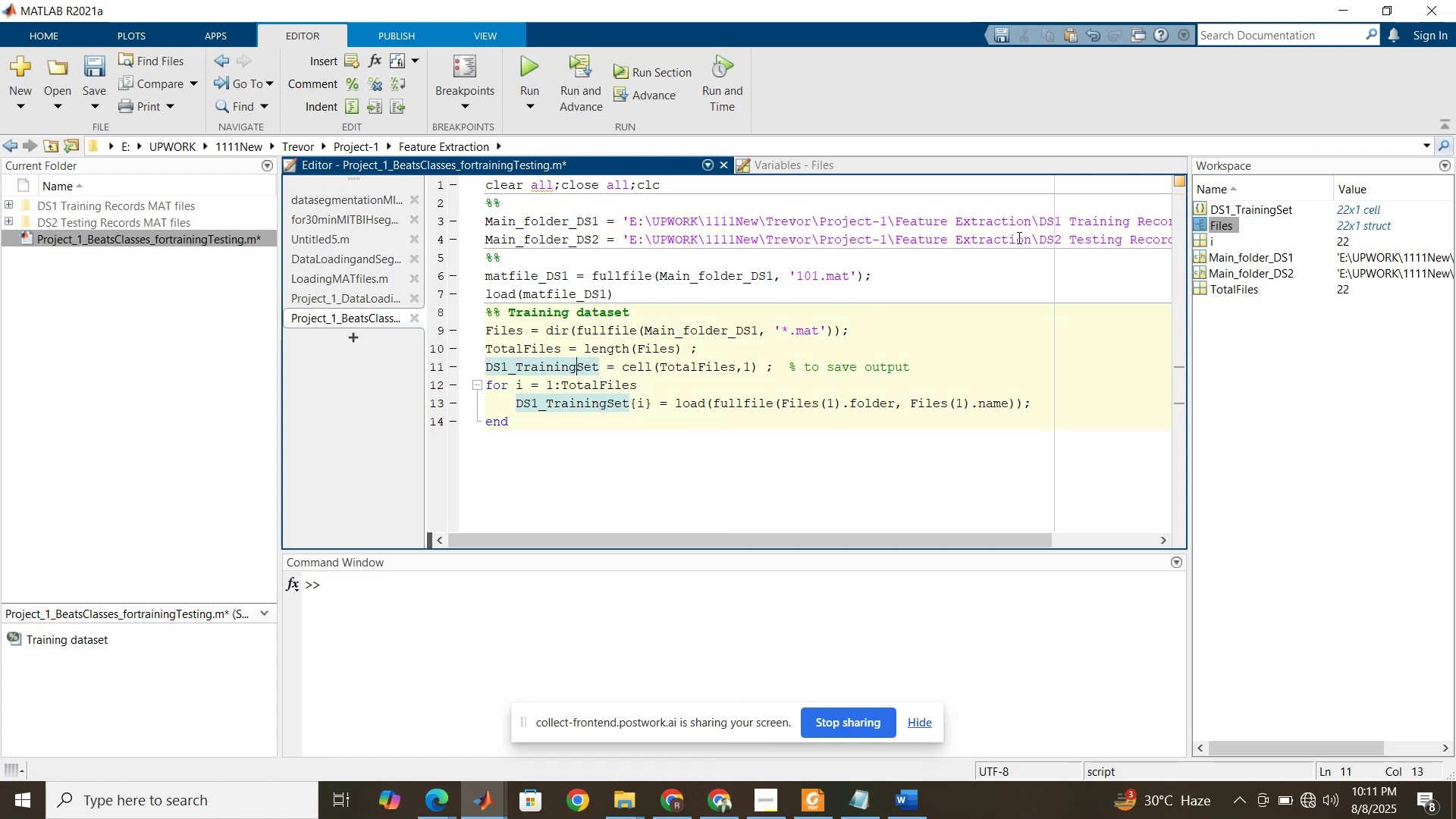 
double_click([1222, 212])
 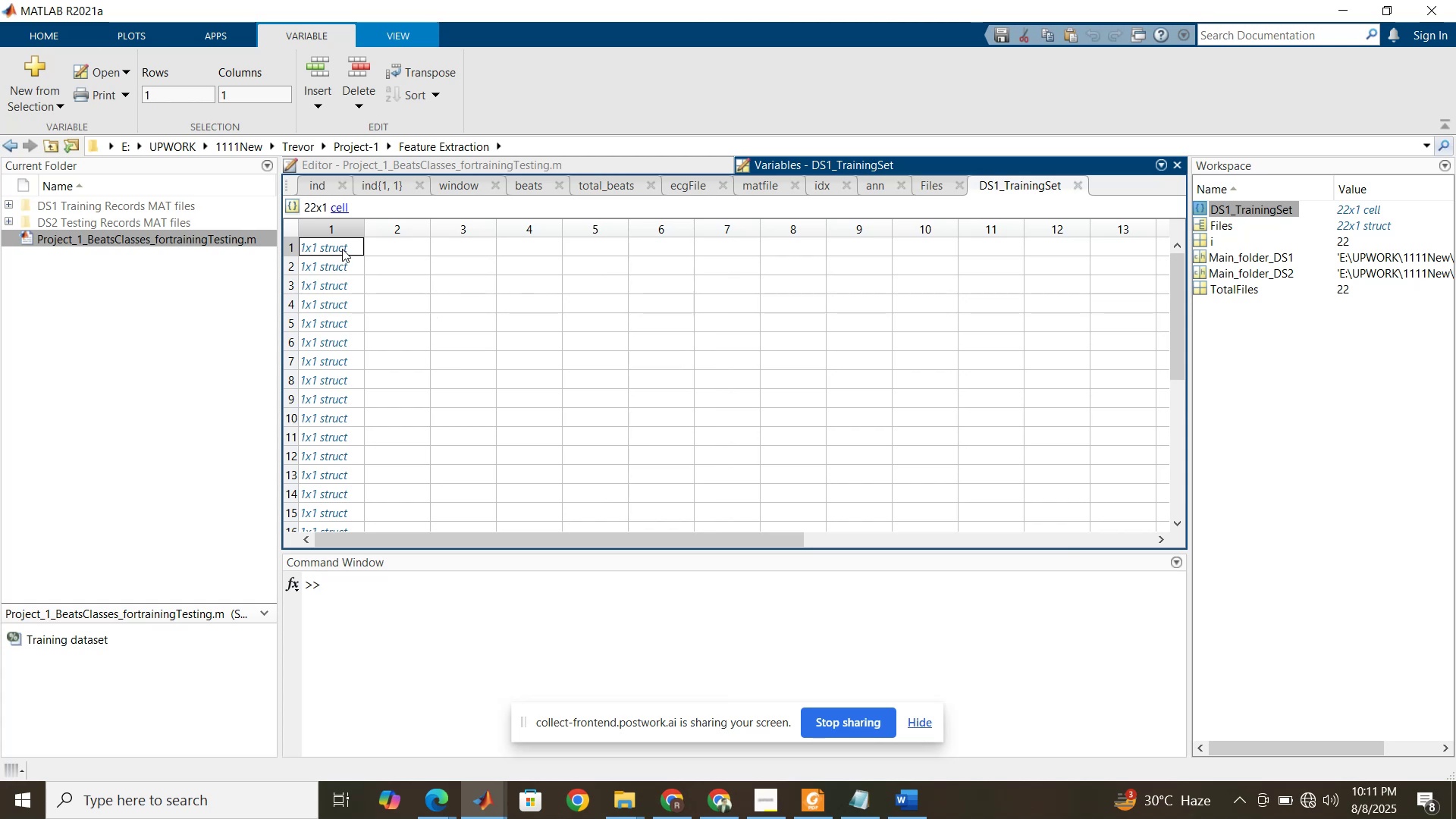 
wait(6.01)
 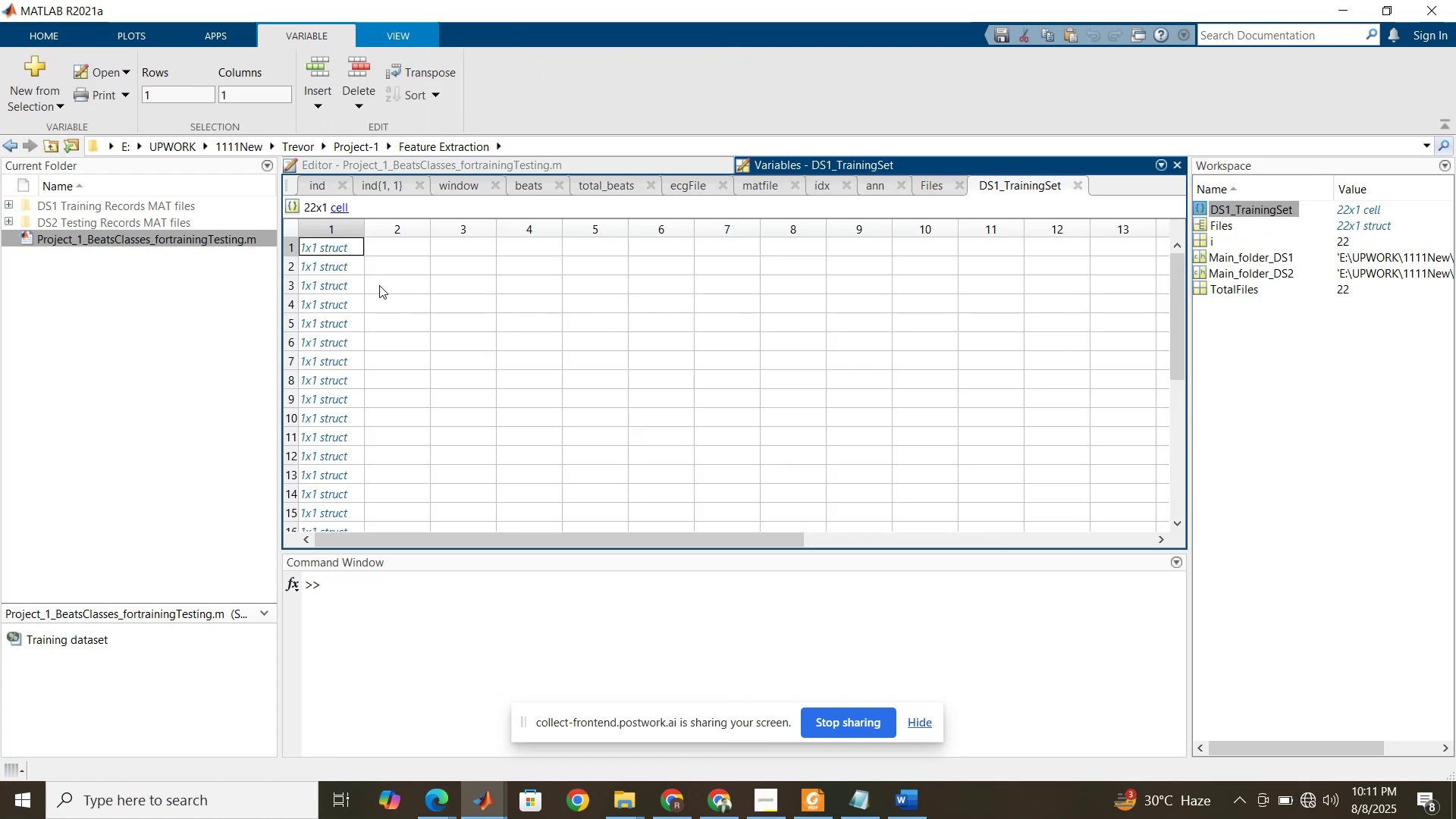 
double_click([342, 249])
 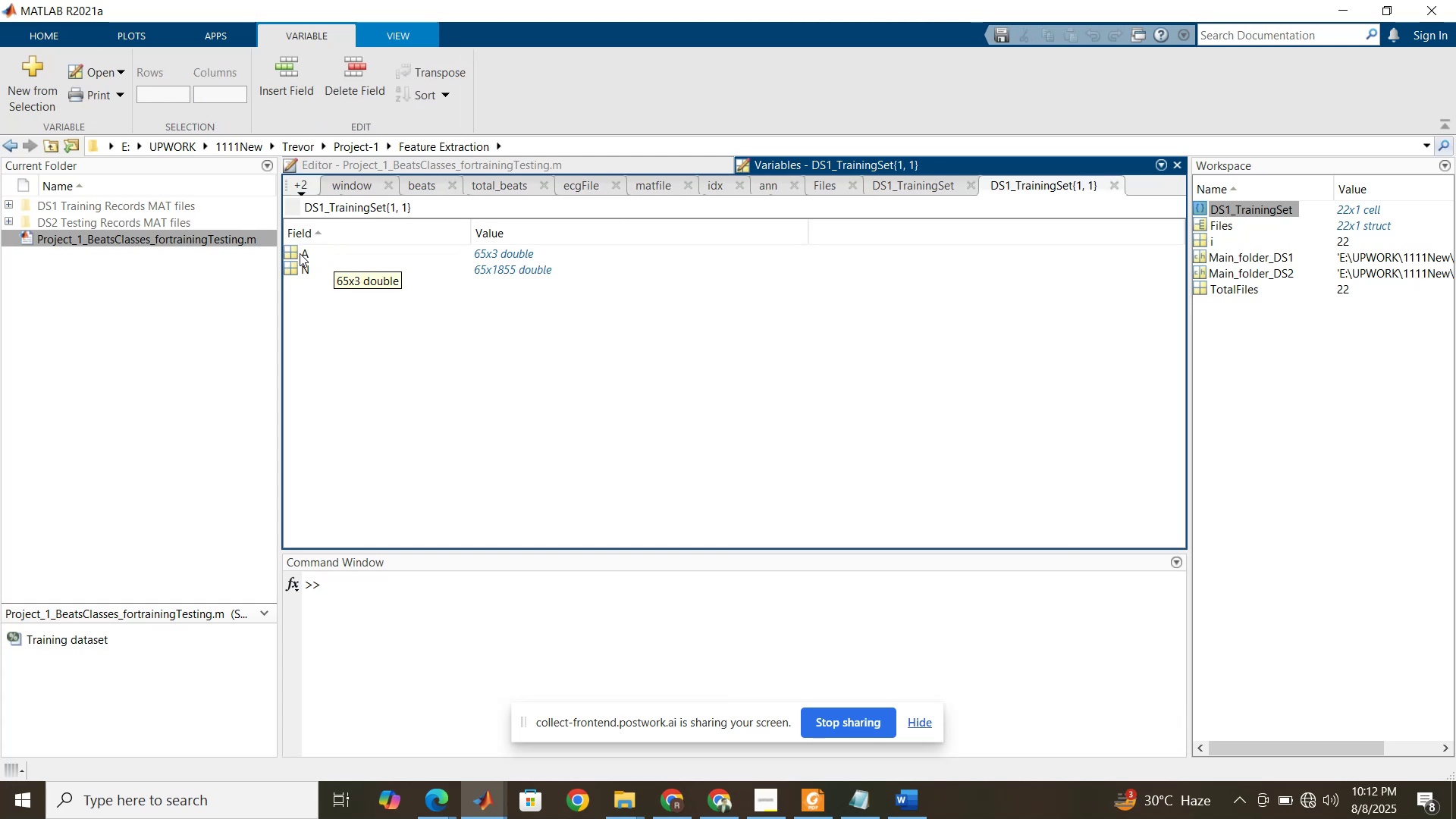 
wait(6.94)
 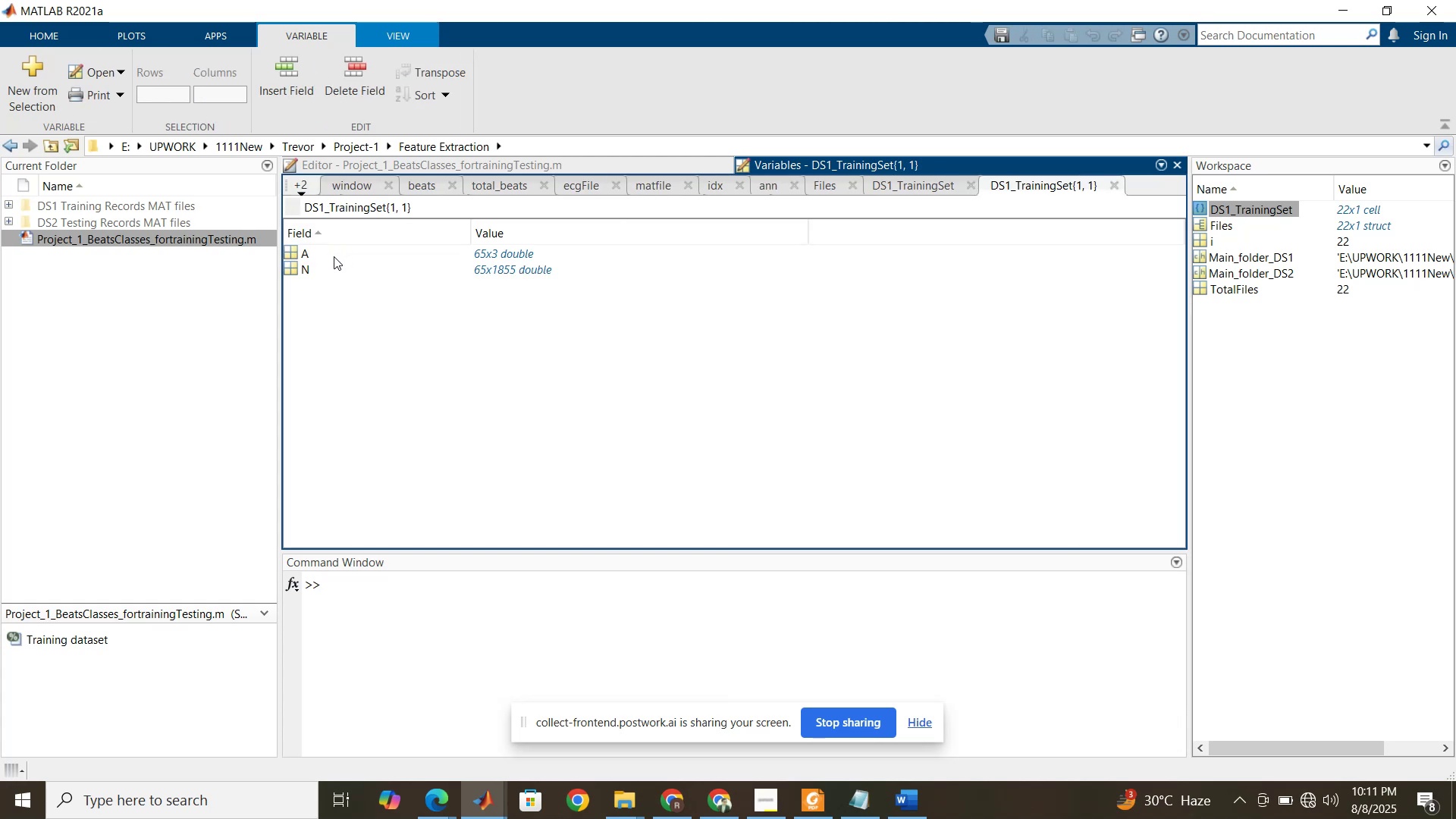 
left_click([300, 253])
 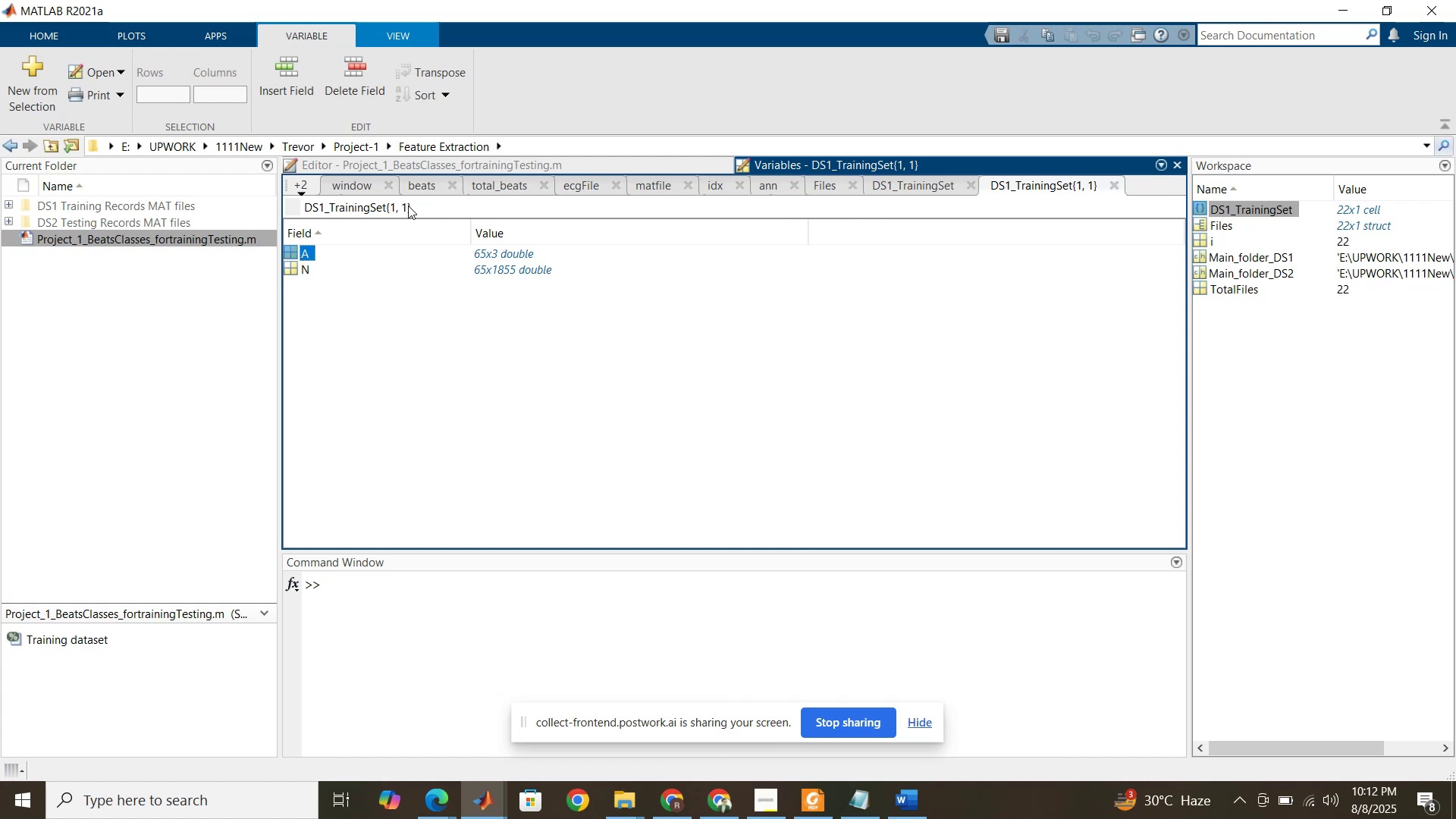 
mouse_move([517, 169])
 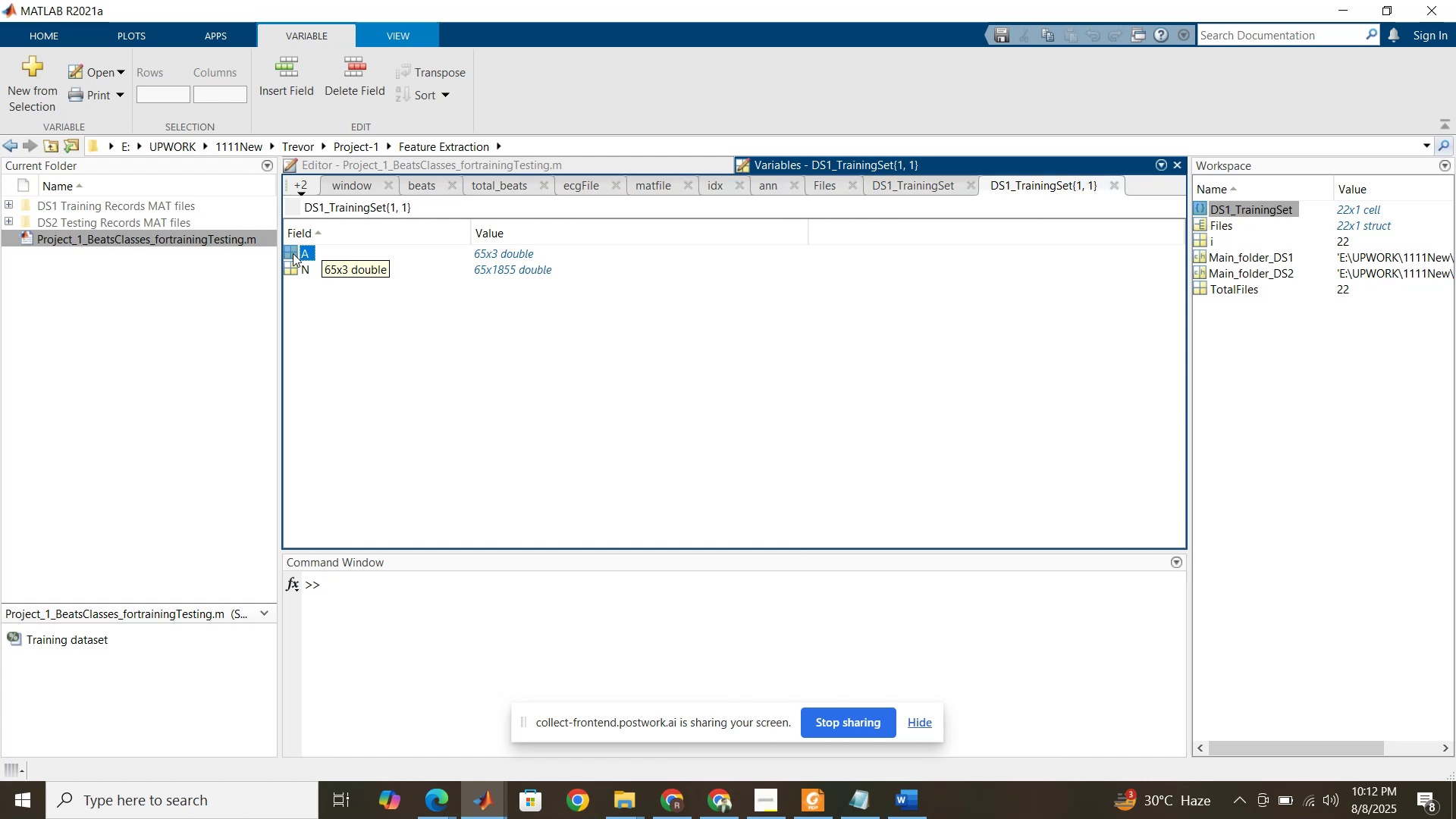 
double_click([293, 253])
 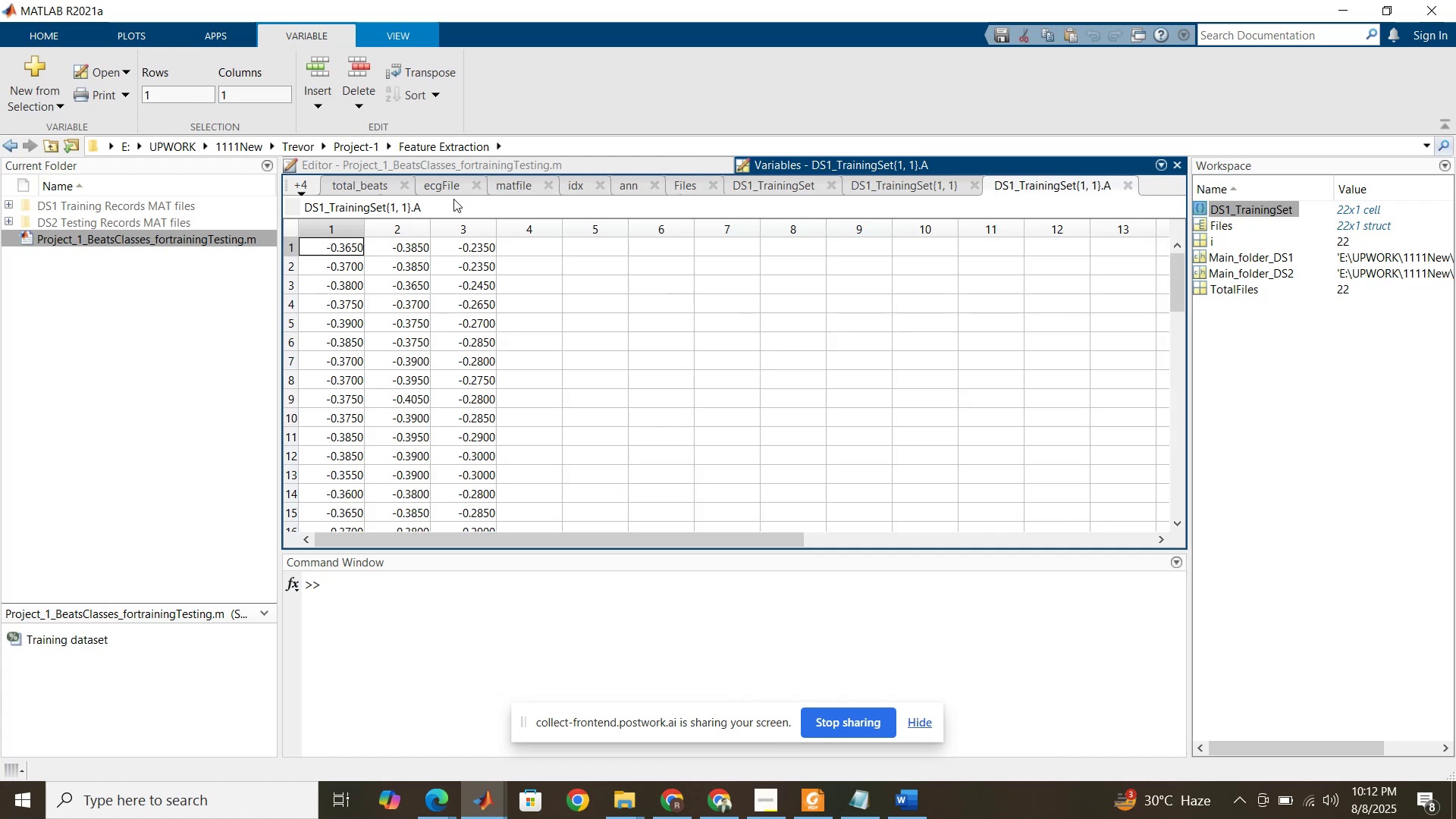 
left_click_drag(start_coordinate=[426, 208], to_coordinate=[351, 212])
 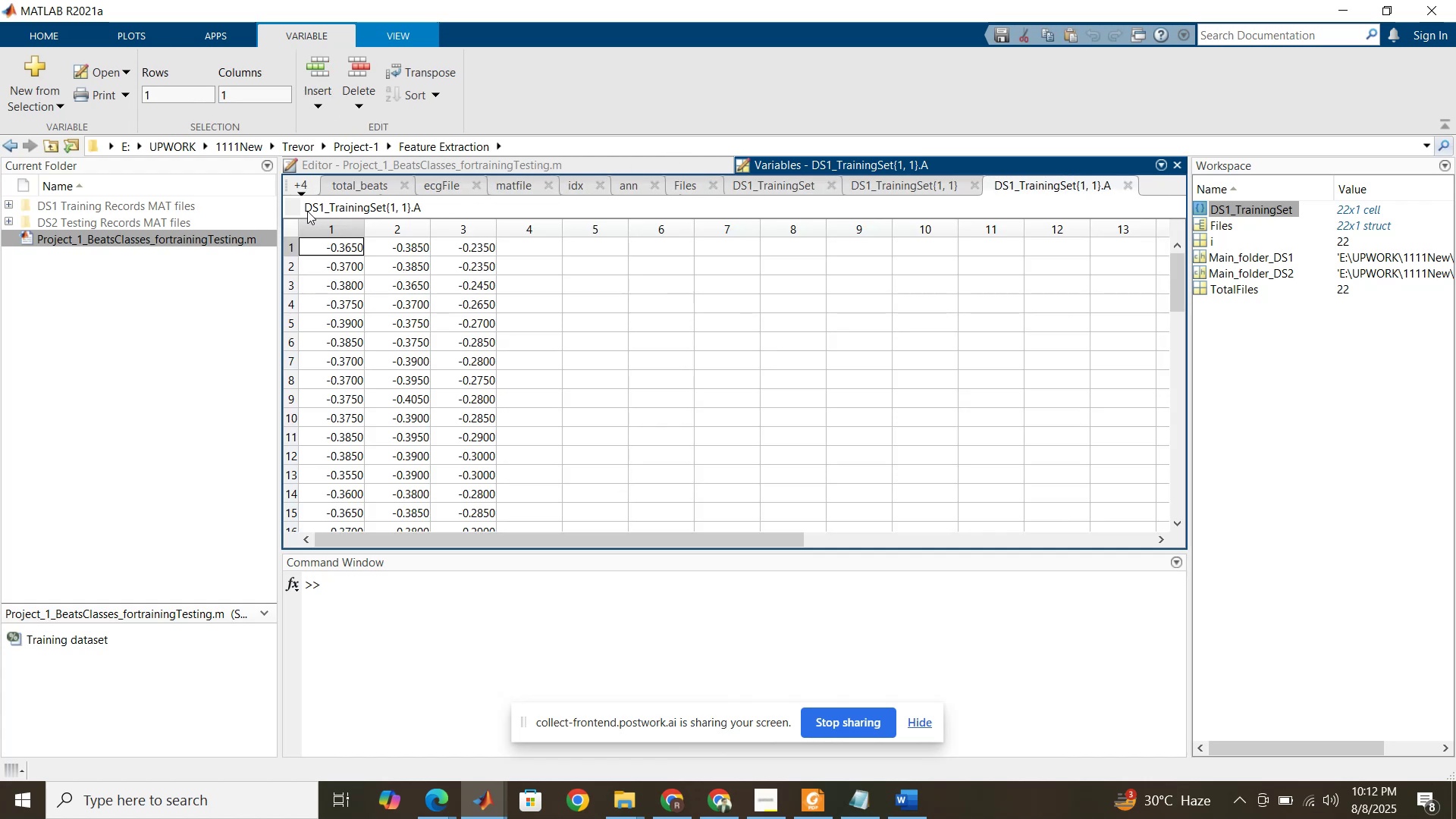 
left_click_drag(start_coordinate=[305, 207], to_coordinate=[445, 213])
 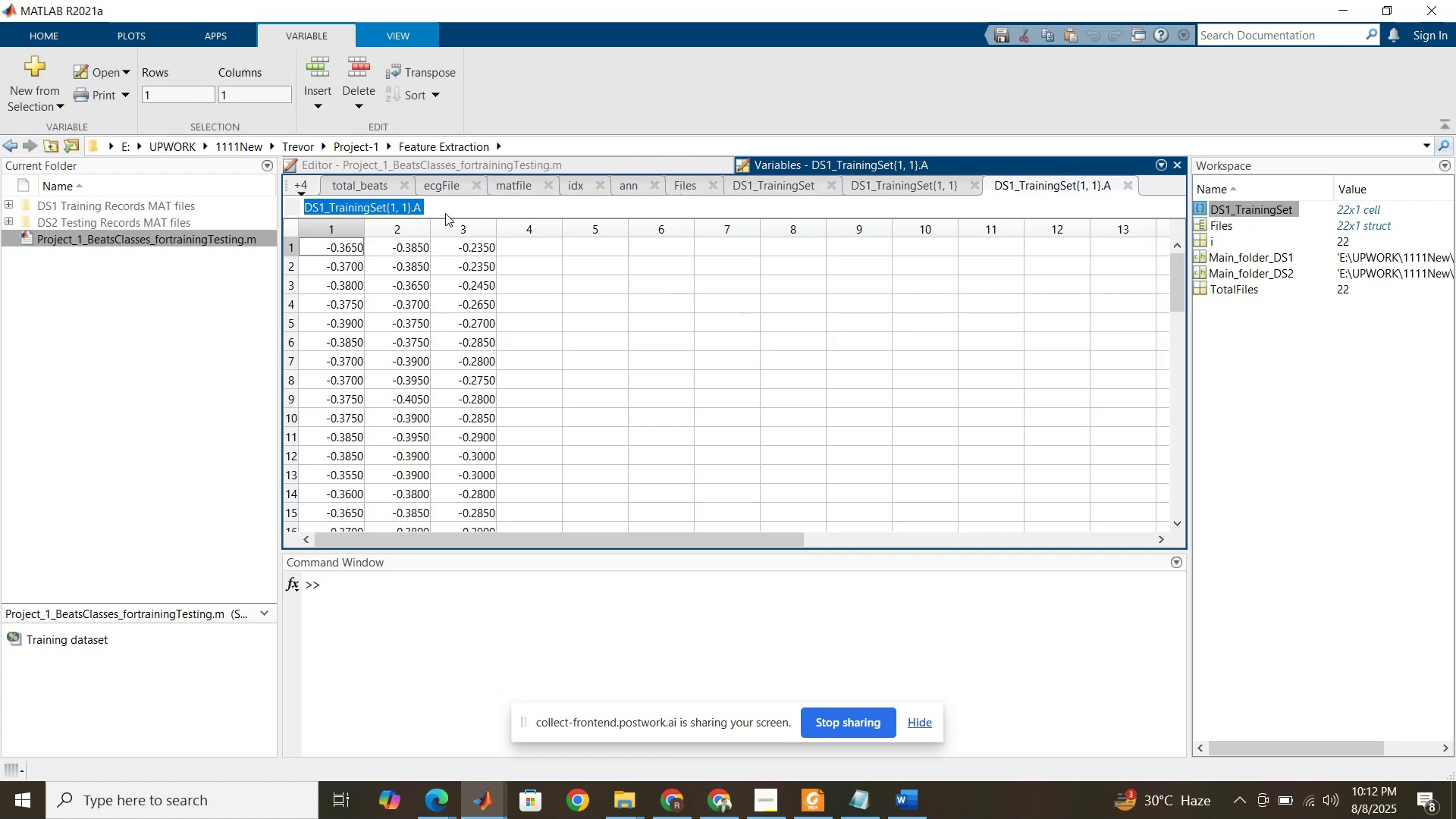 
key(Control+C)
 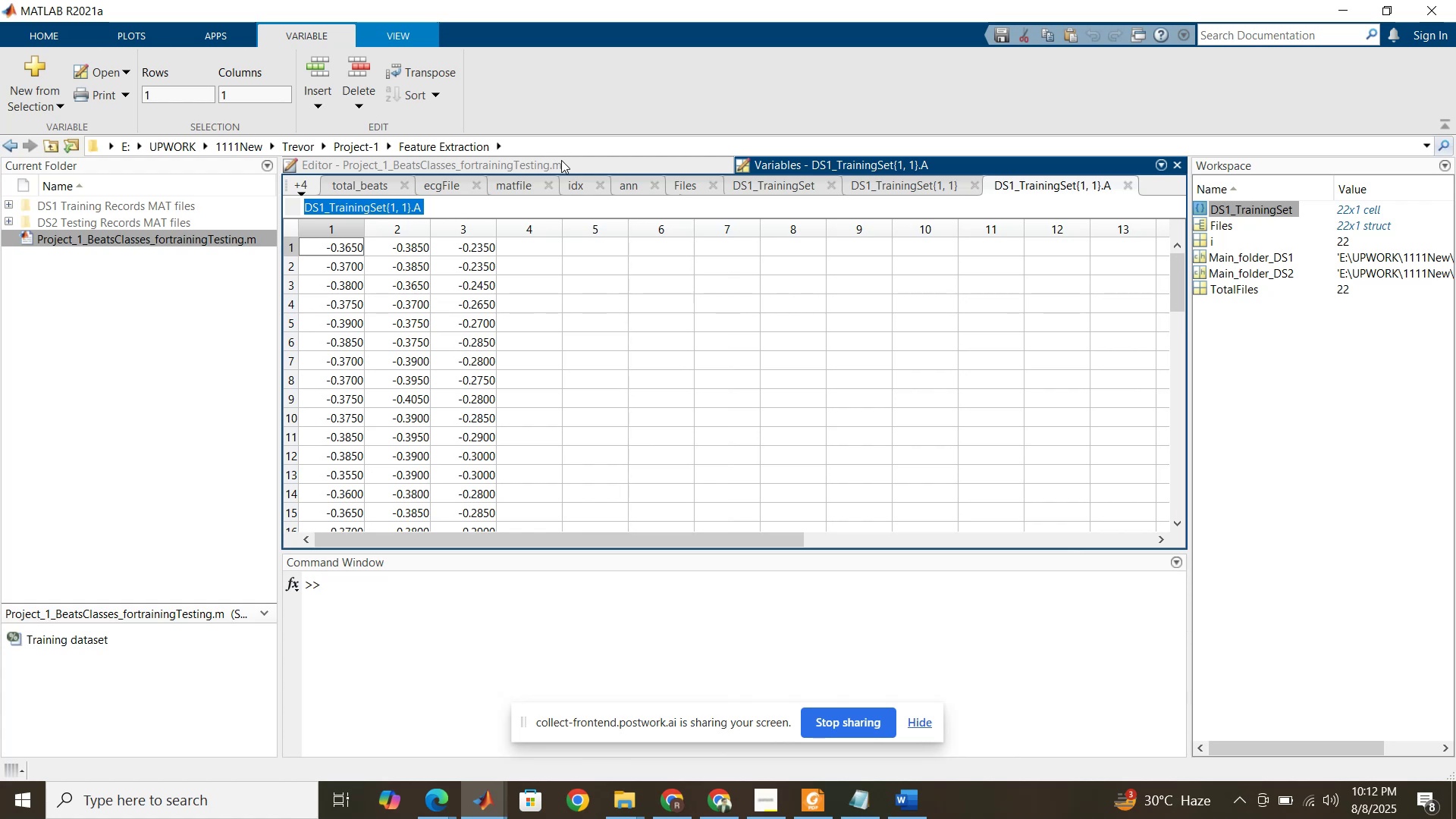 
left_click([566, 161])
 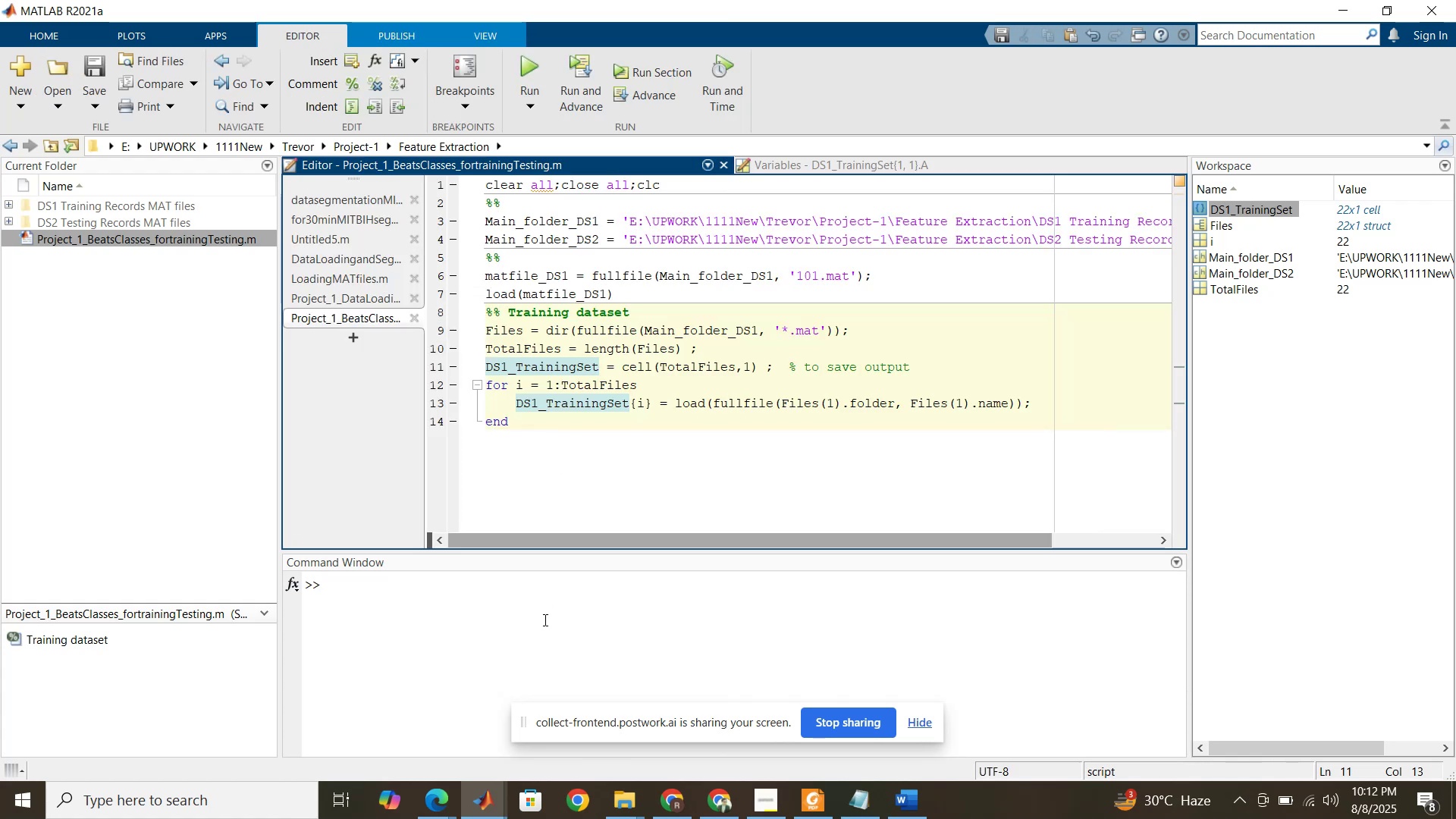 
left_click([541, 623])
 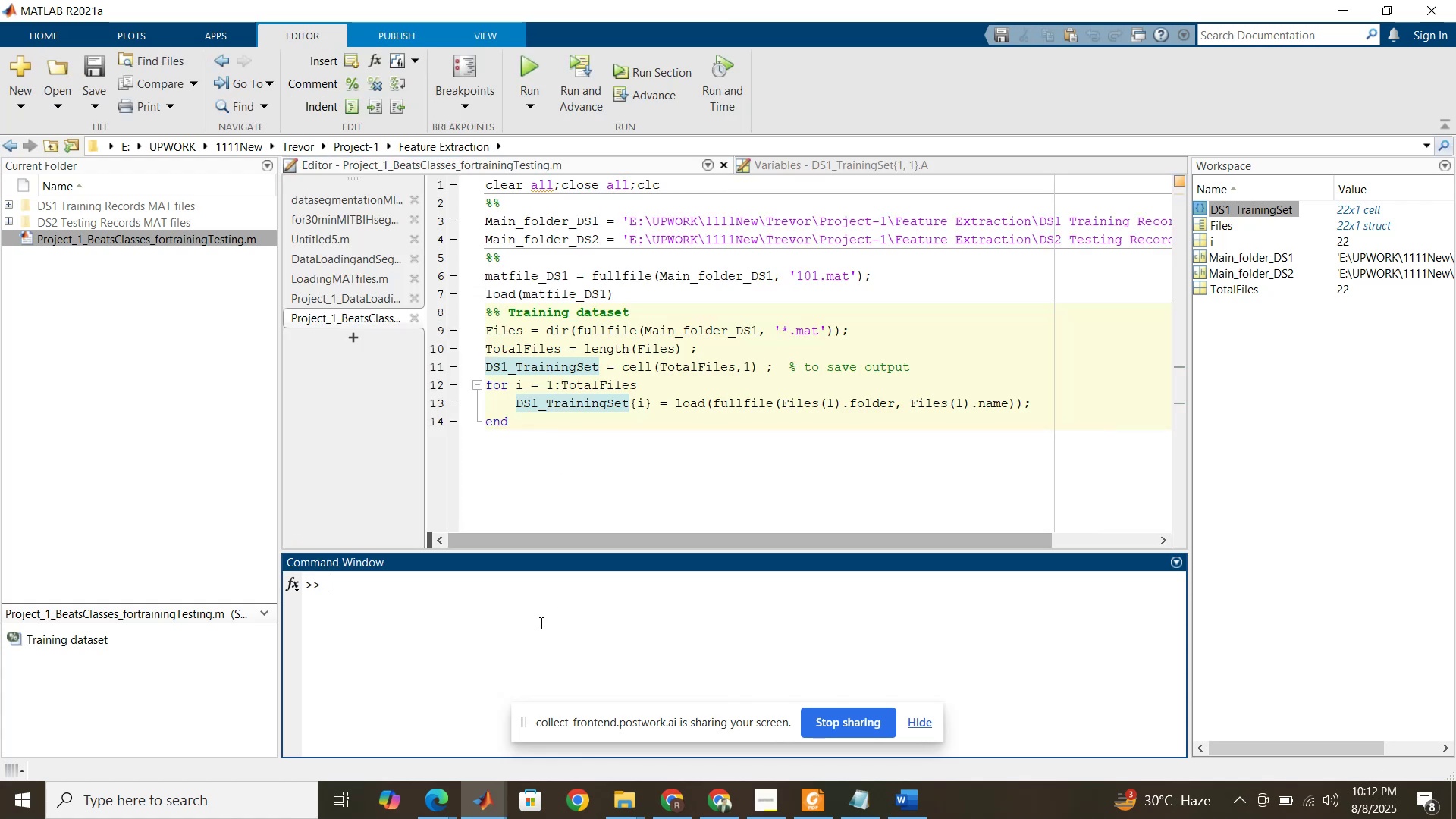 
key(Control+ControlLeft)
 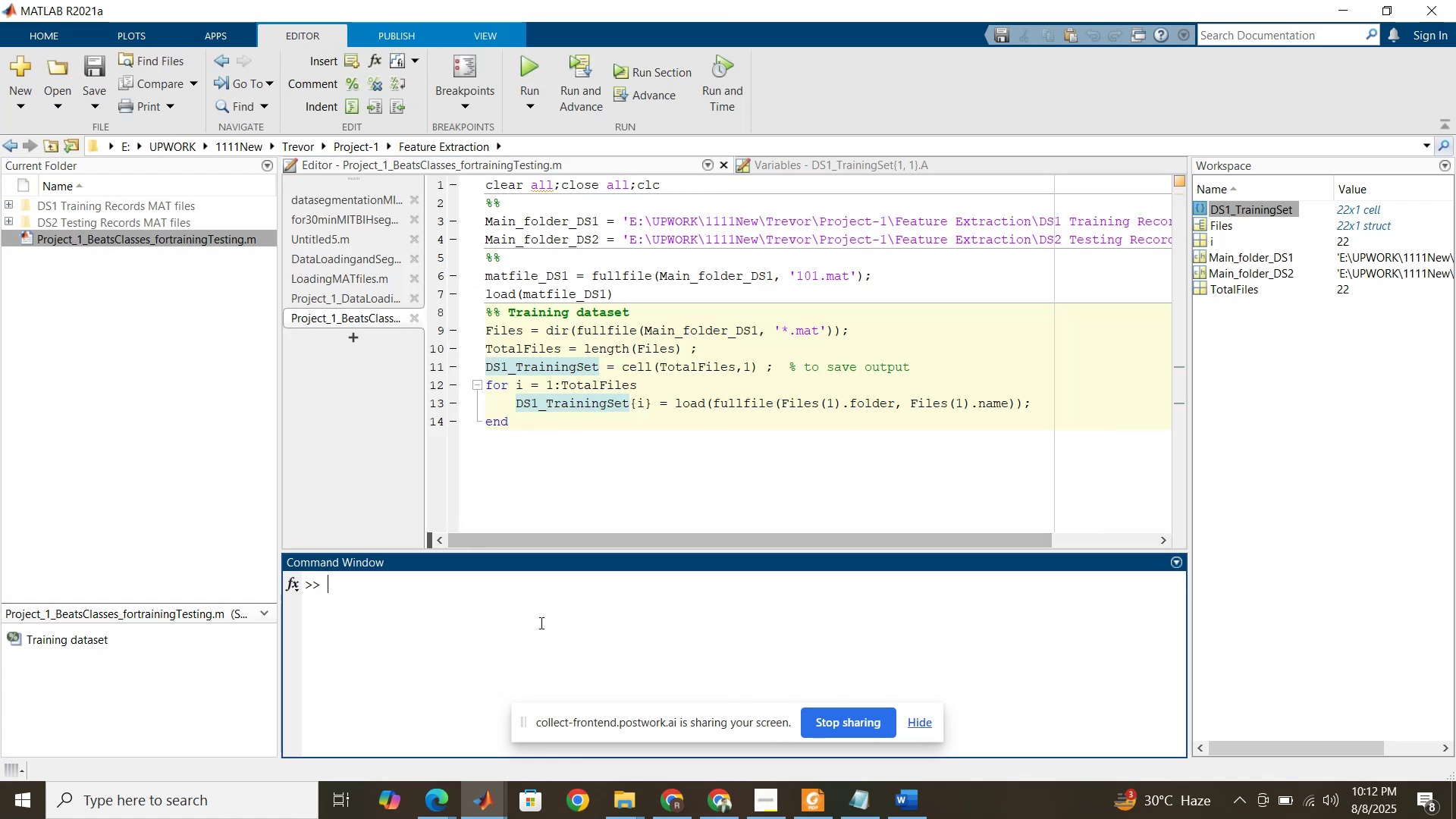 
key(Control+V)
 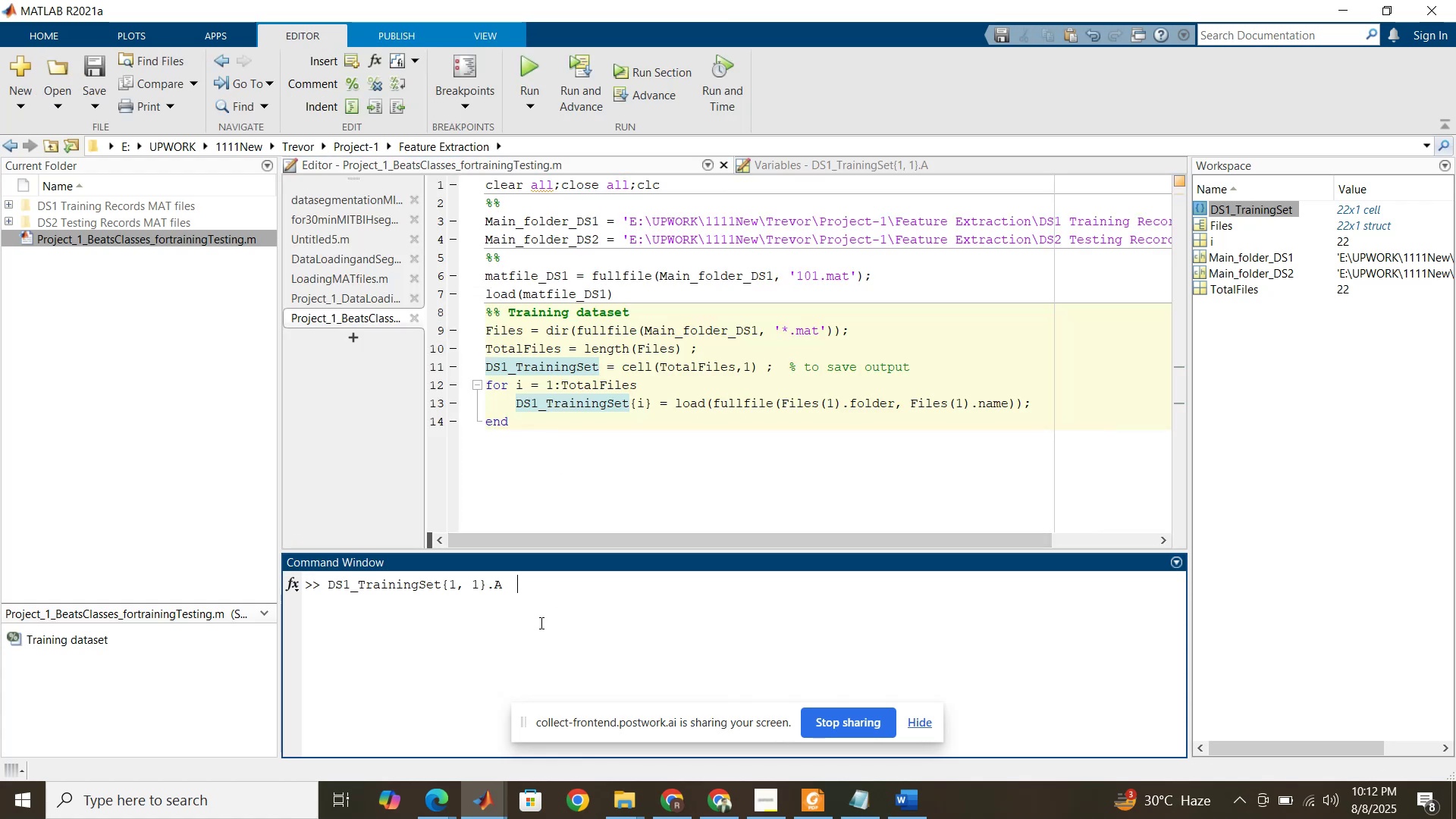 
key(Backspace)
 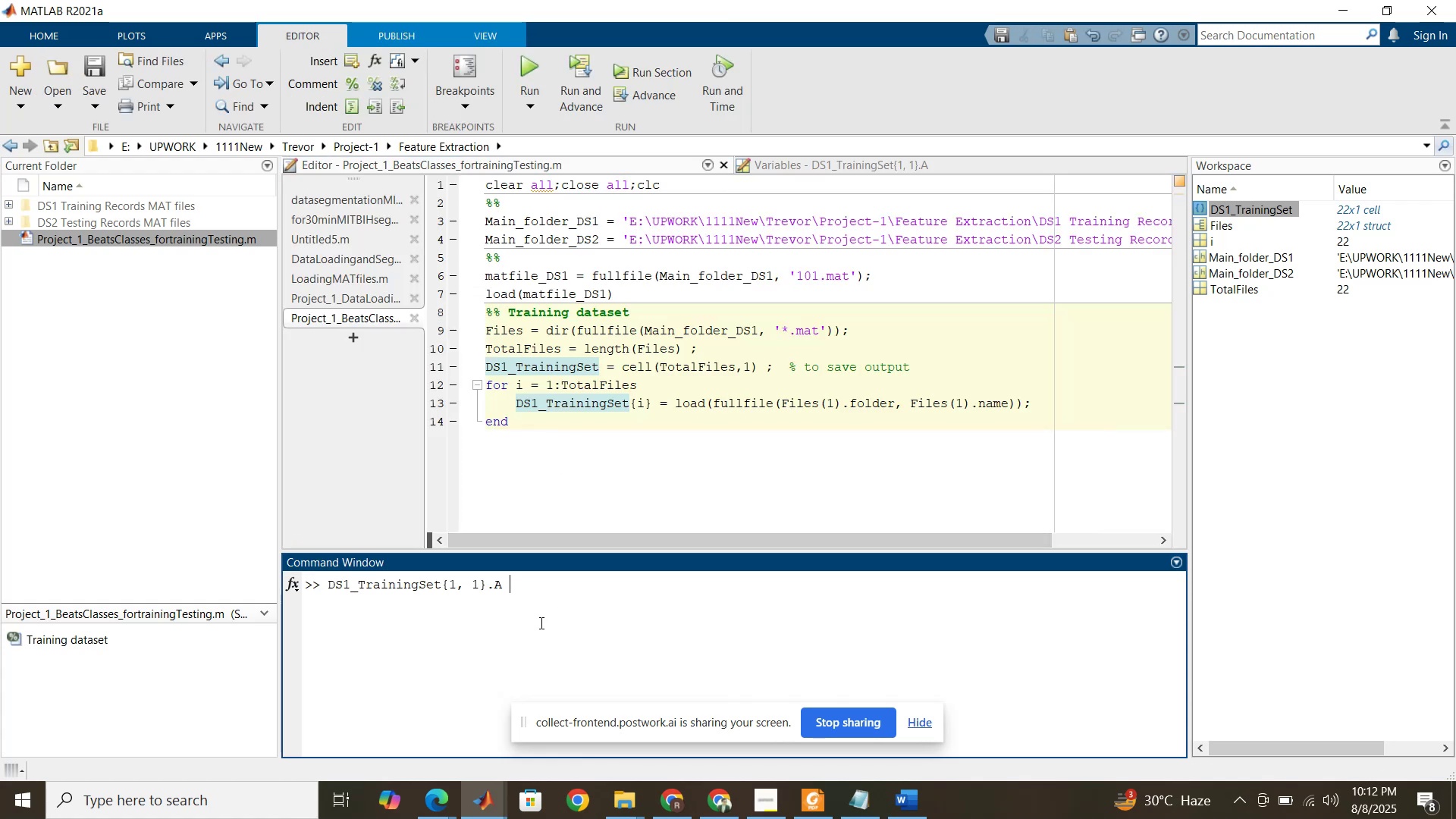 
key(Backspace)
 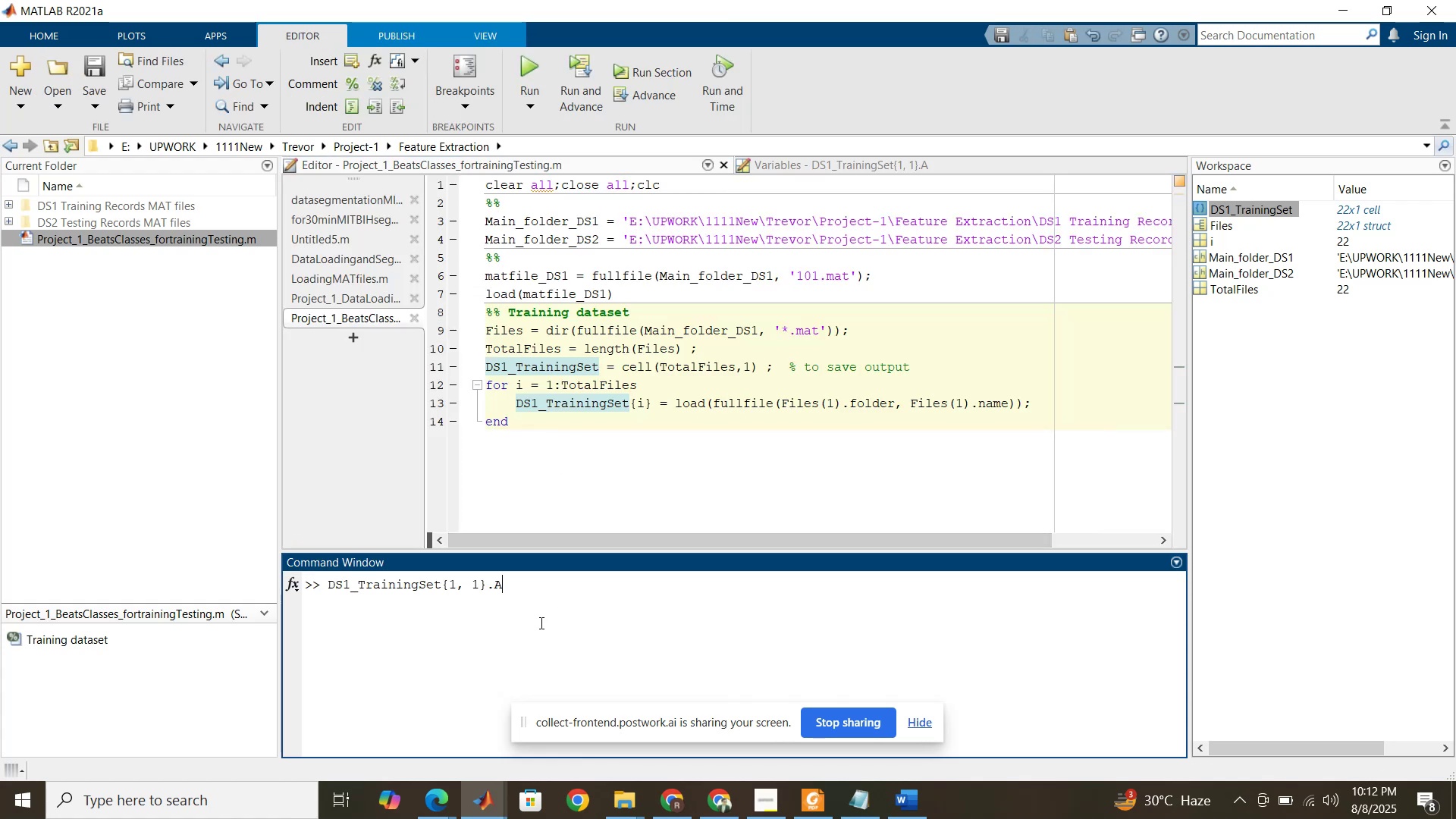 
key(Enter)
 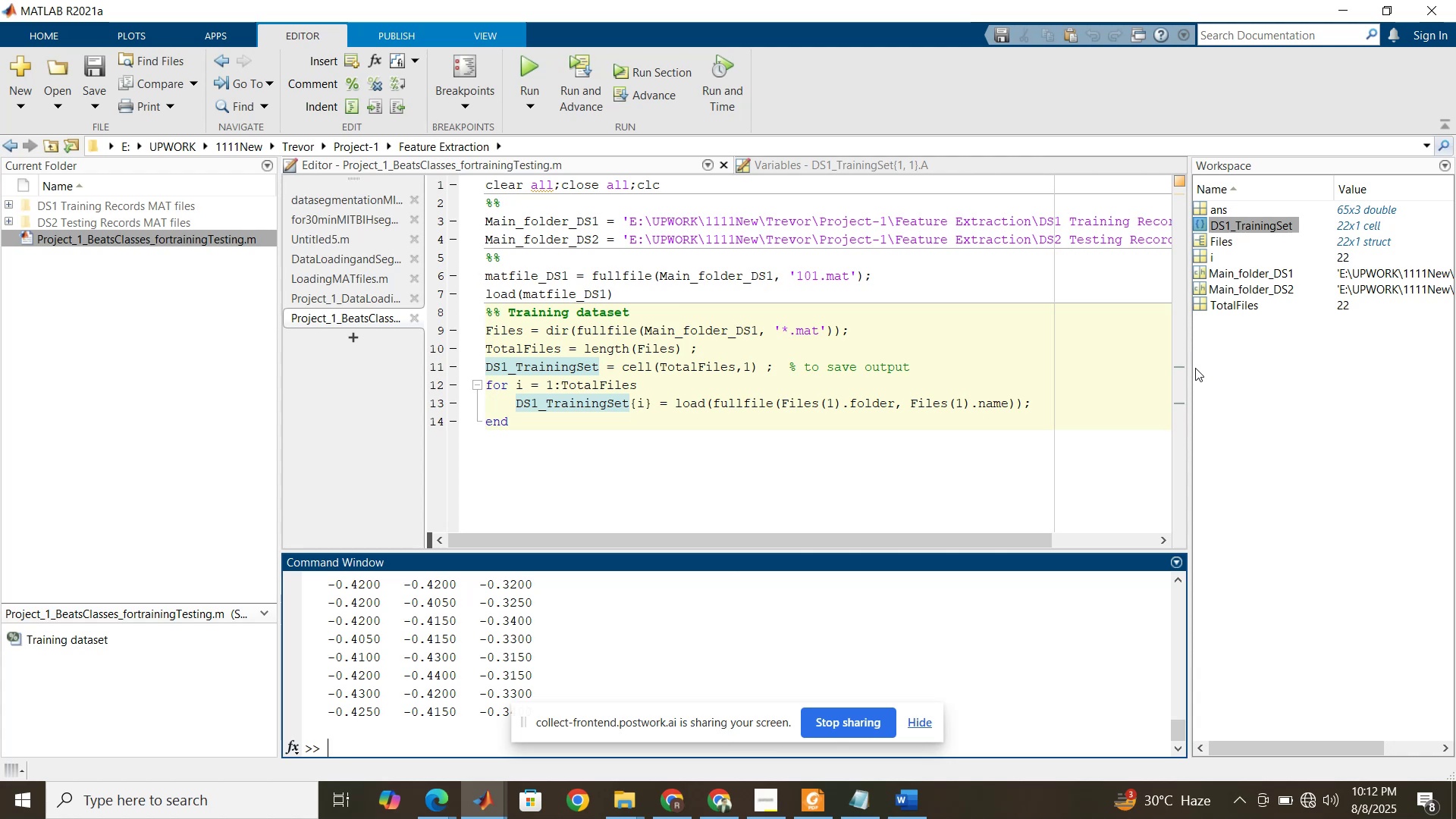 
wait(20.57)
 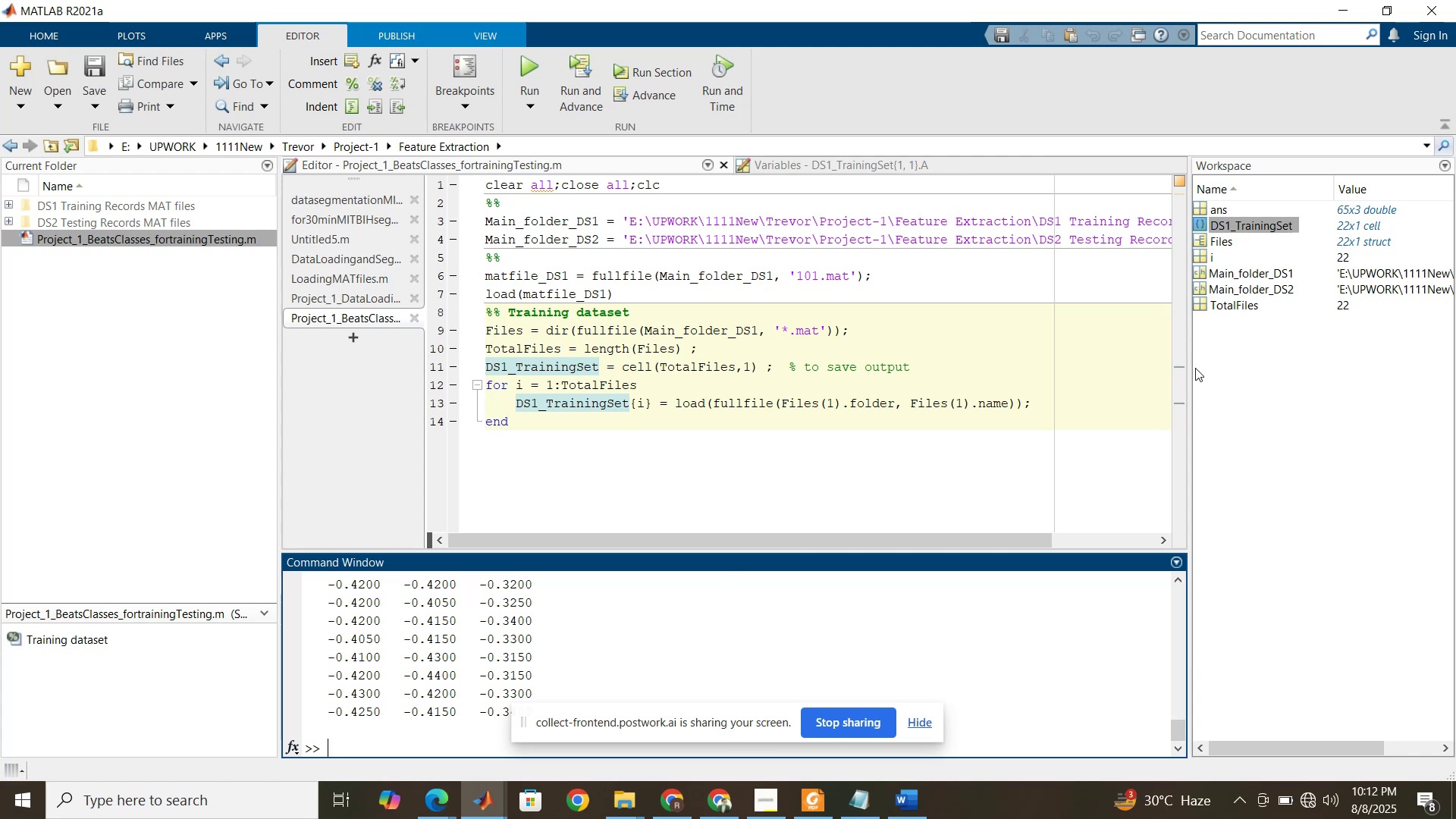 
left_click([714, 419])
 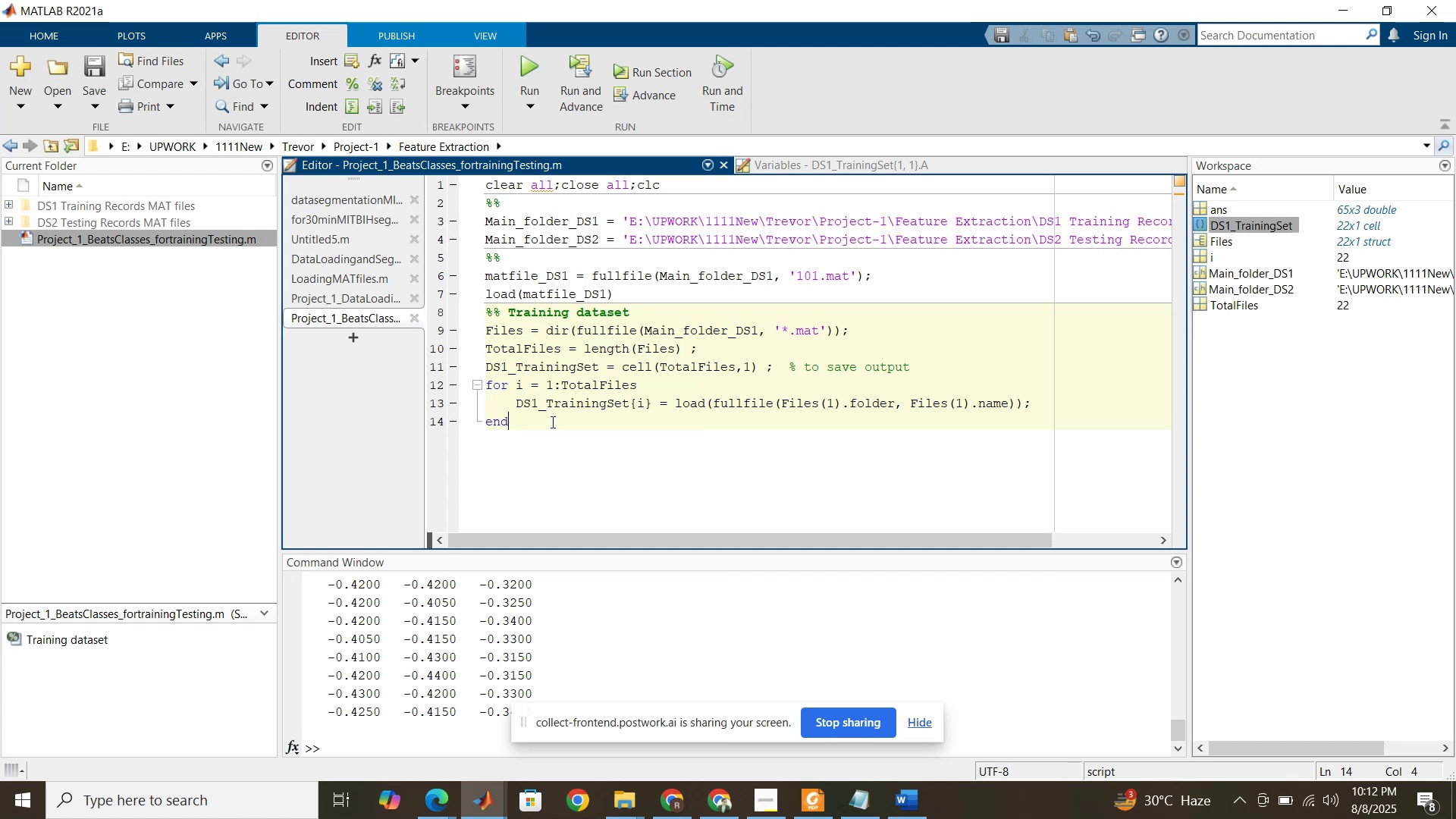 
key(Enter)
 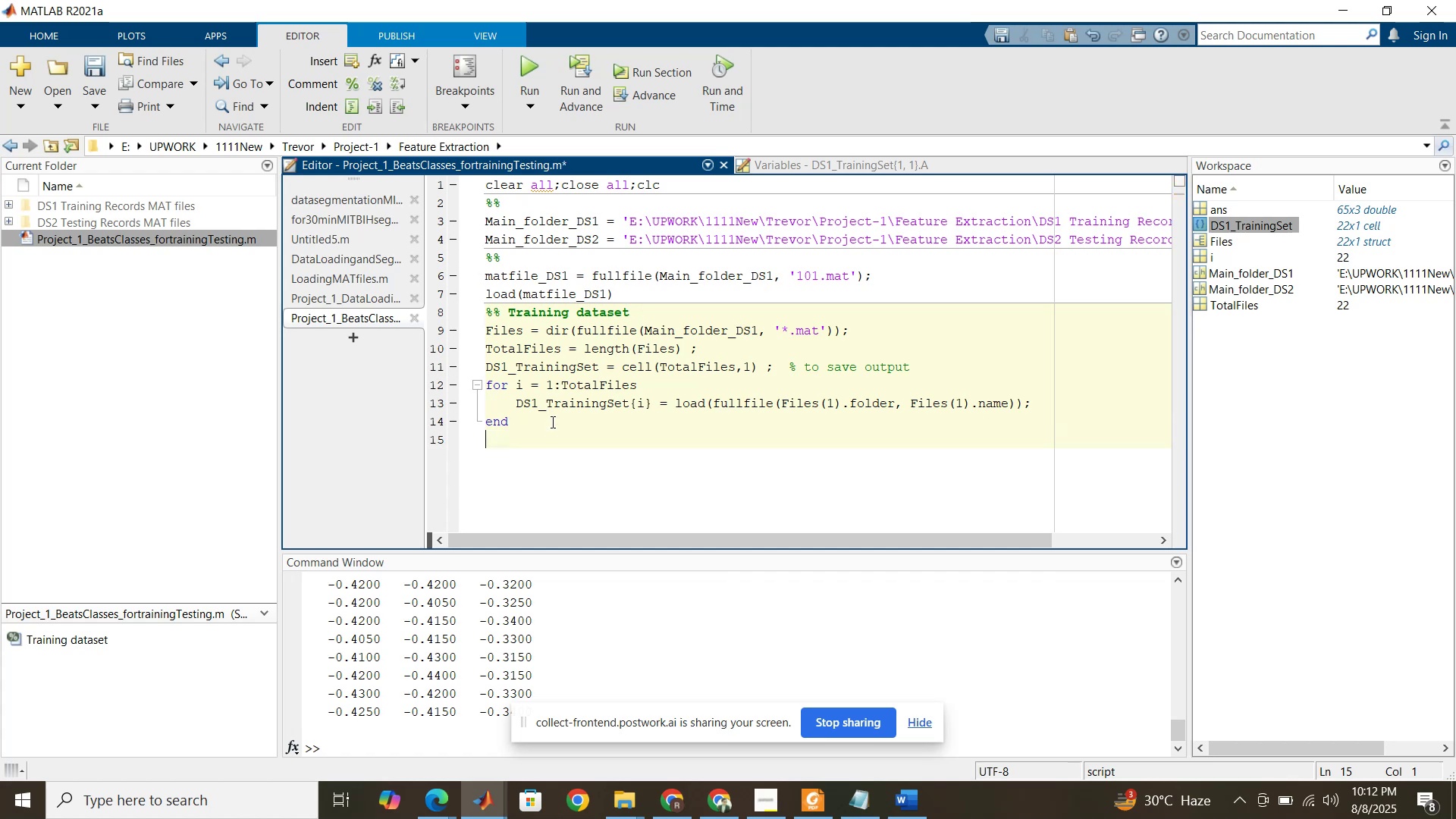 
type(%%)
 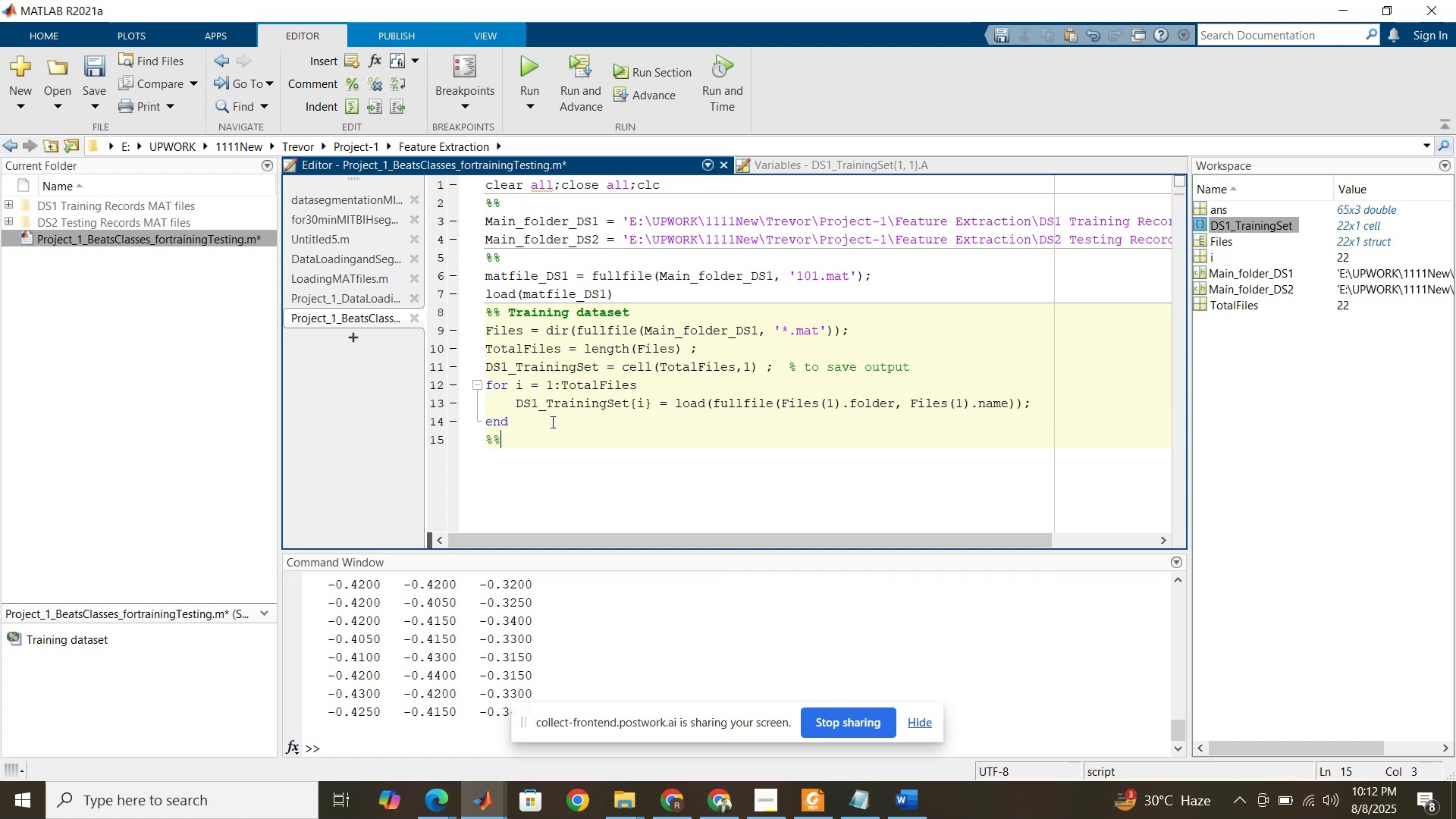 
key(Enter)
 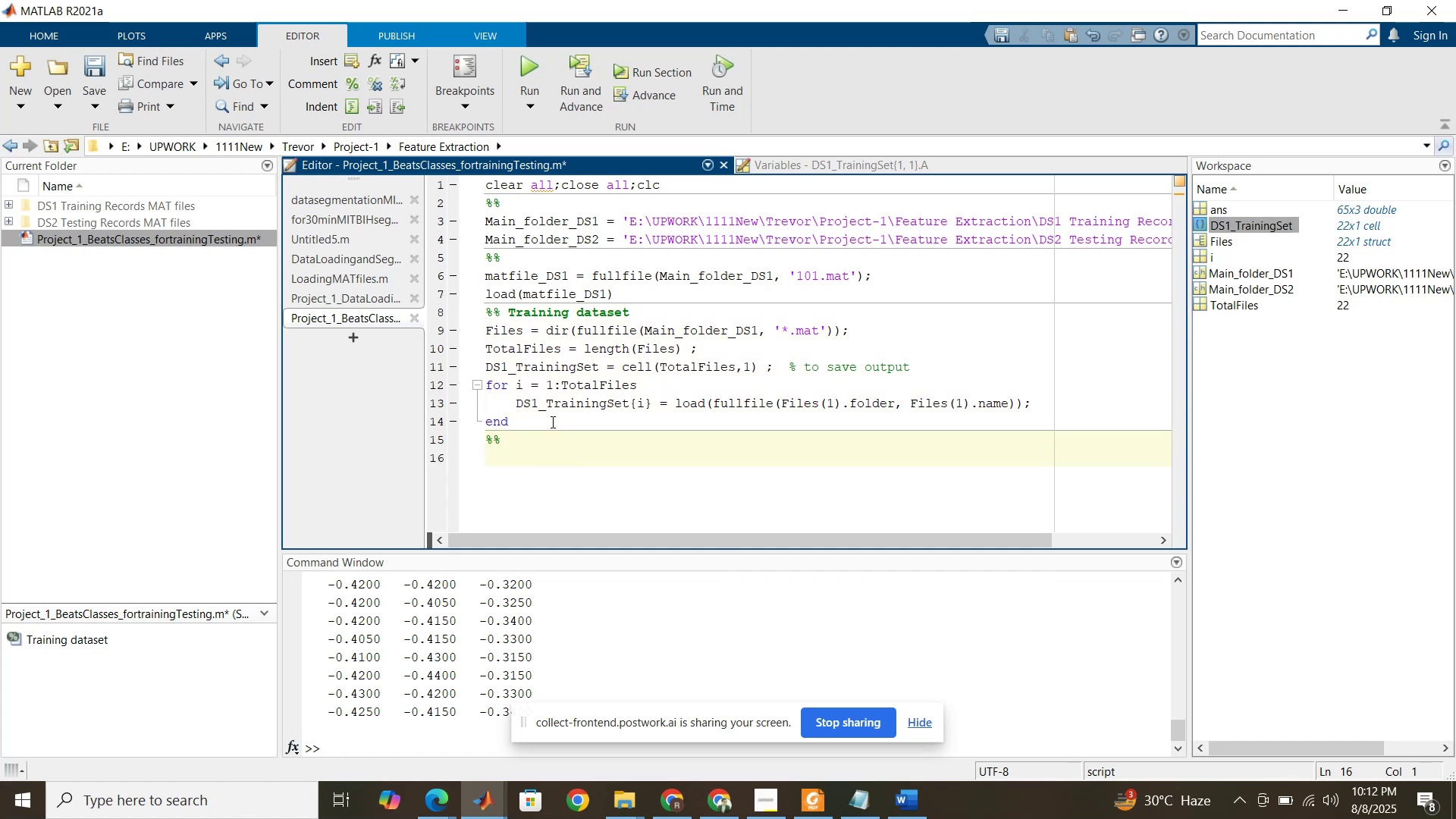 
left_click([573, 441])
 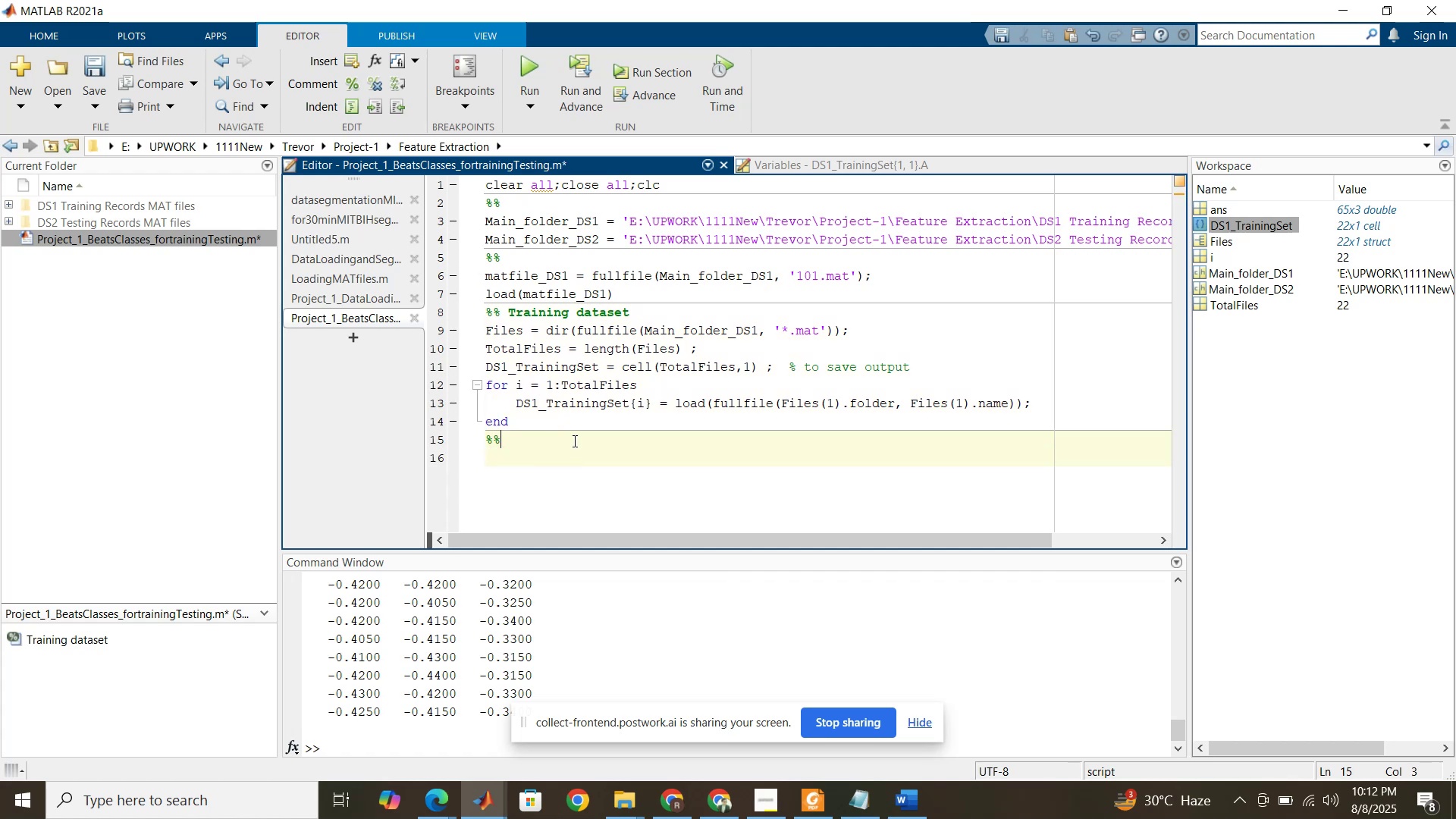 
type( Testing Dataset)
 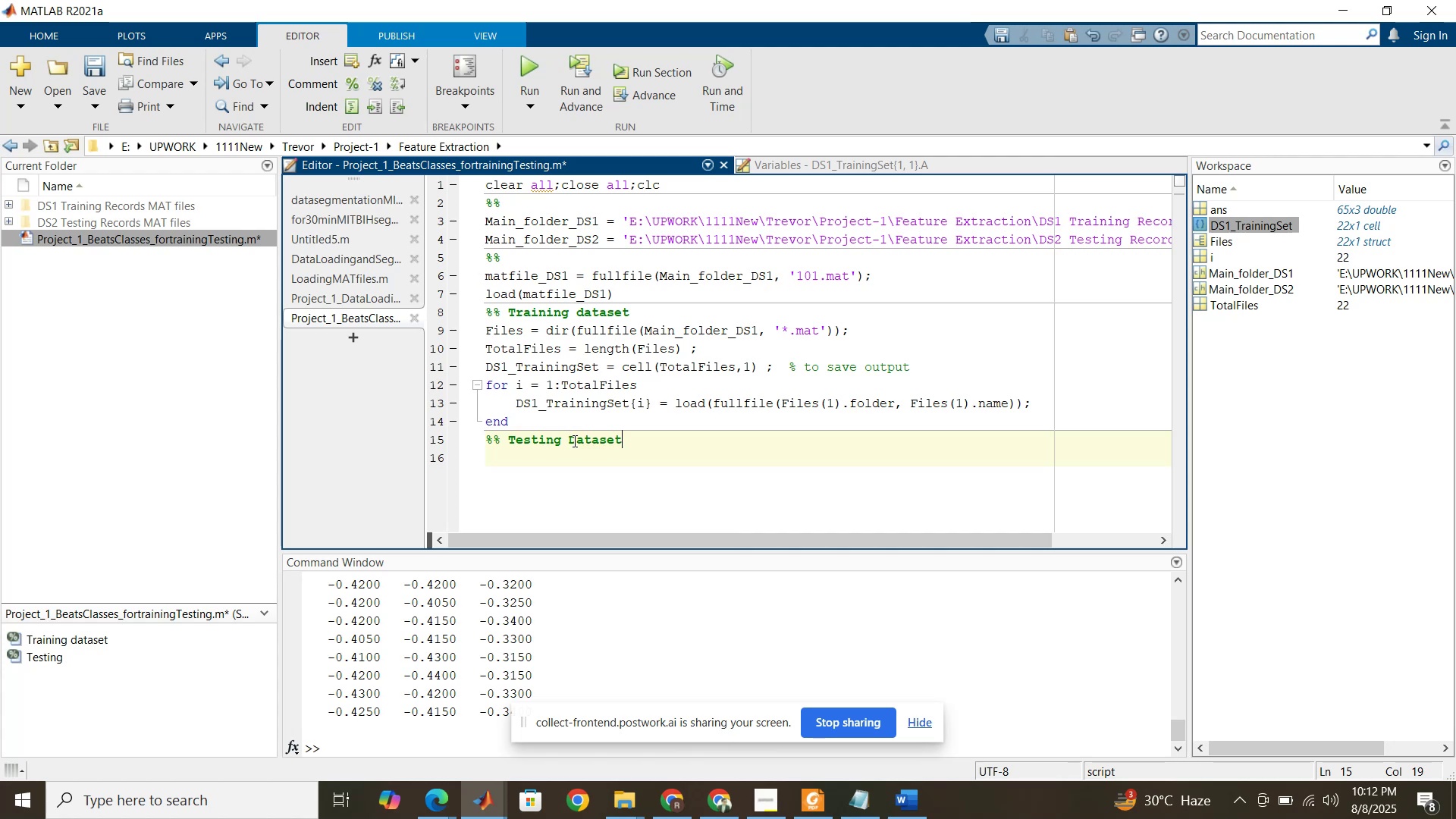 
key(Enter)
 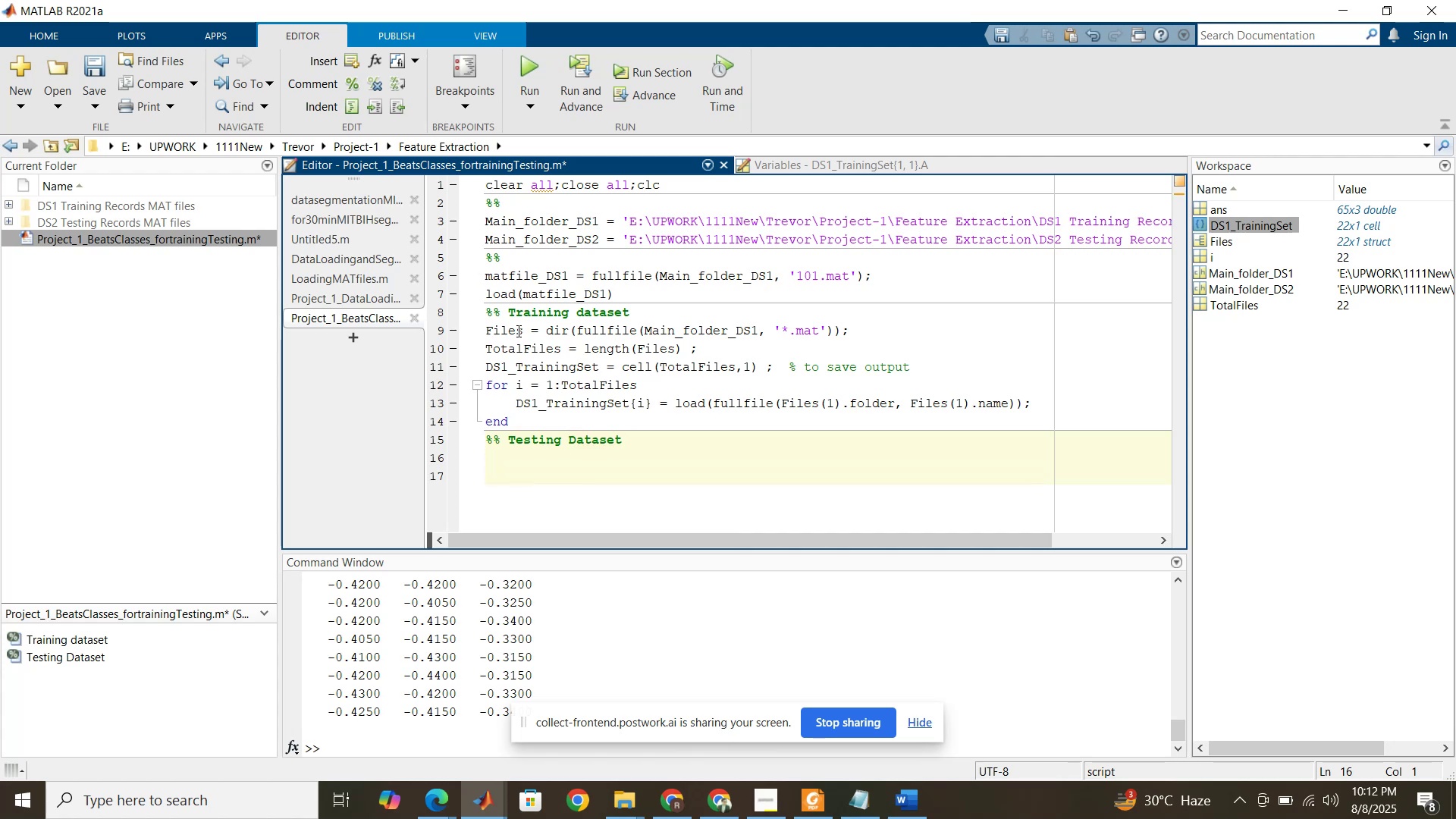 
left_click_drag(start_coordinate=[485, 327], to_coordinate=[617, 413])
 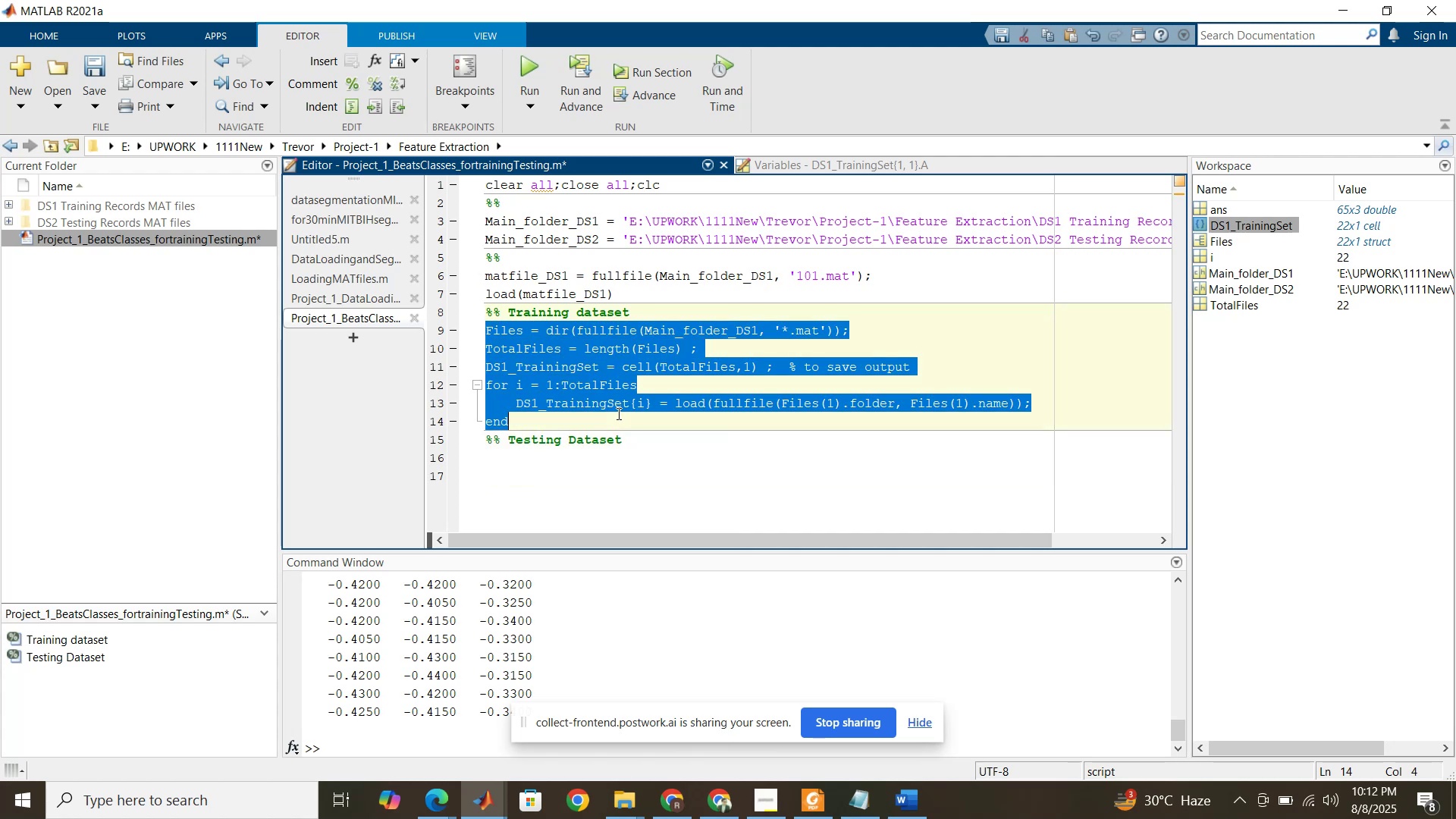 
key(Control+C)
 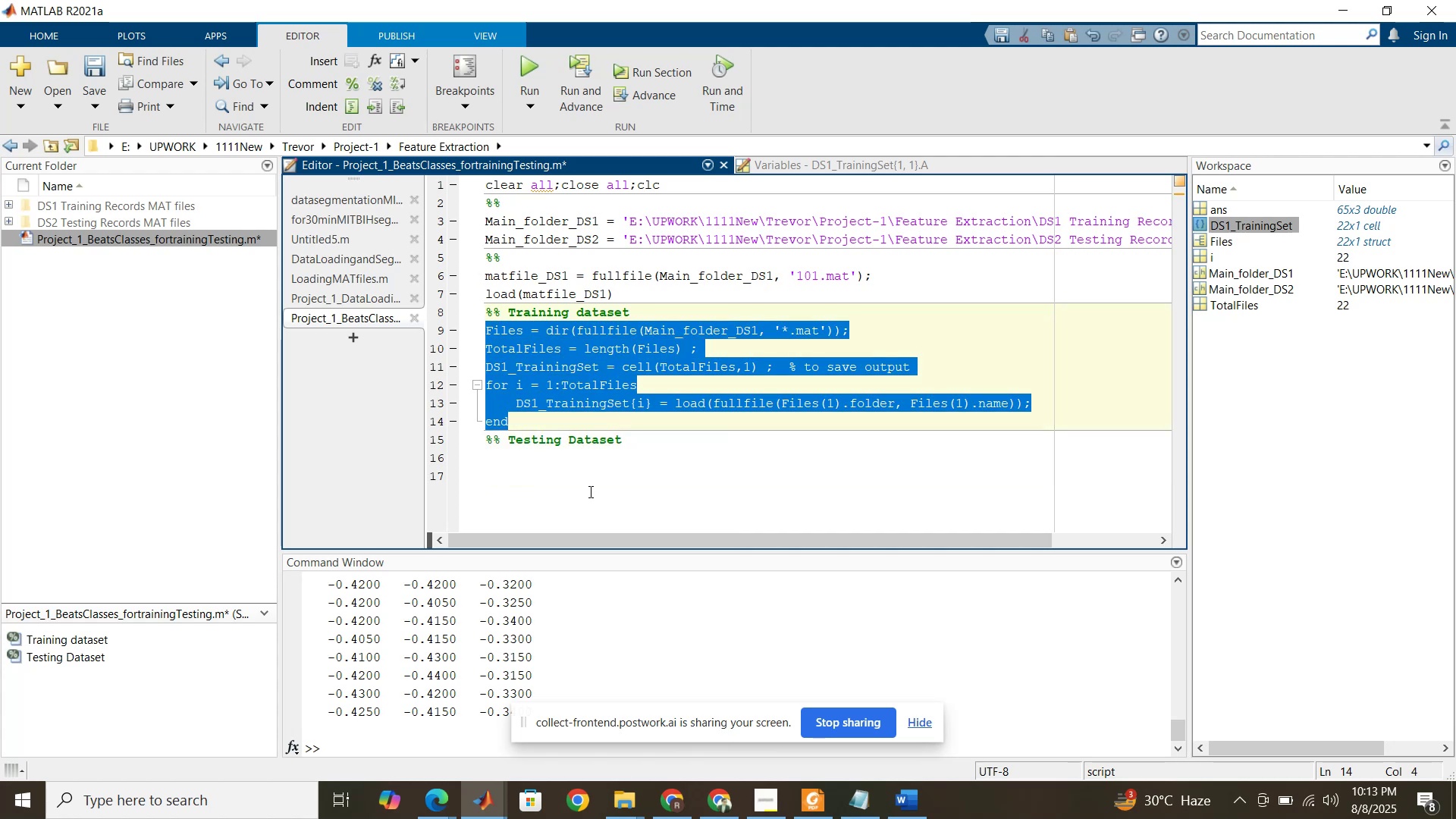 
left_click([589, 491])
 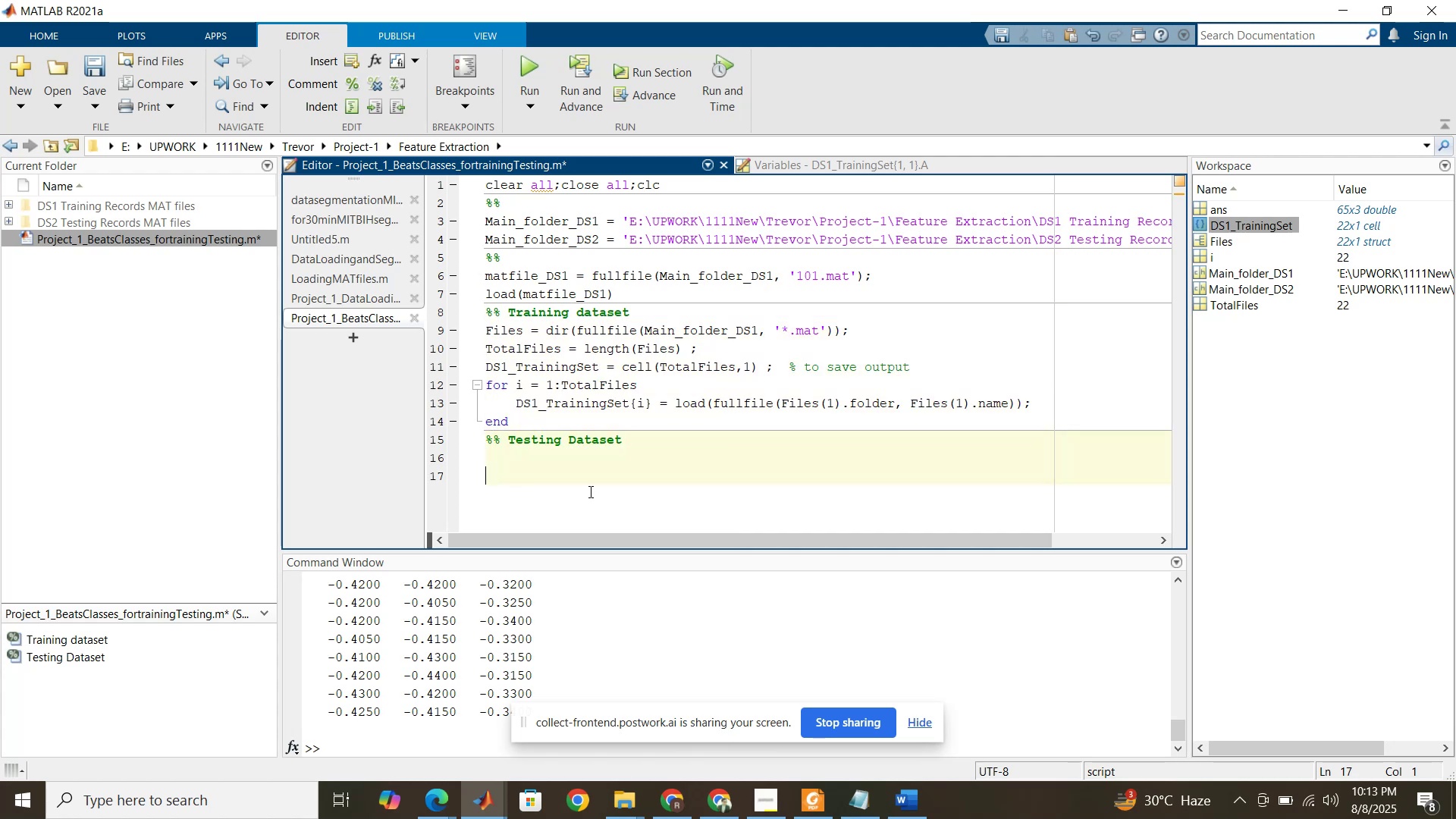 
key(Control+ControlLeft)
 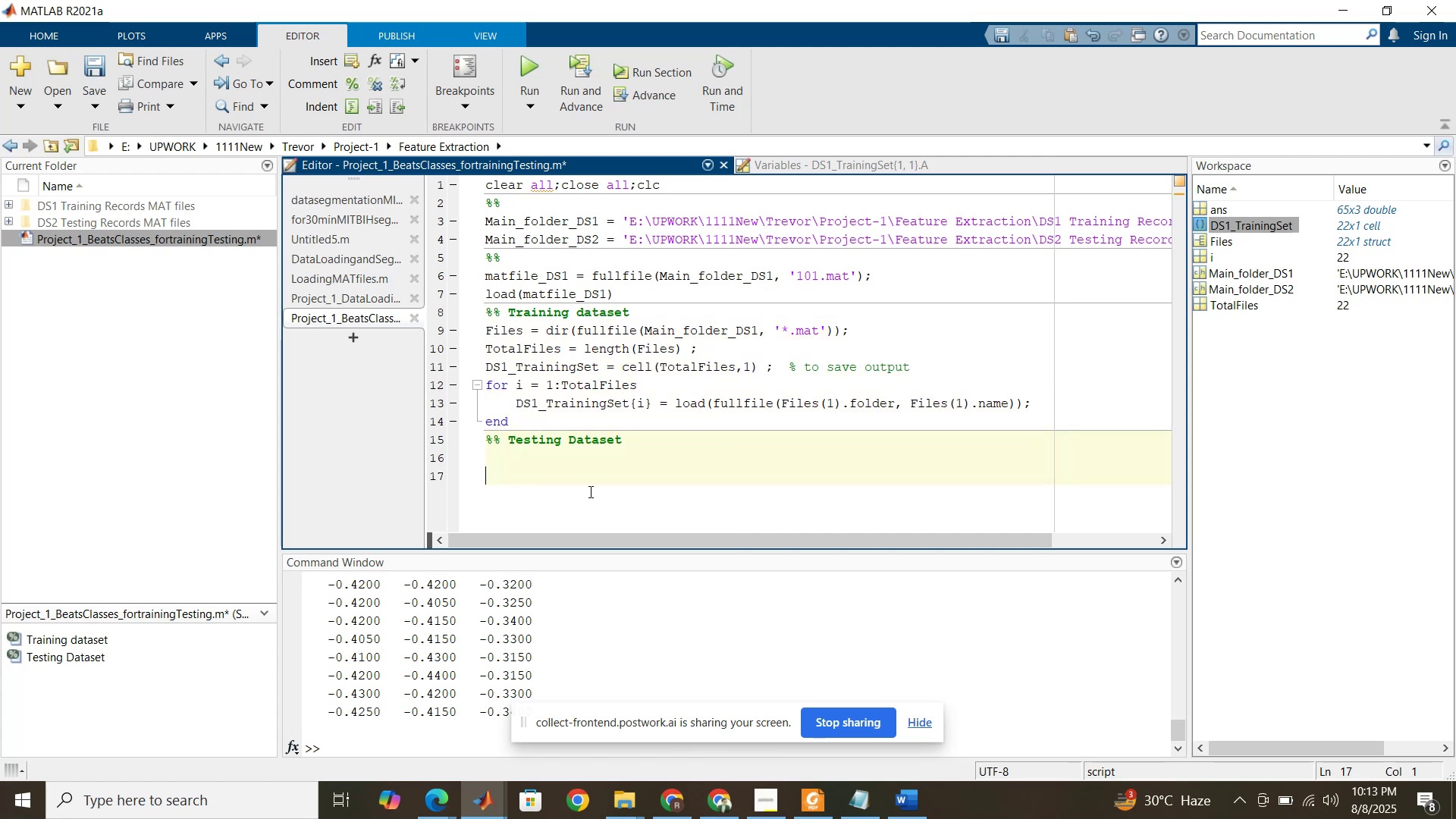 
key(Control+V)
 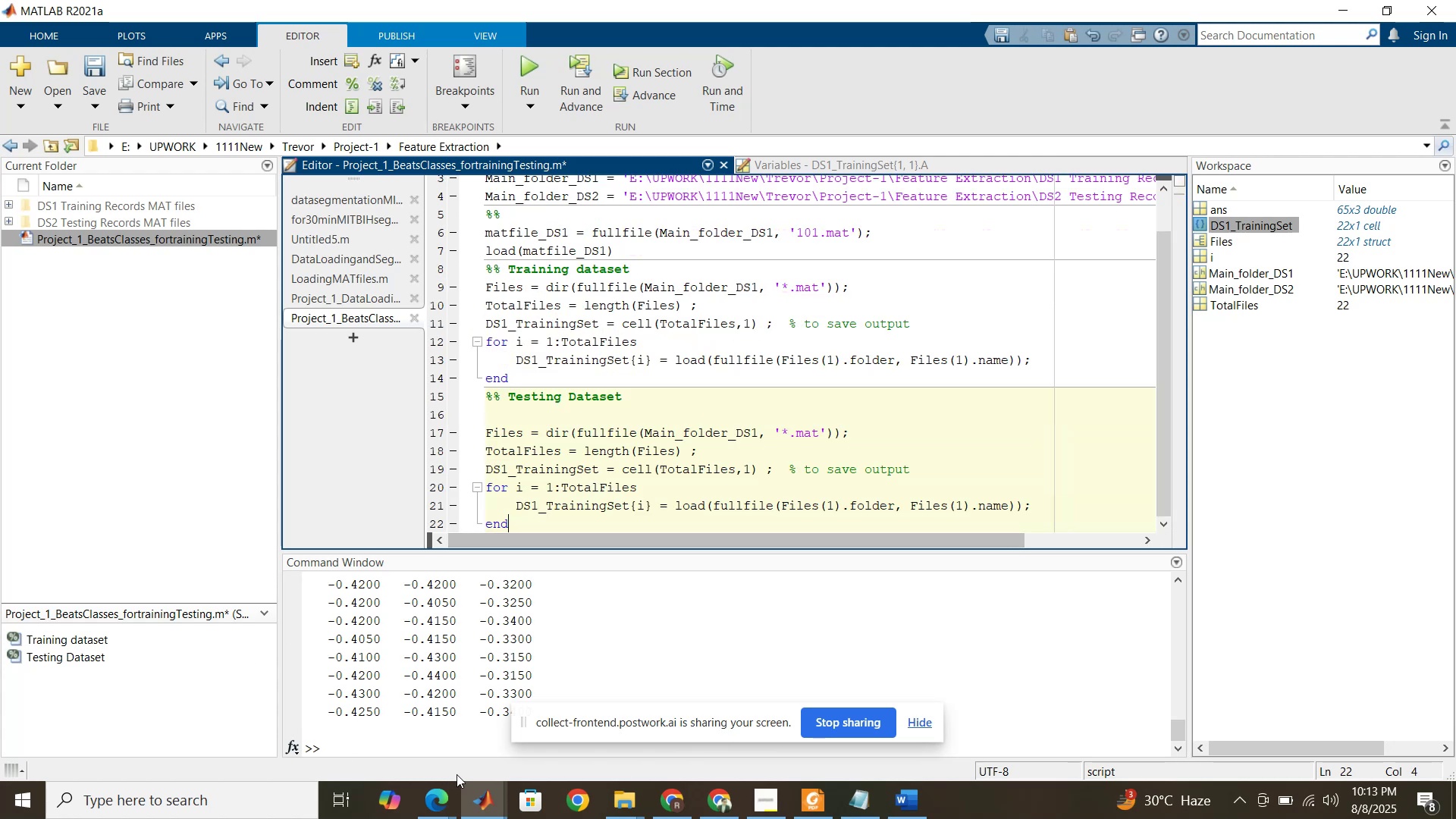 
left_click([444, 800])
 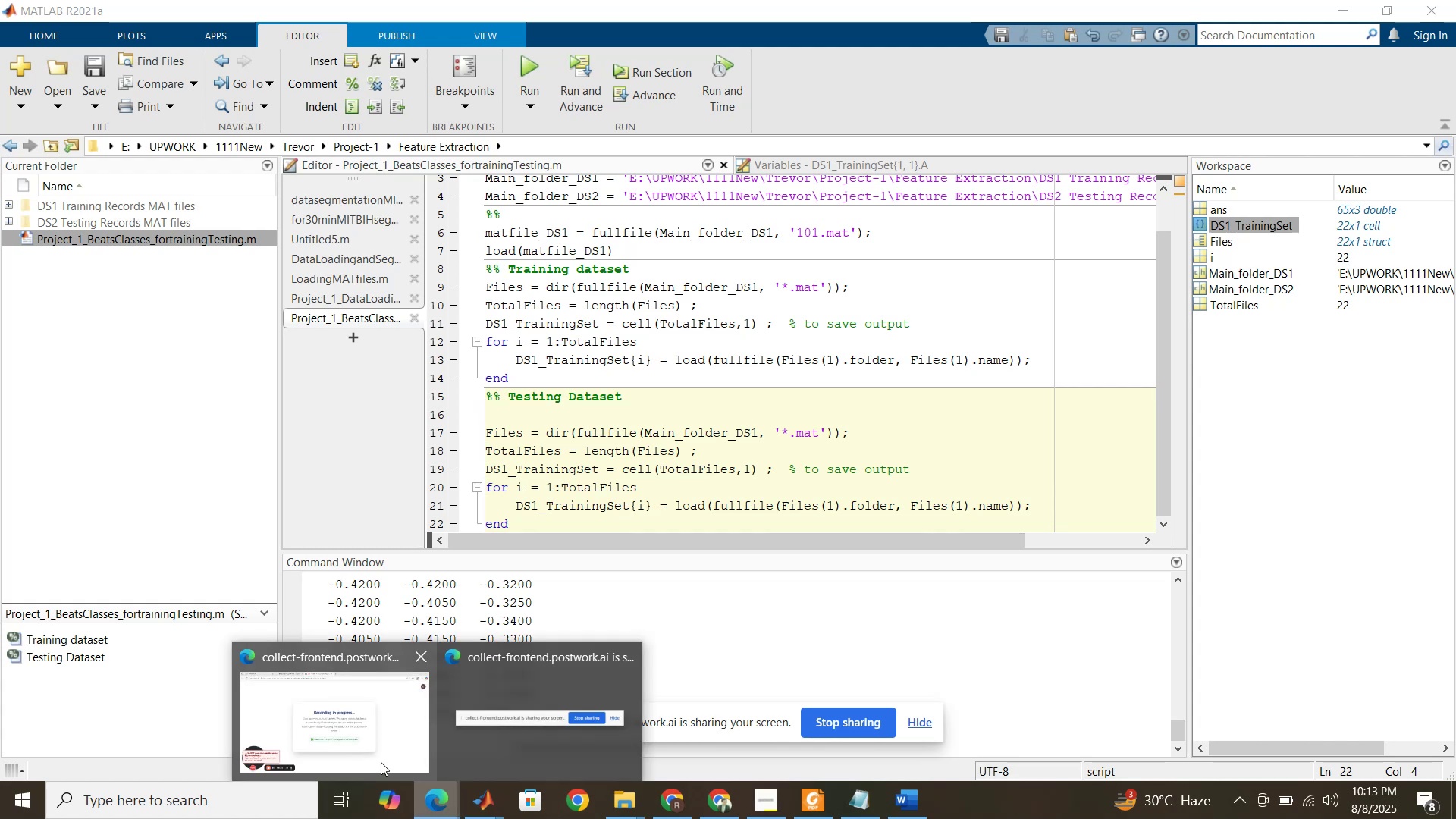 
left_click([377, 759])
 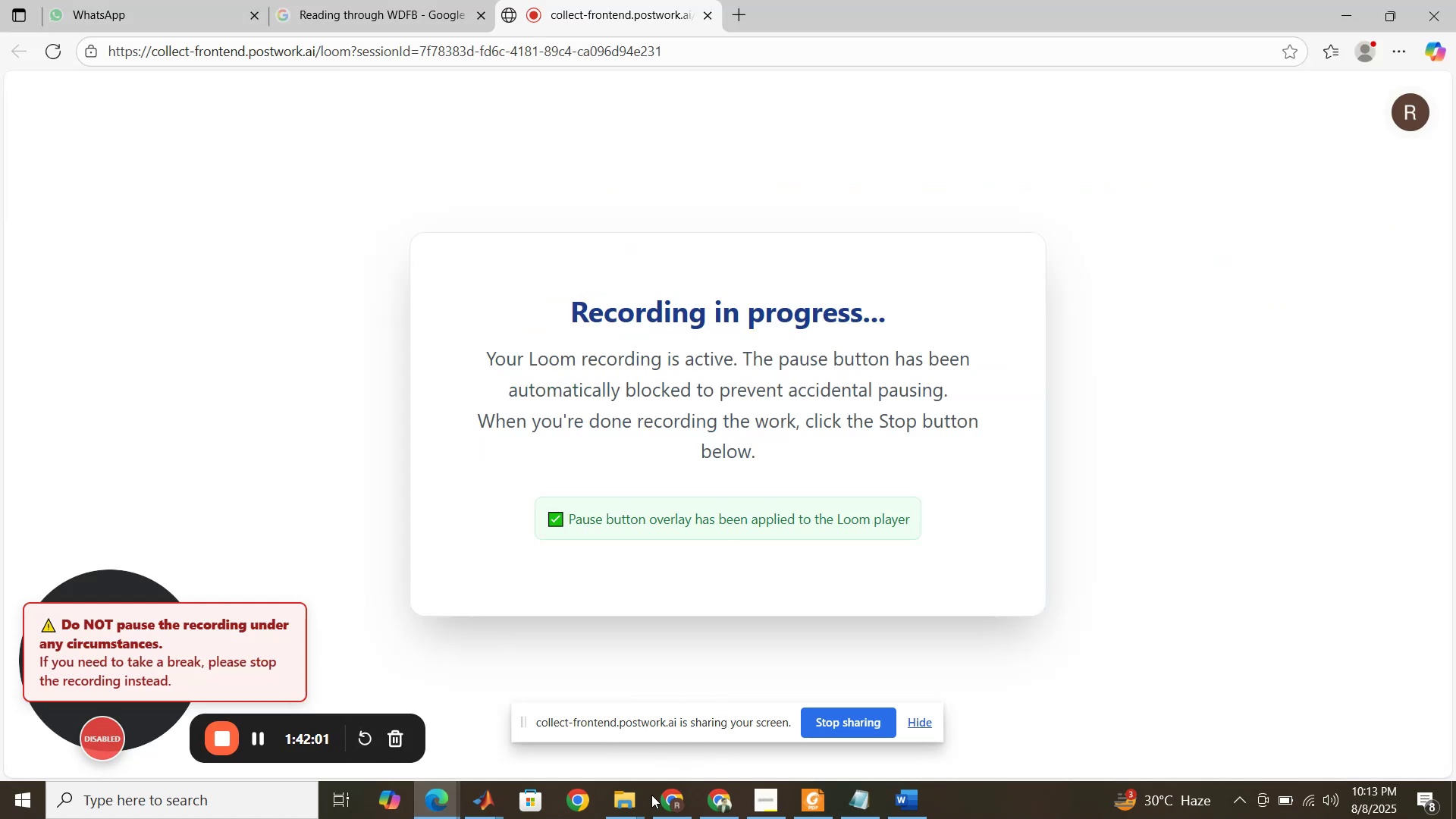 
left_click([479, 799])
 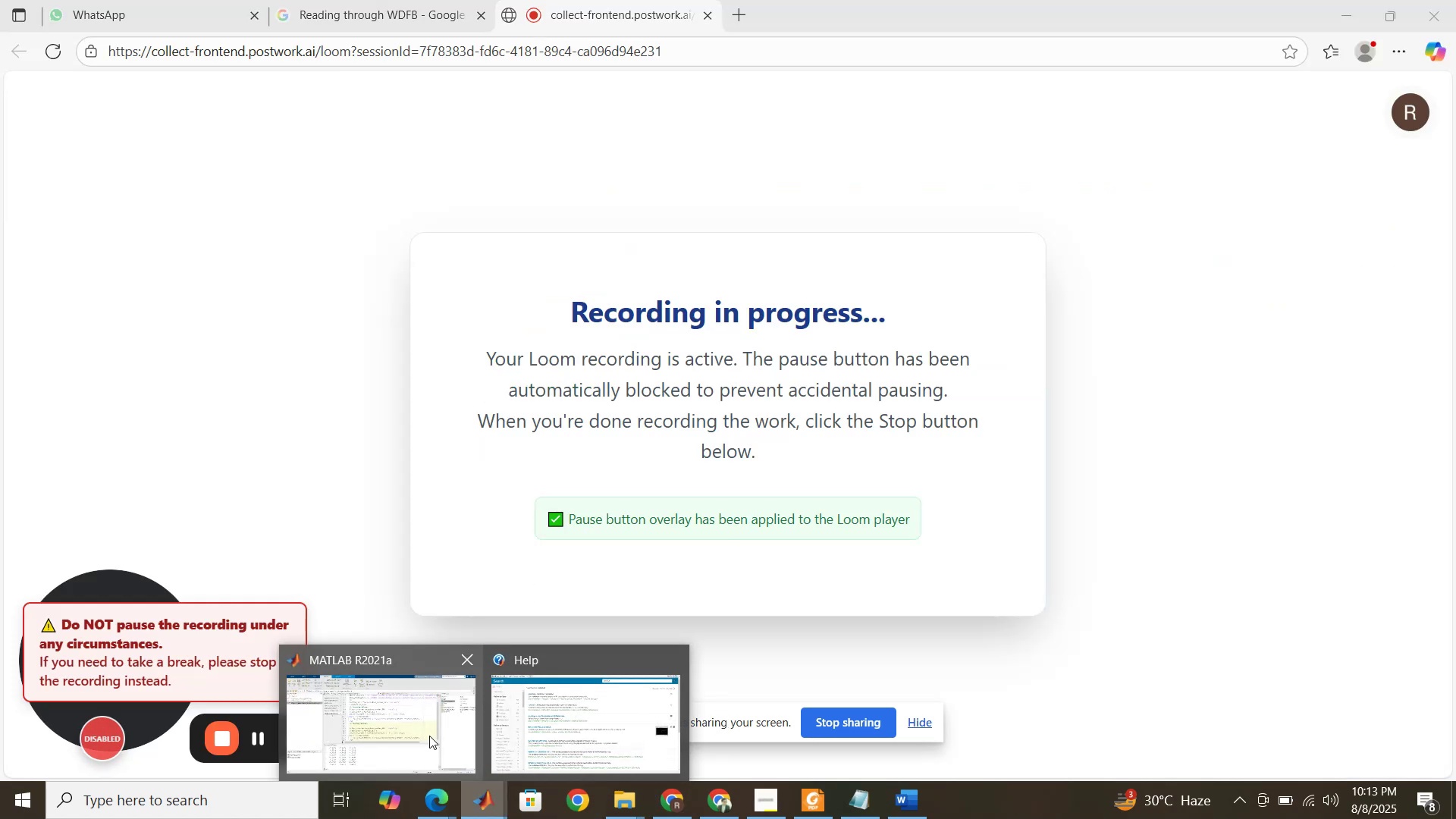 
left_click([429, 736])
 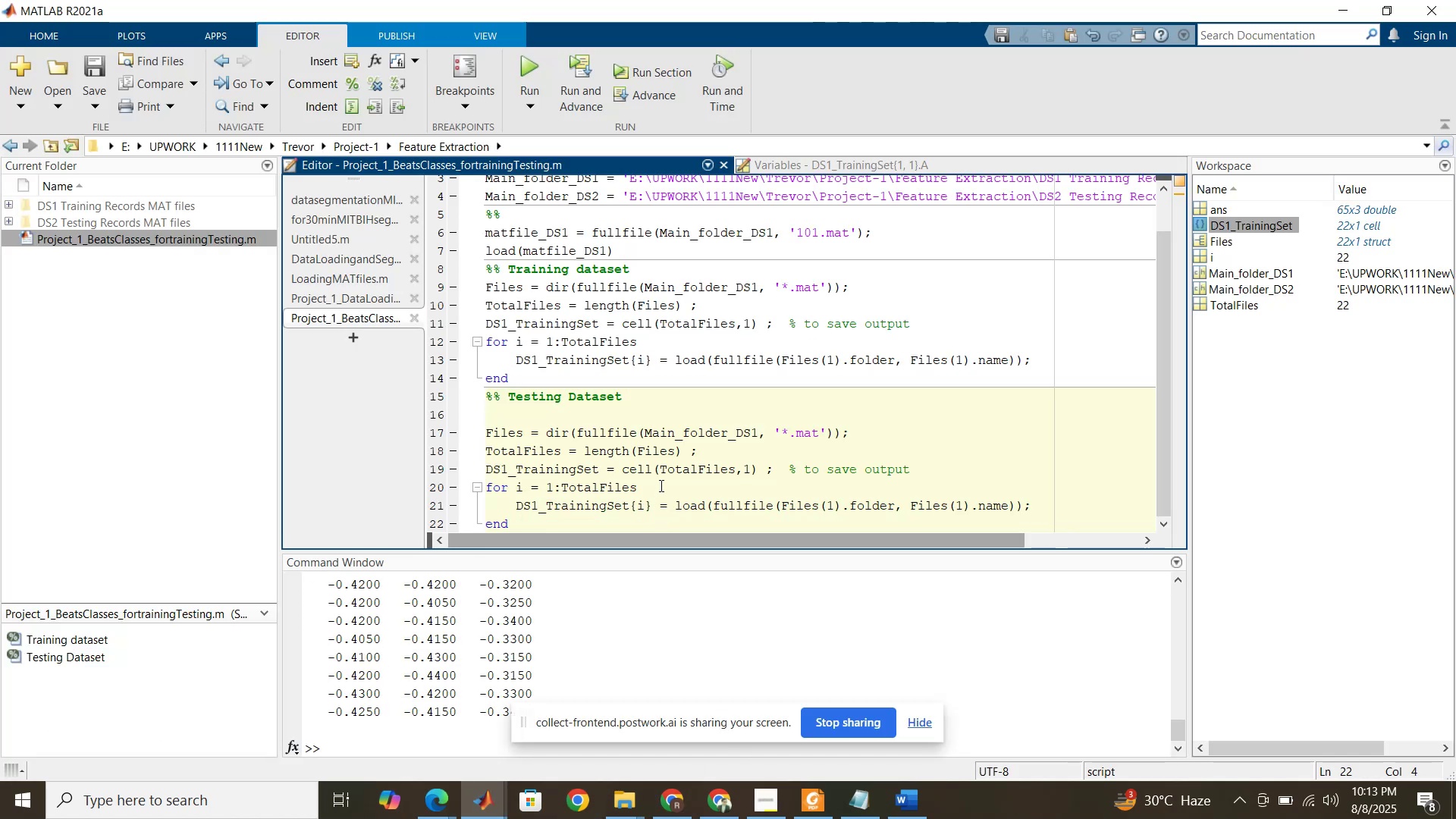 
scroll: coordinate [670, 419], scroll_direction: down, amount: 1.0
 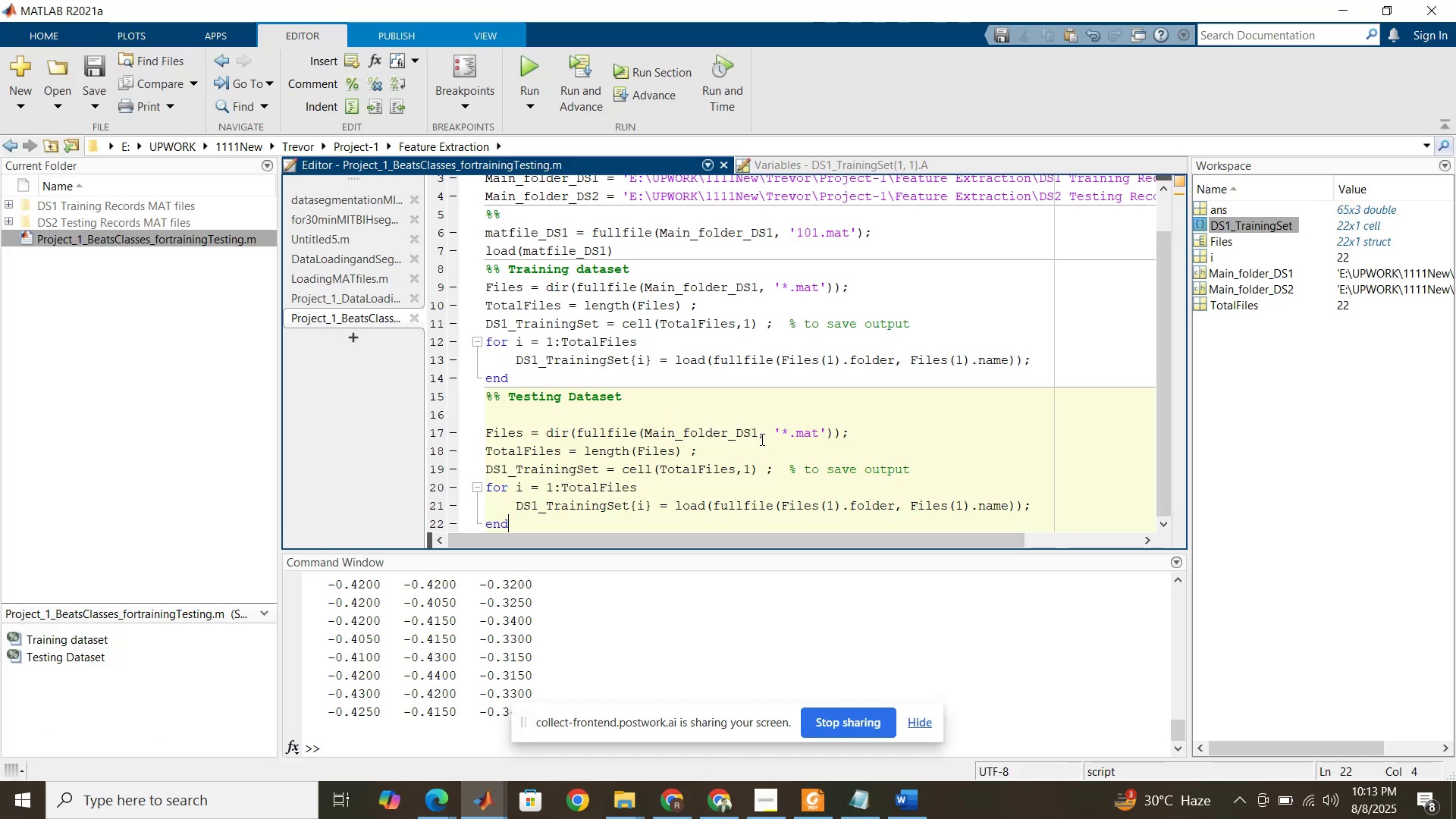 
left_click_drag(start_coordinate=[757, 438], to_coordinate=[752, 435])
 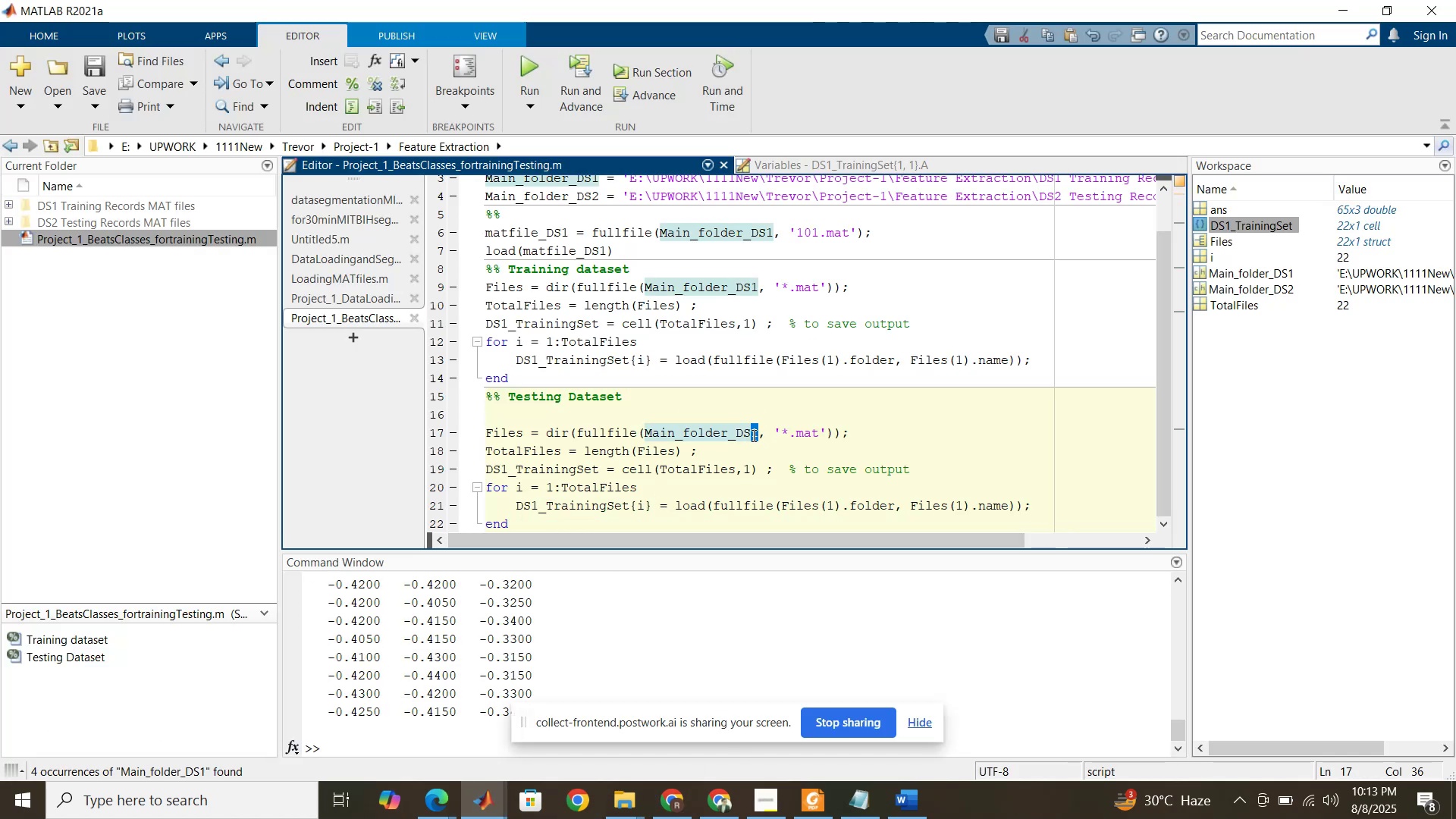 
key(2)
 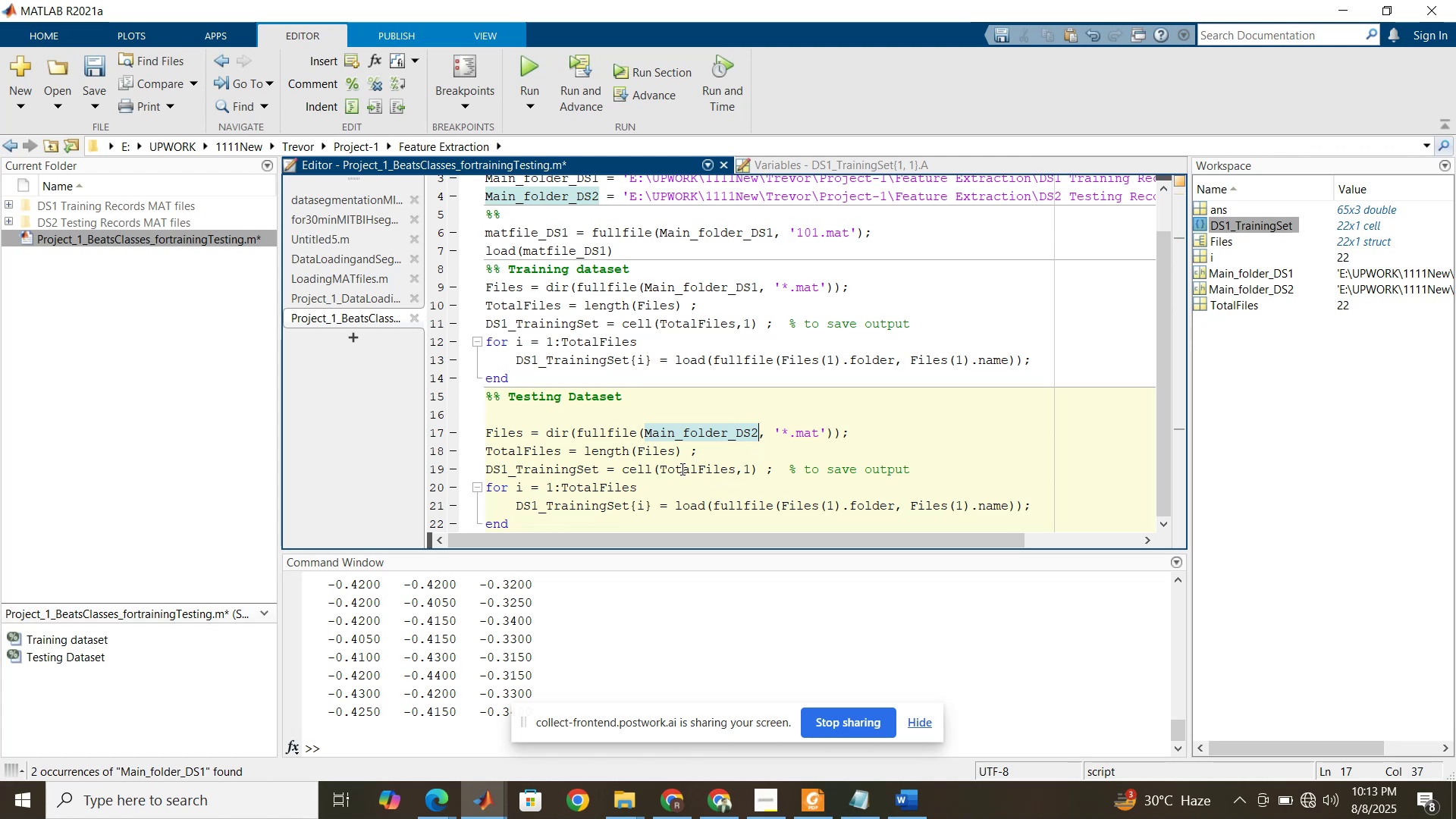 
wait(8.32)
 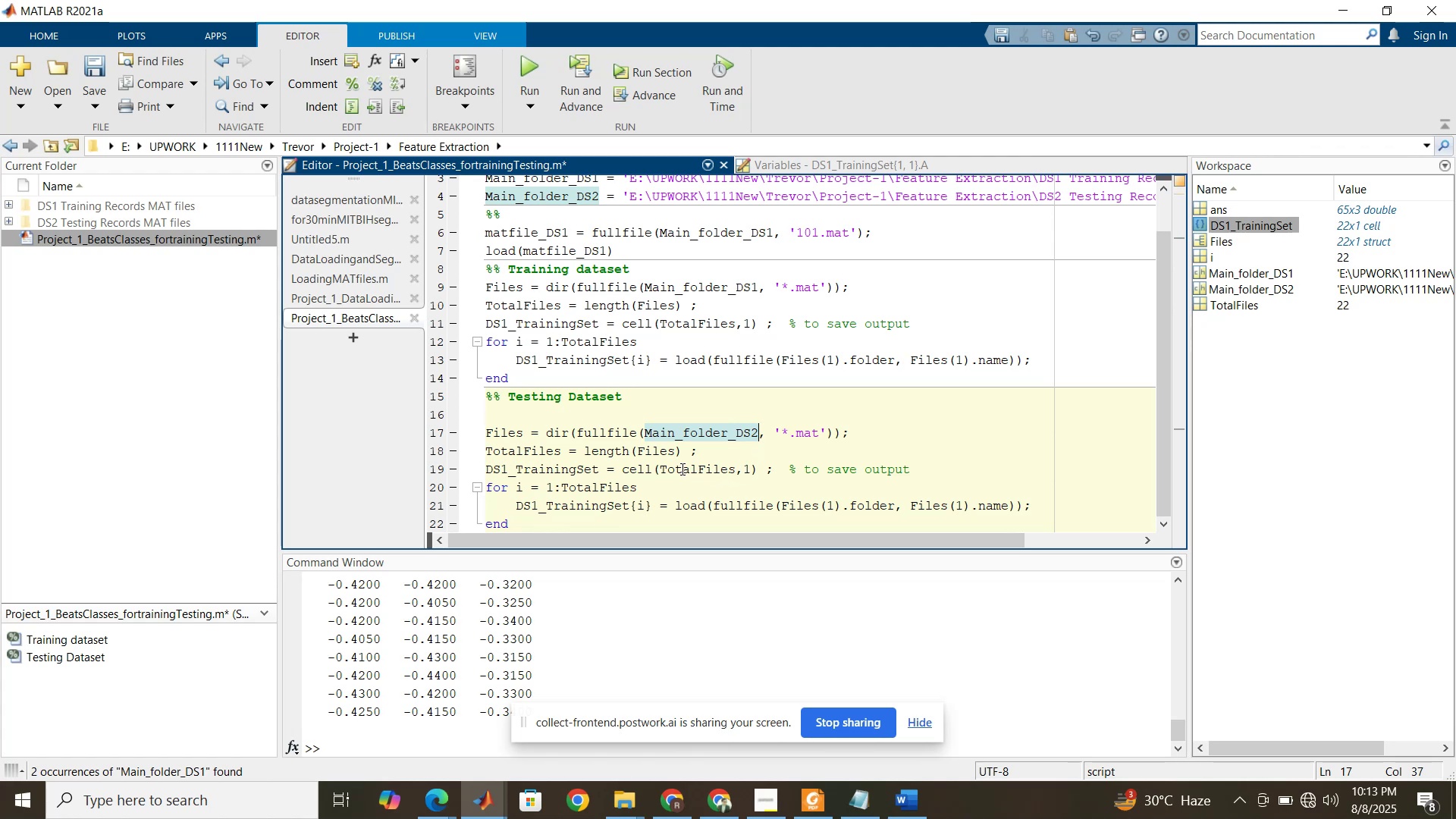 
key(2)
 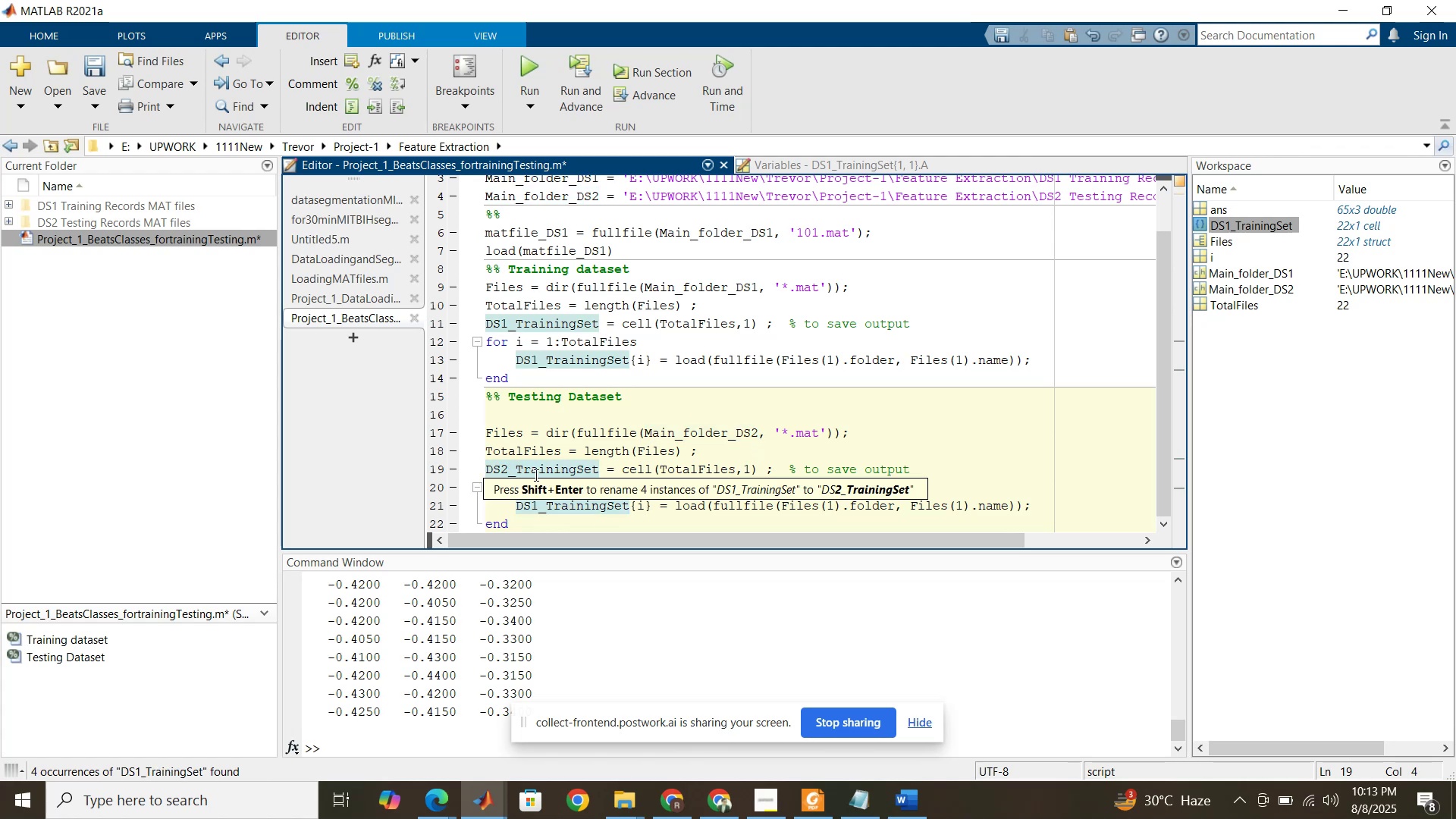 
left_click([545, 469])
 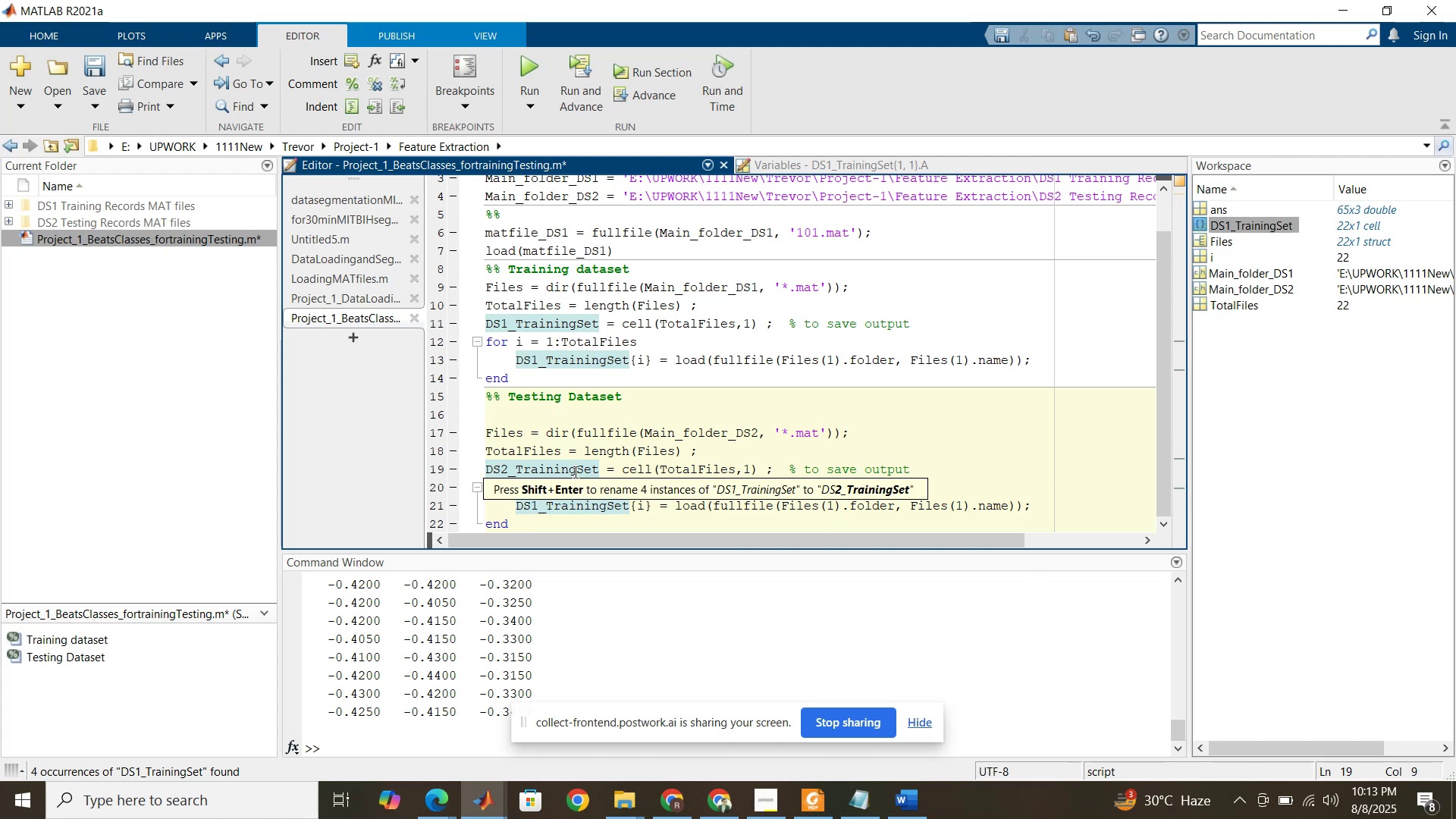 
left_click_drag(start_coordinate=[577, 472], to_coordinate=[526, 472])
 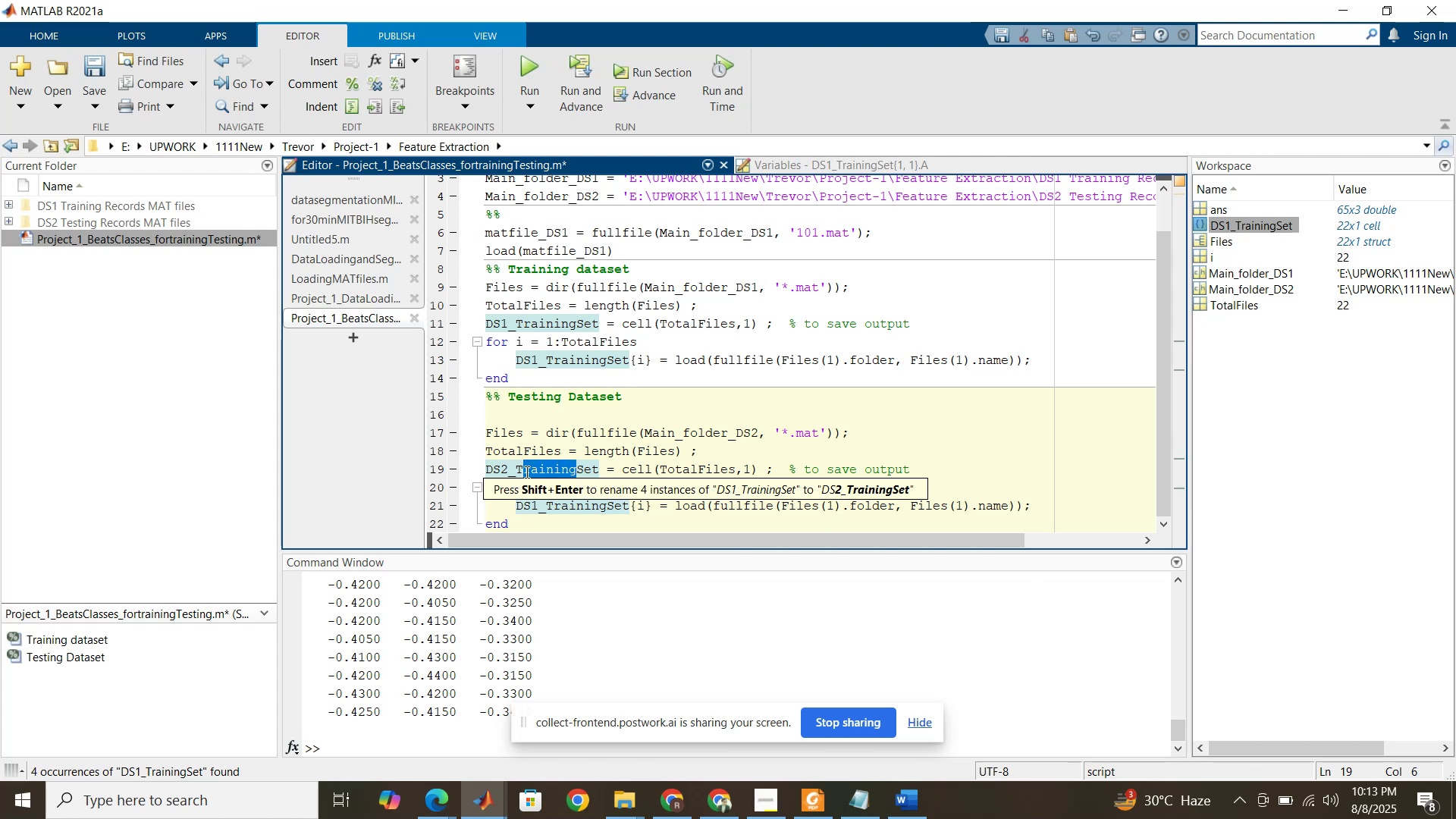 
type(esting)
 